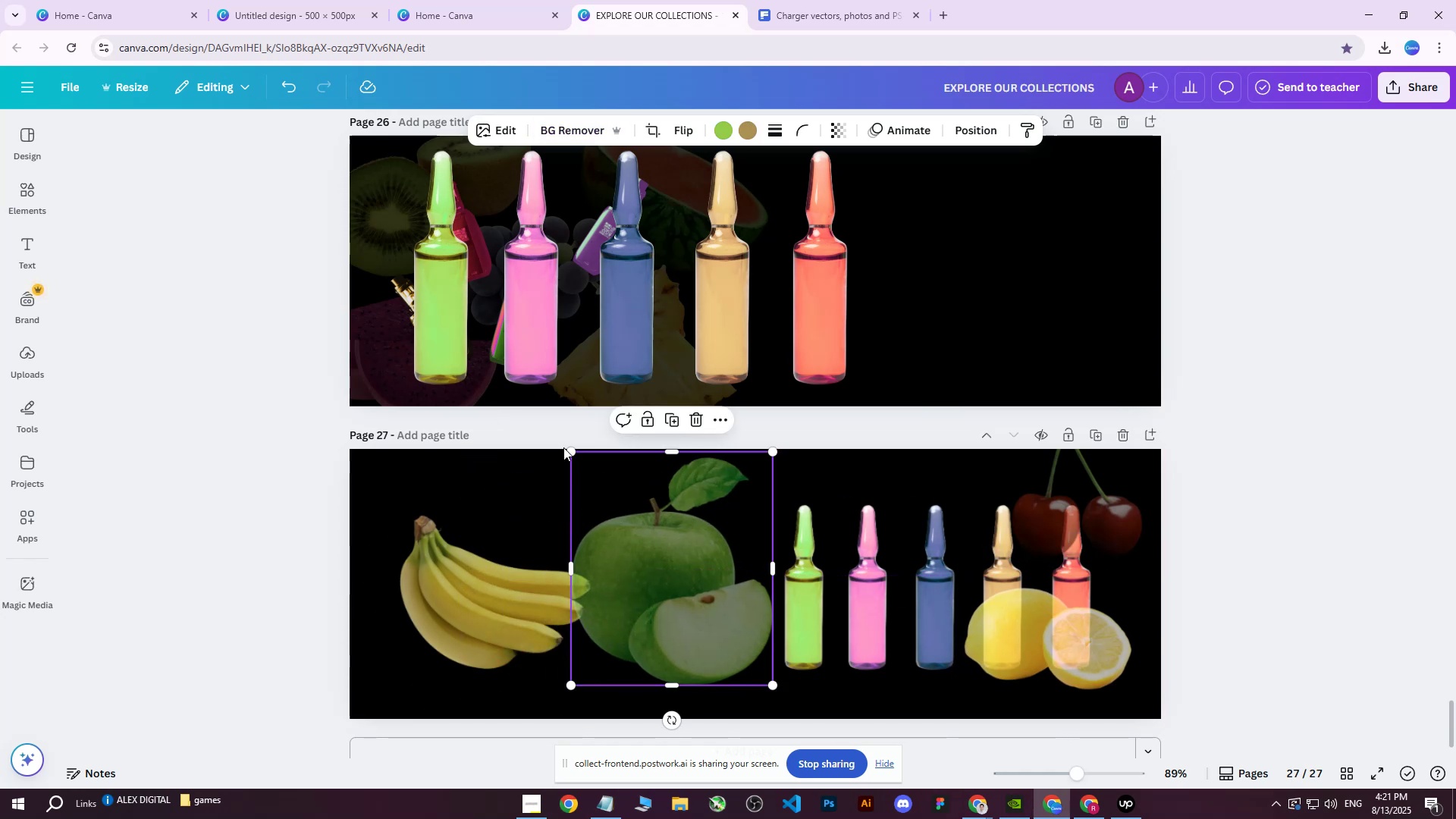 
left_click_drag(start_coordinate=[569, 449], to_coordinate=[679, 535])
 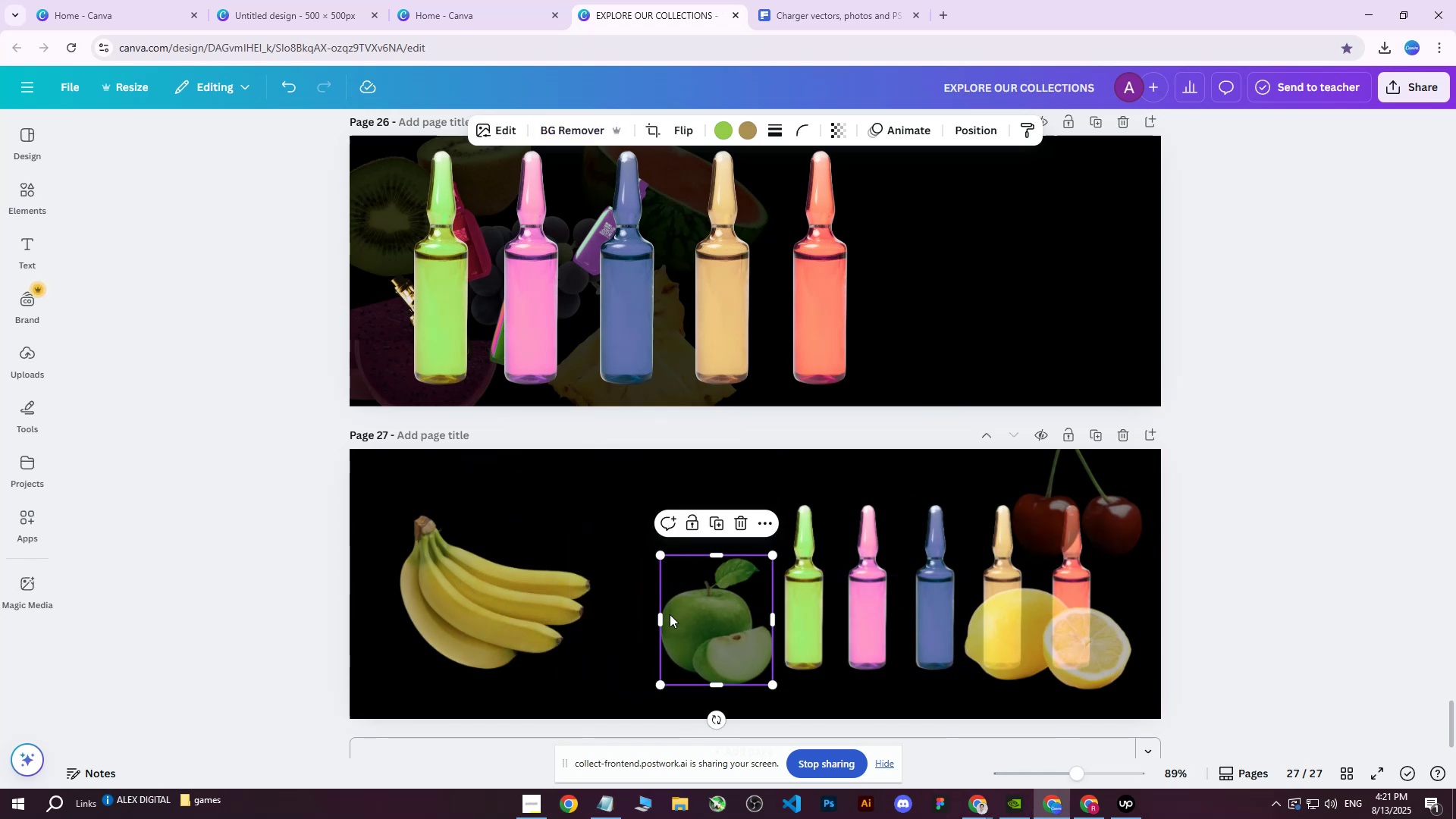 
left_click_drag(start_coordinate=[673, 629], to_coordinate=[877, 515])
 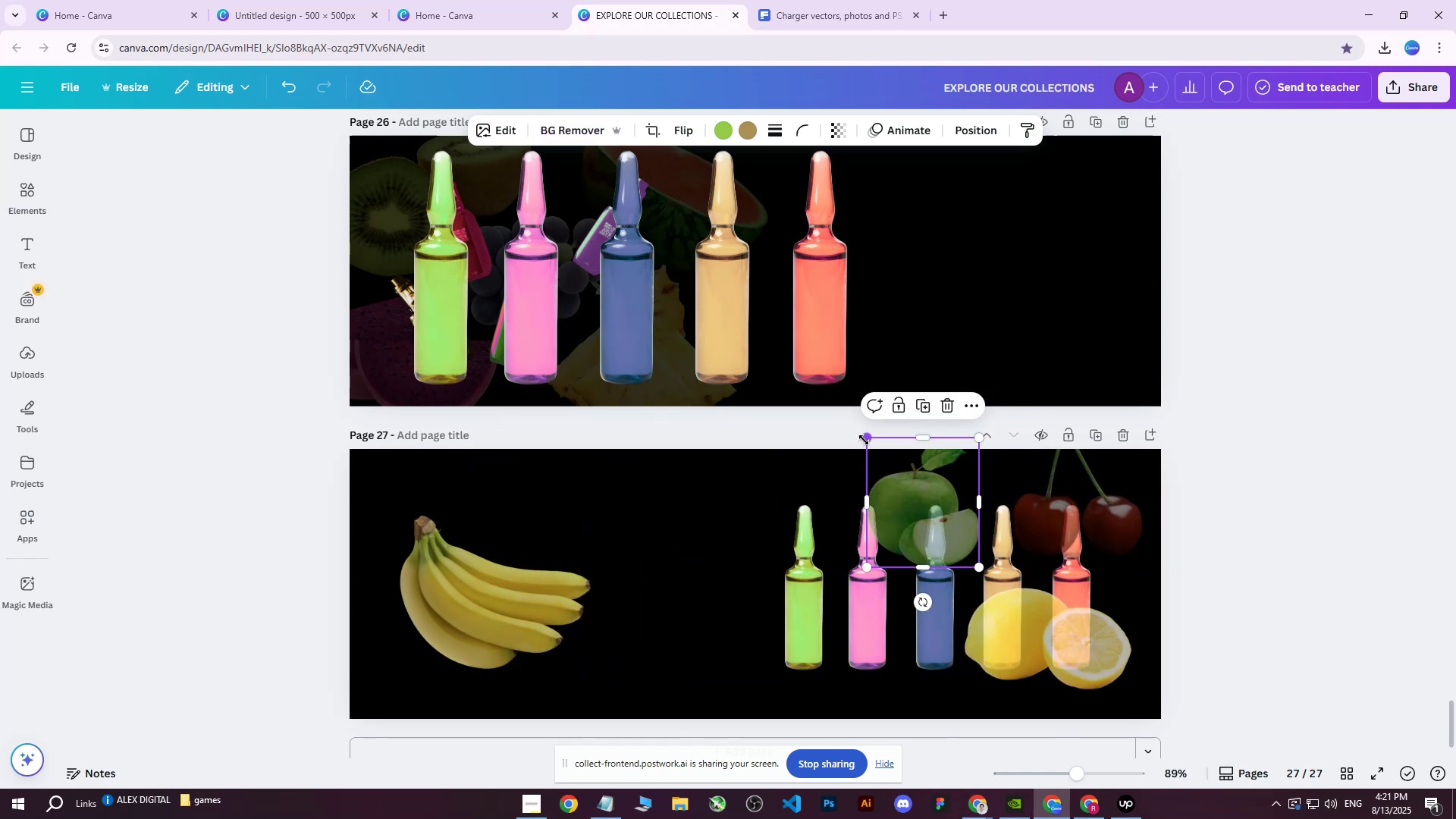 
left_click_drag(start_coordinate=[864, 440], to_coordinate=[852, 428])
 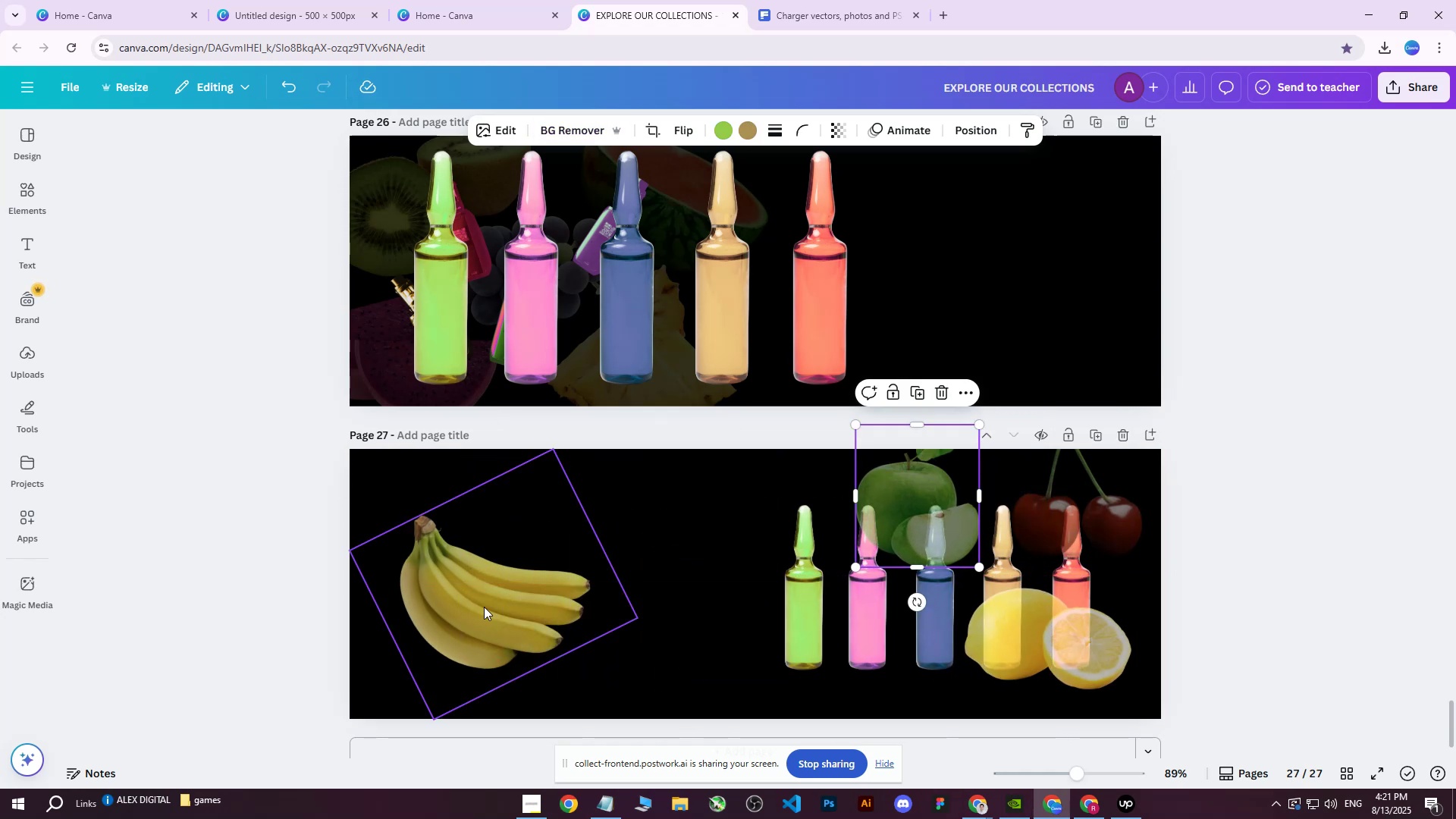 
left_click([482, 607])
 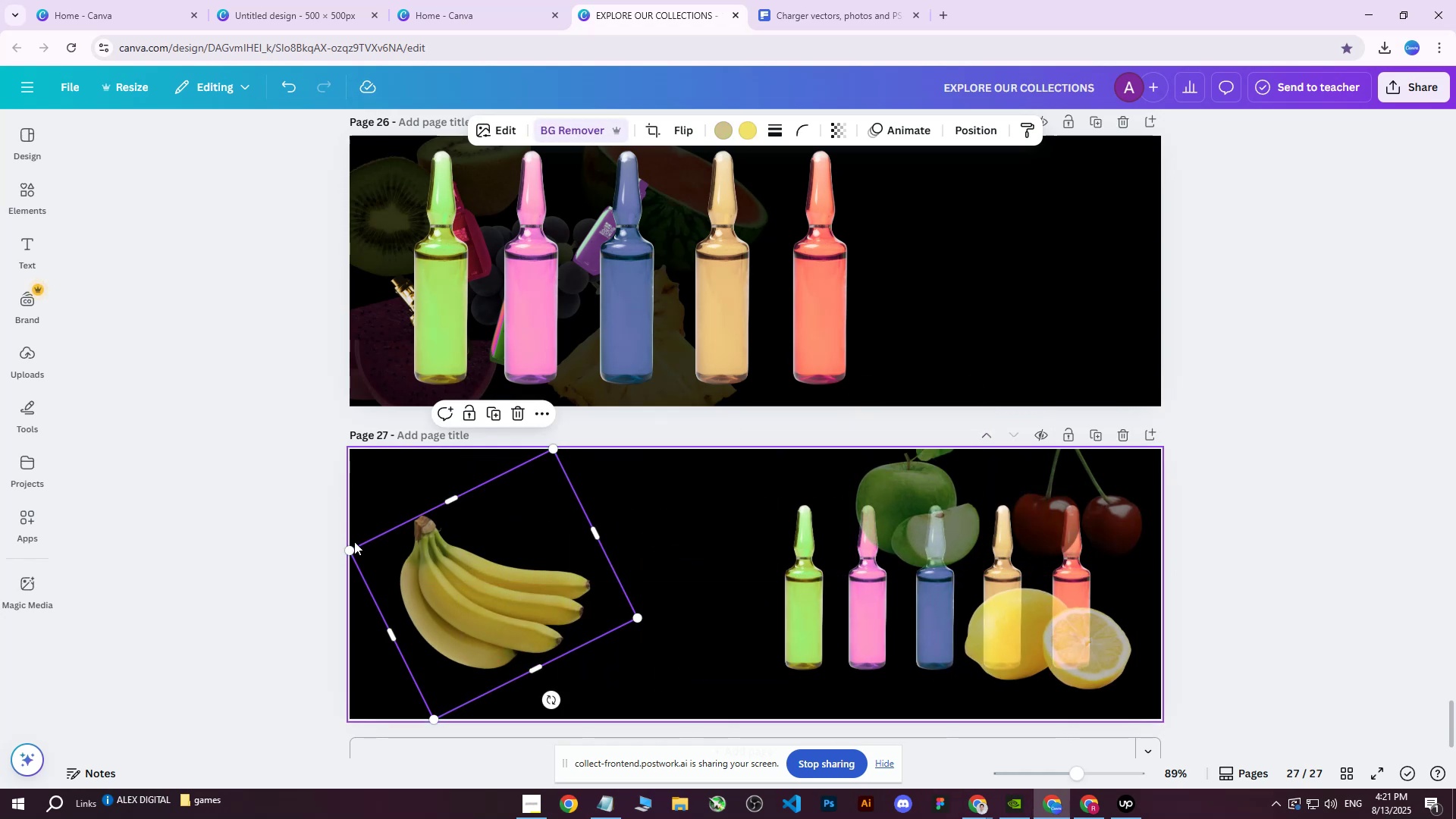 
left_click_drag(start_coordinate=[349, 547], to_coordinate=[494, 593])
 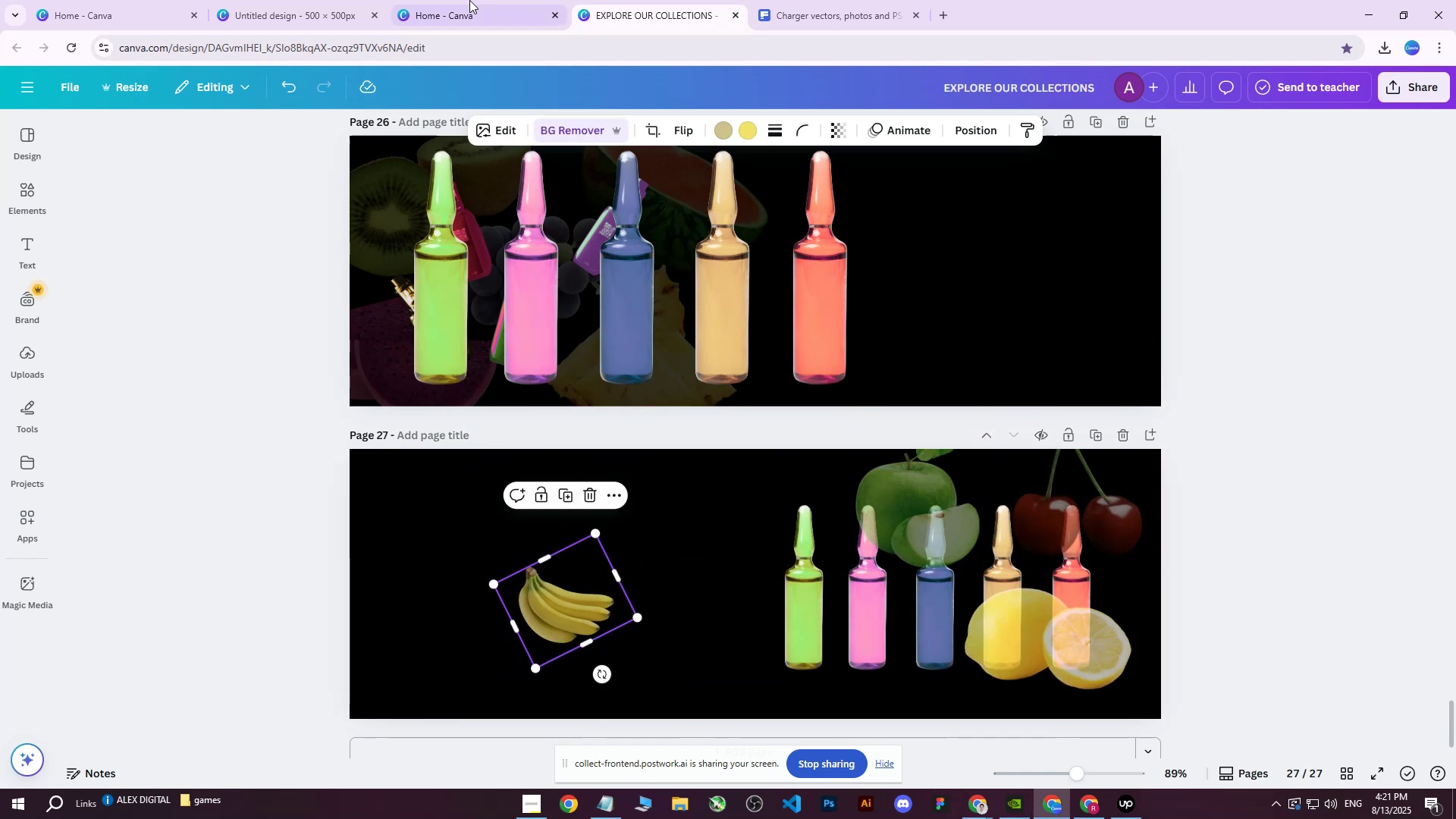 
left_click([248, 0])
 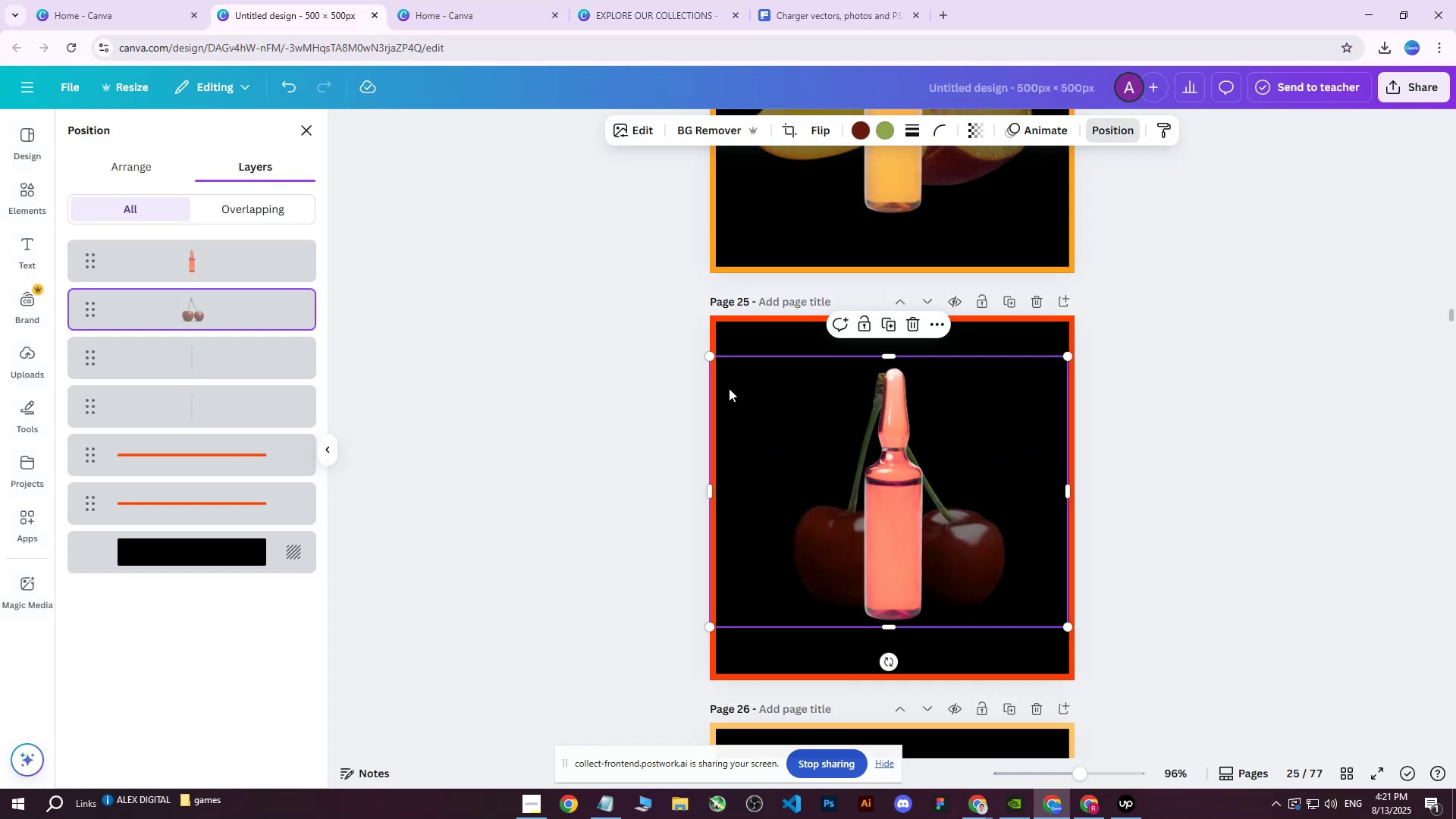 
scroll: coordinate [927, 439], scroll_direction: up, amount: 14.0
 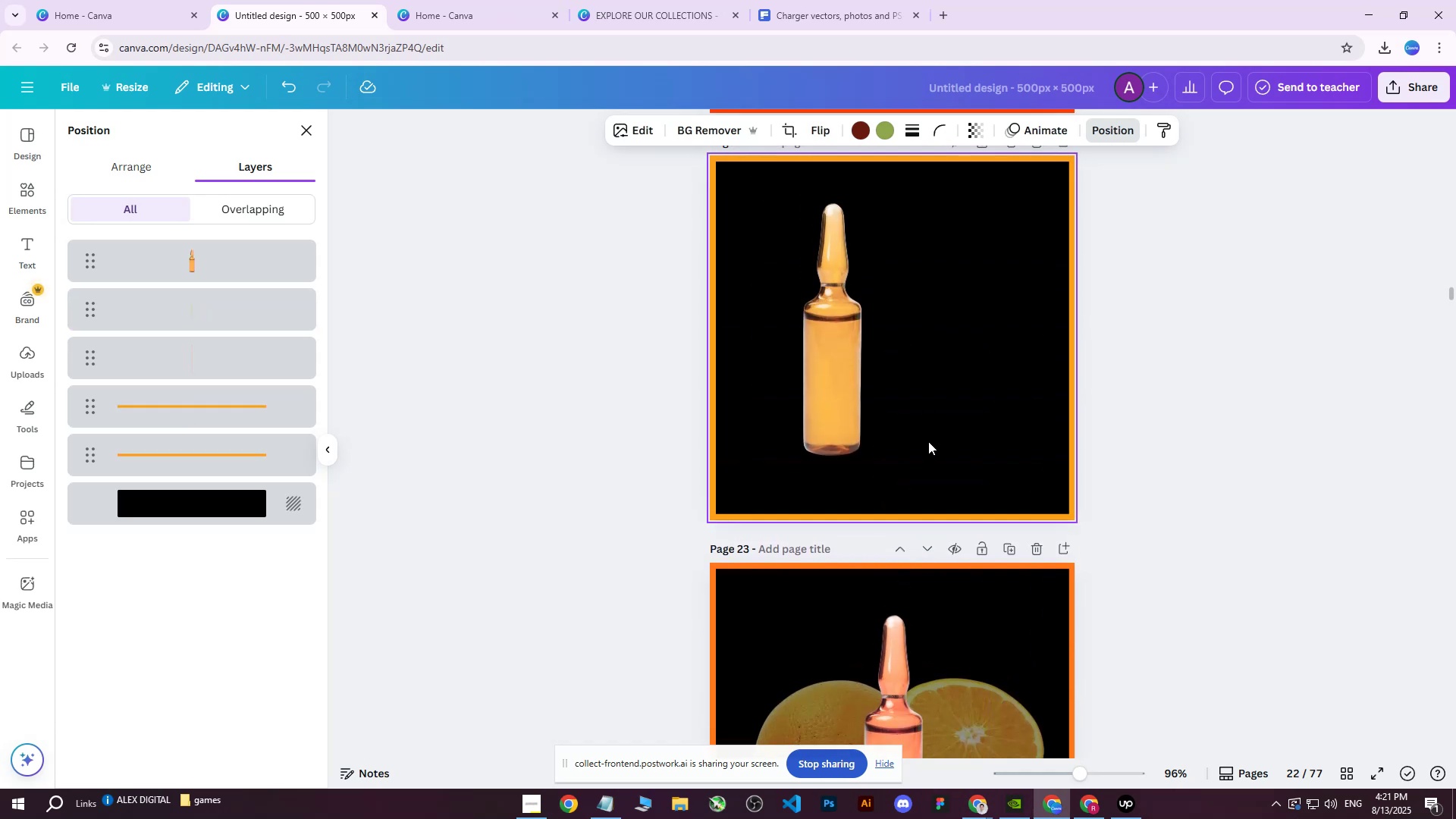 
scroll: coordinate [923, 460], scroll_direction: down, amount: 22.0
 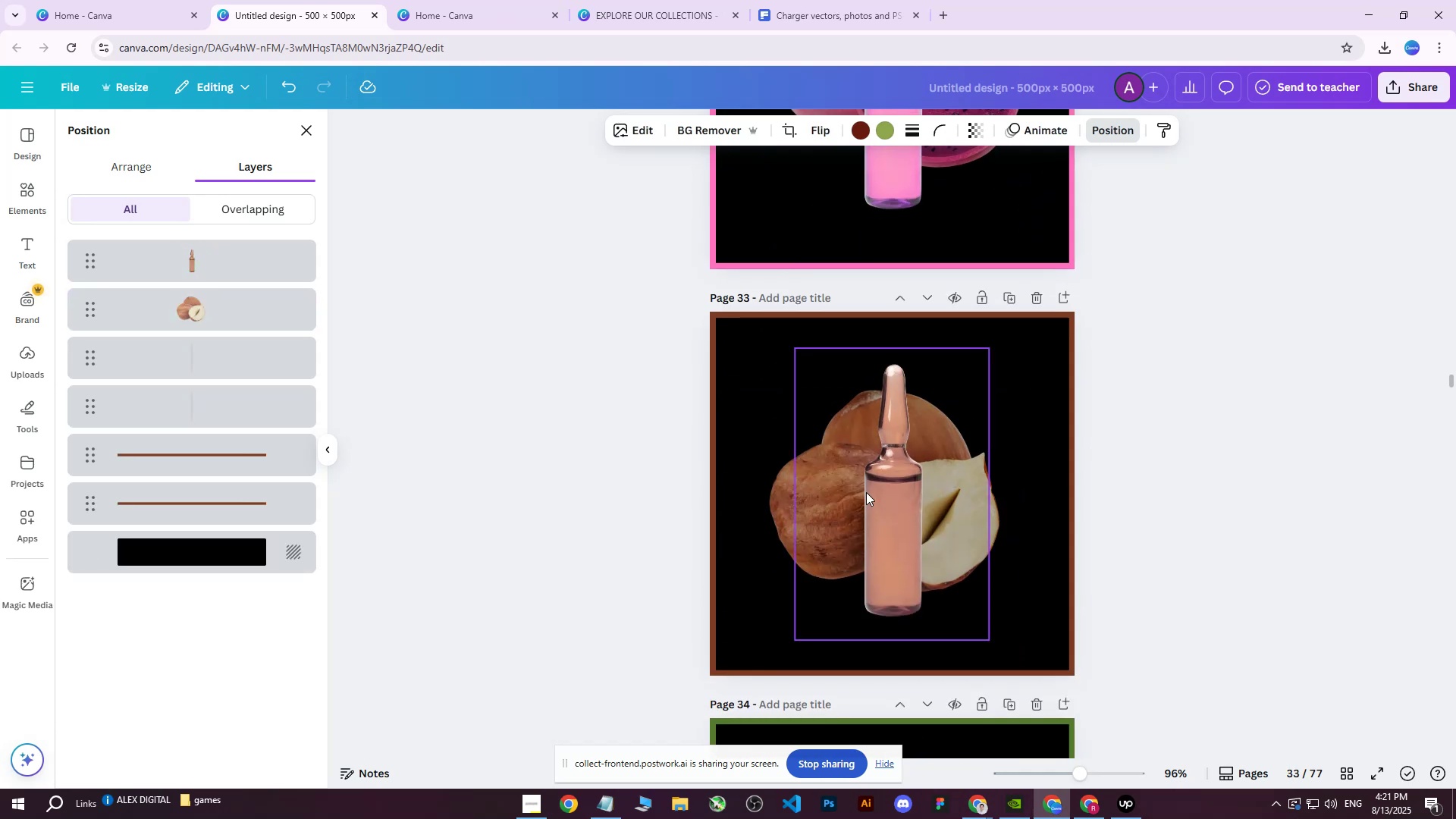 
left_click([770, 479])
 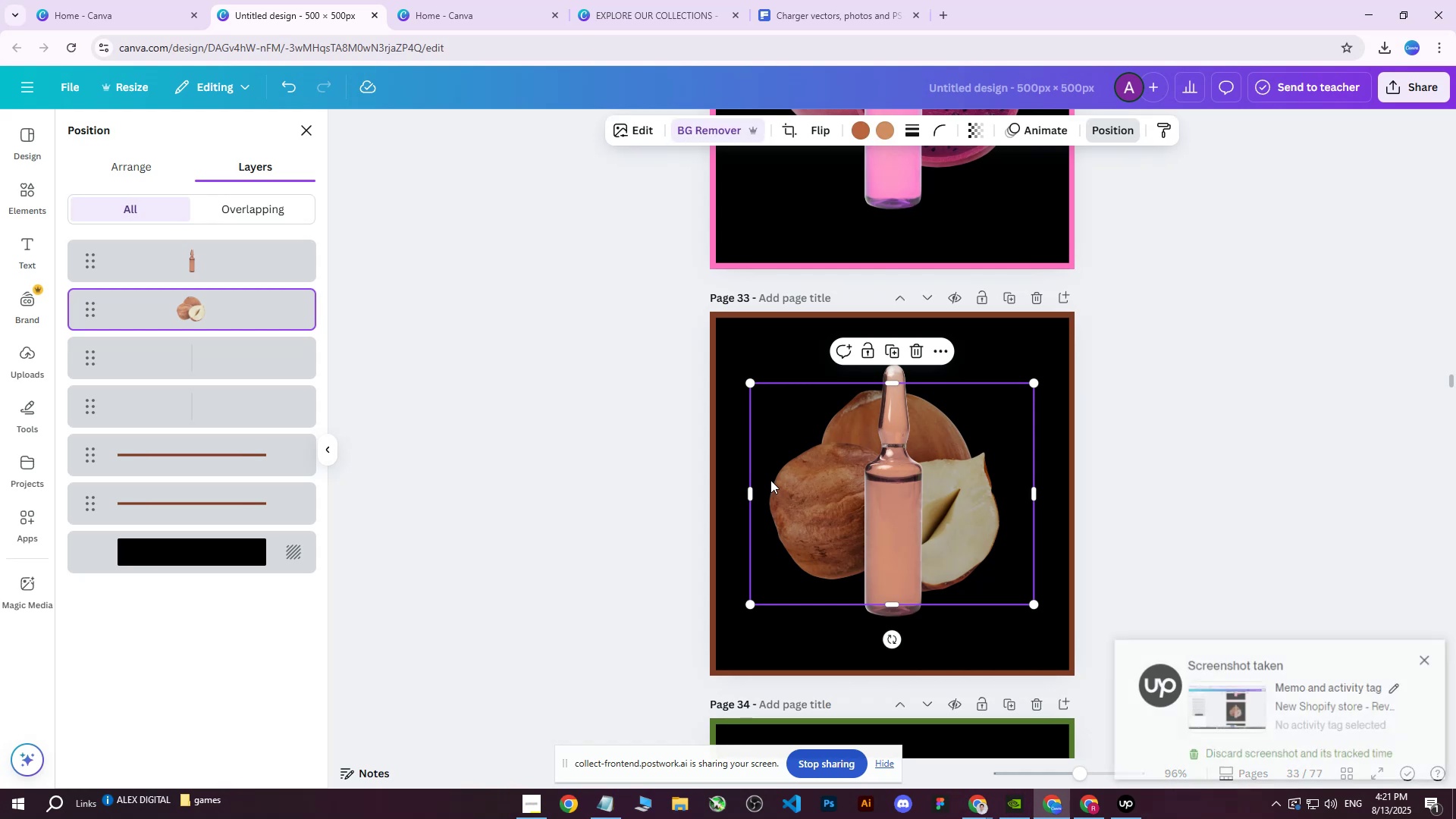 
right_click([770, 480])
 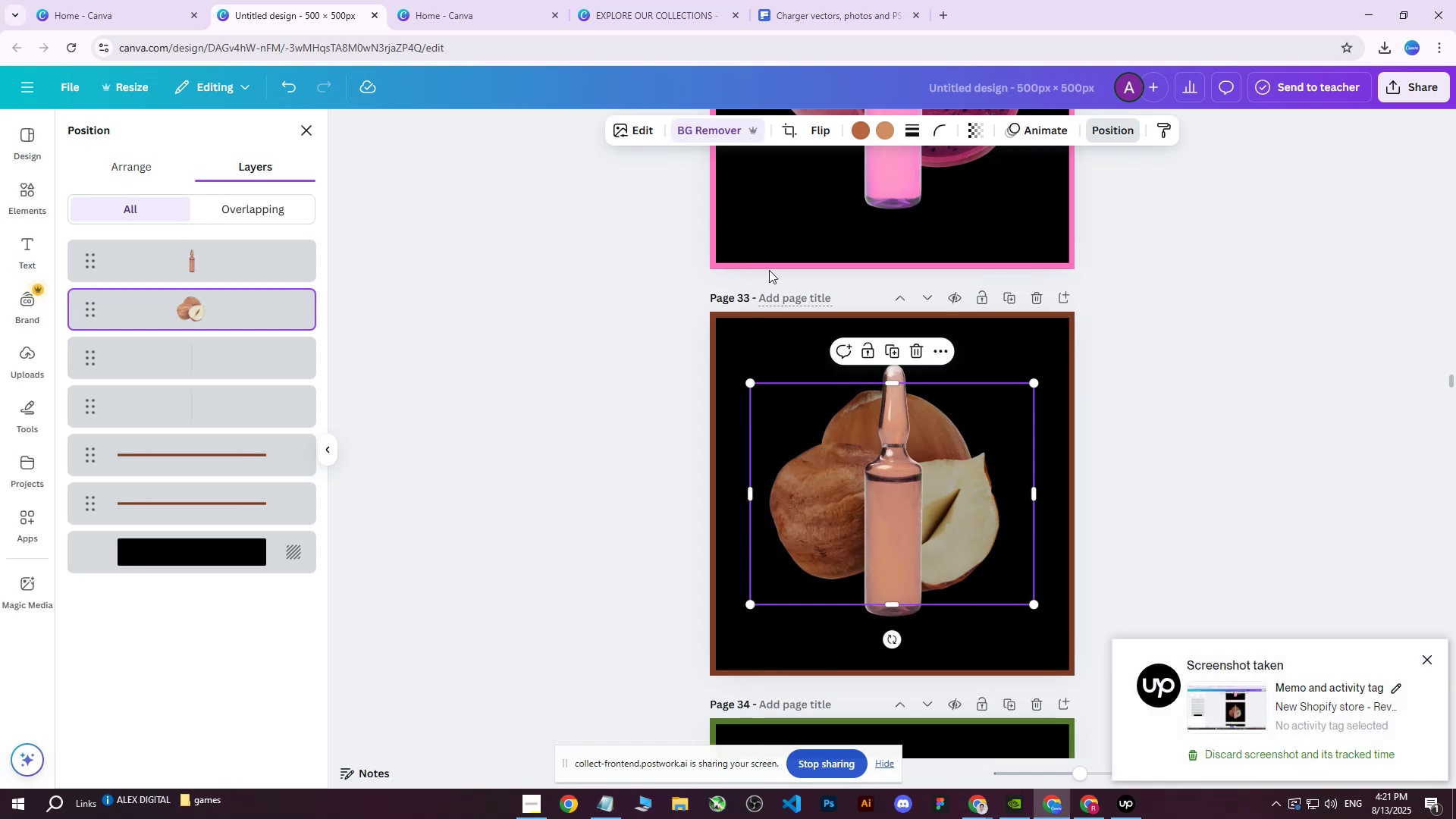 
double_click([623, 0])
 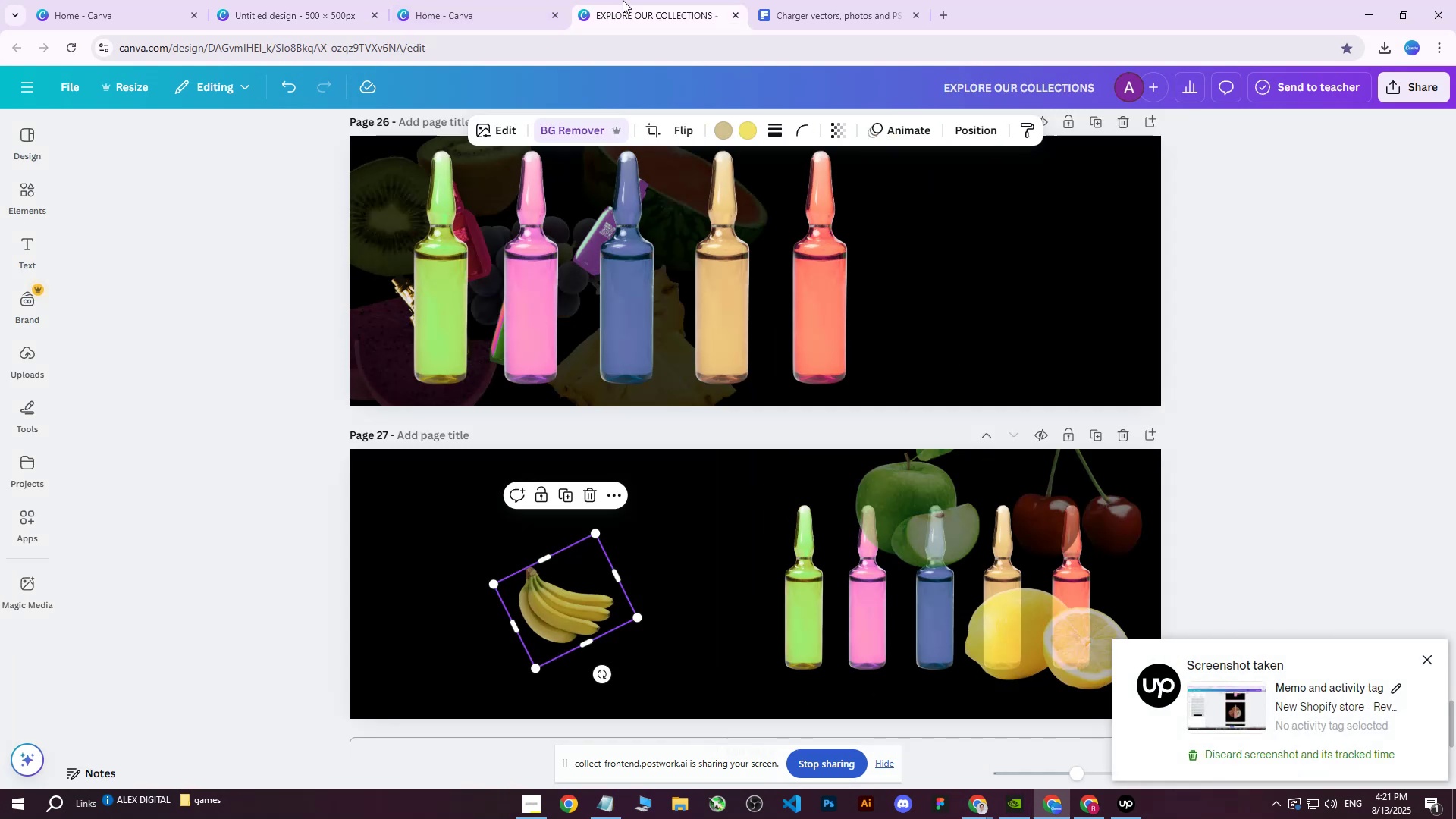 
key(Control+ControlLeft)
 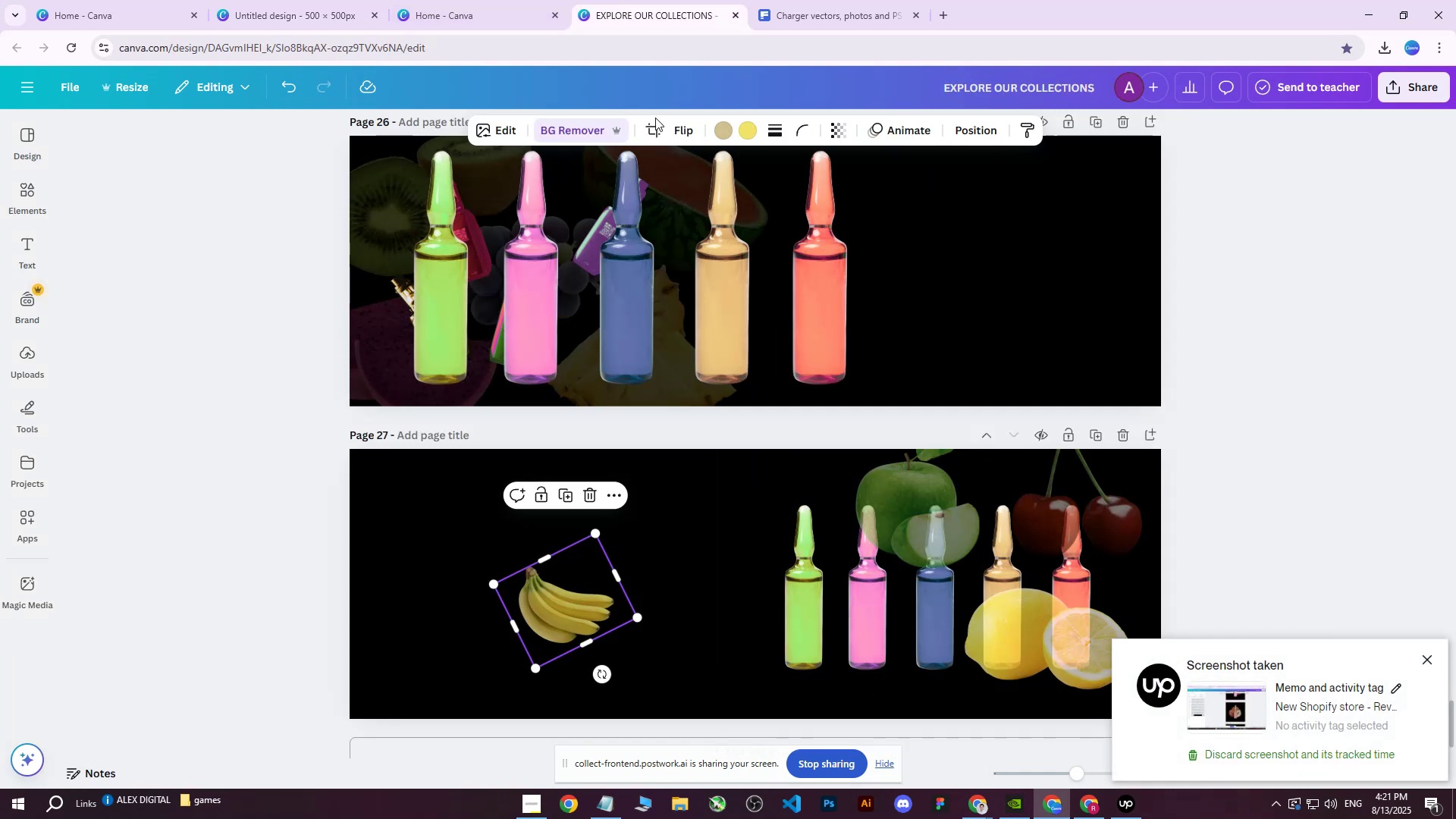 
key(Control+V)
 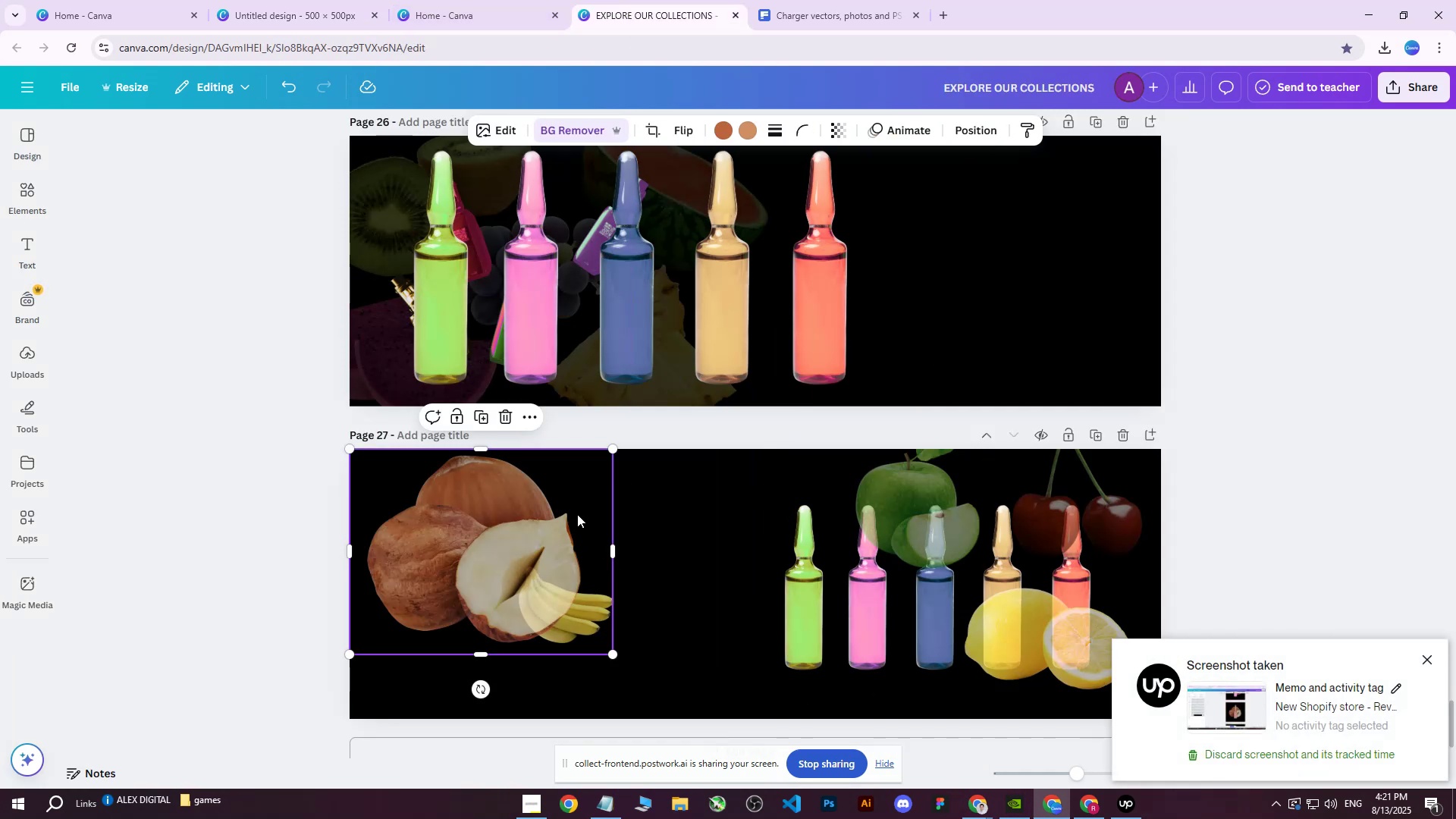 
left_click_drag(start_coordinate=[461, 530], to_coordinate=[680, 589])
 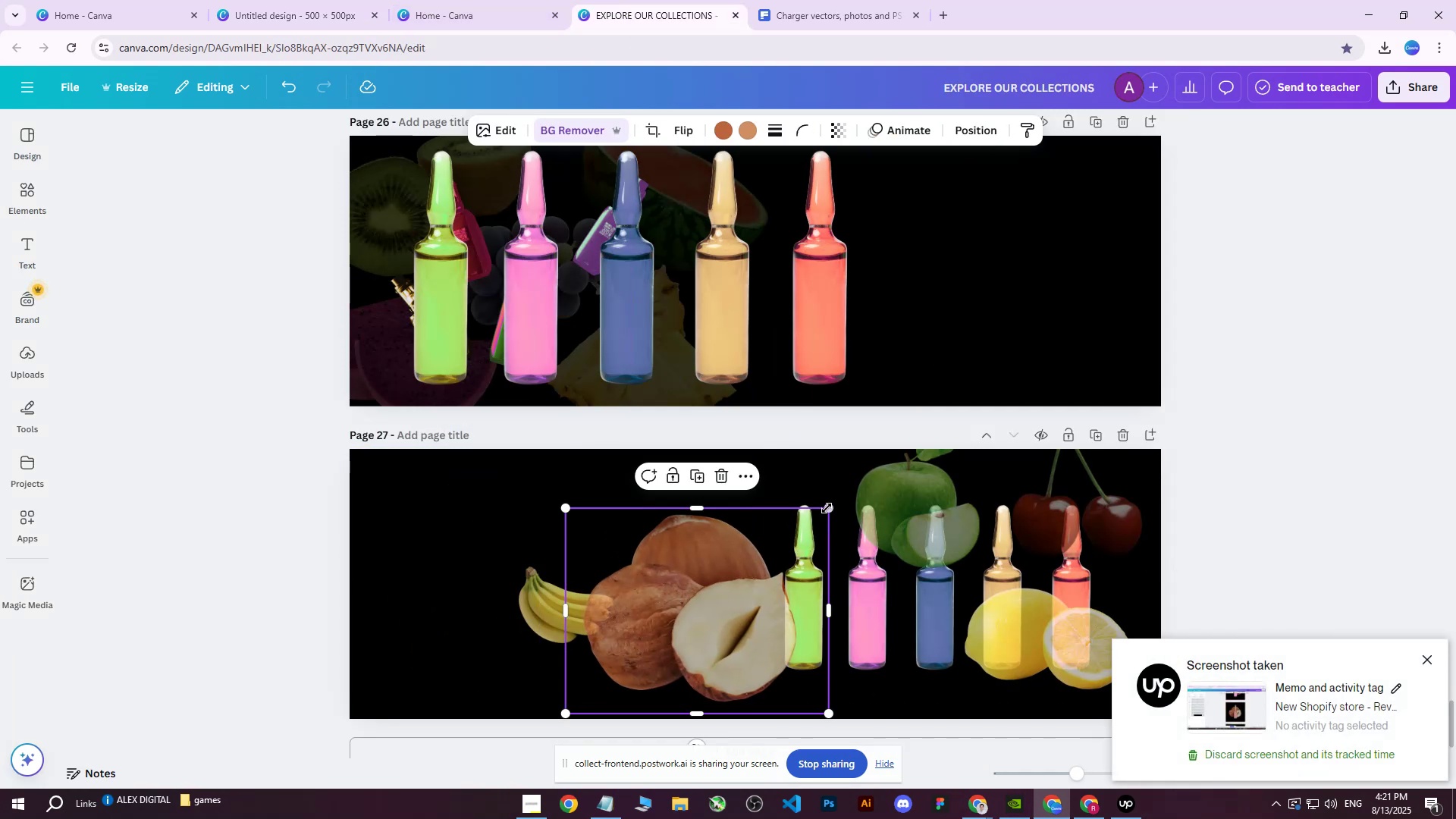 
left_click_drag(start_coordinate=[827, 508], to_coordinate=[698, 581])
 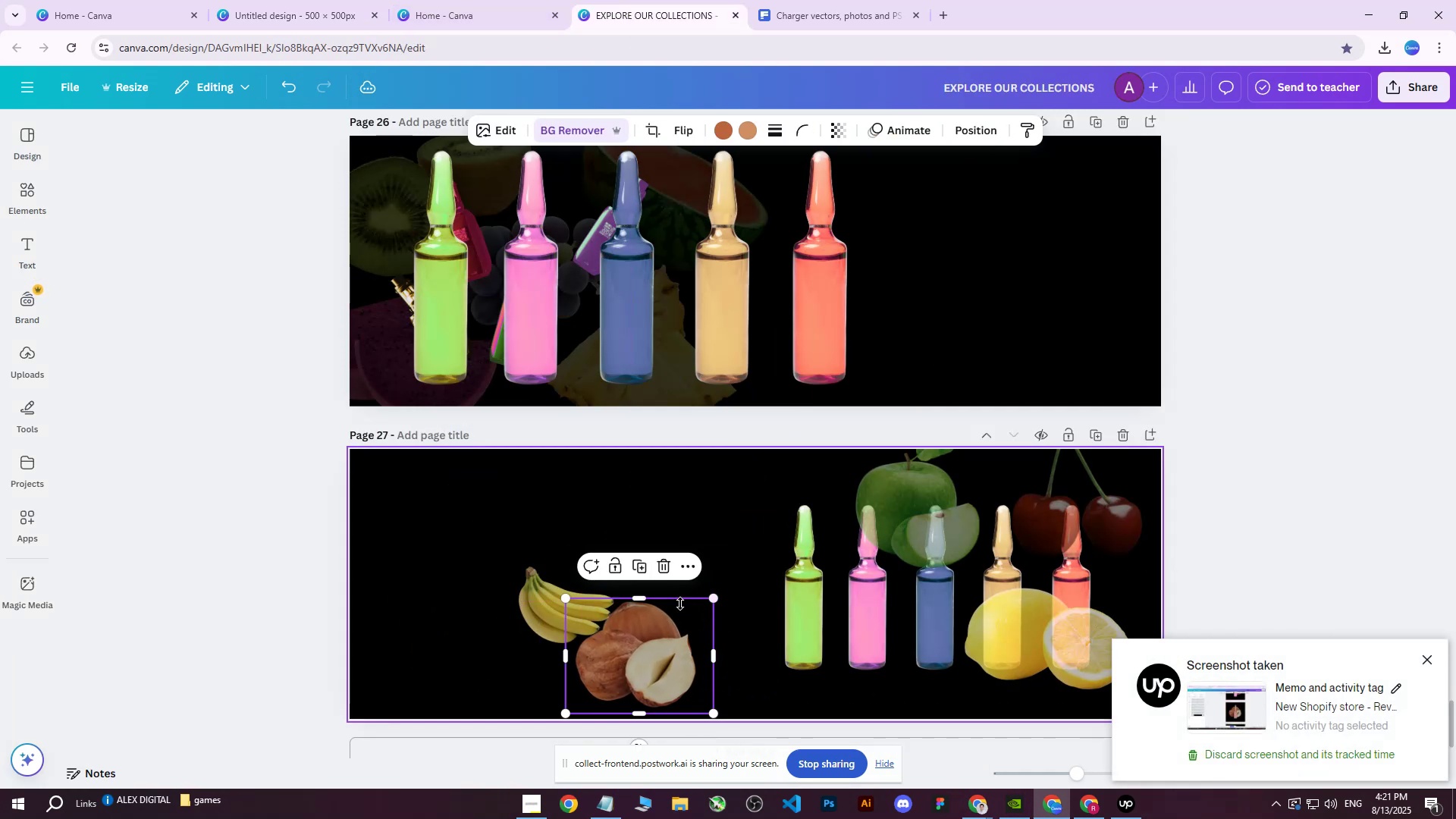 
left_click_drag(start_coordinate=[661, 629], to_coordinate=[910, 617])
 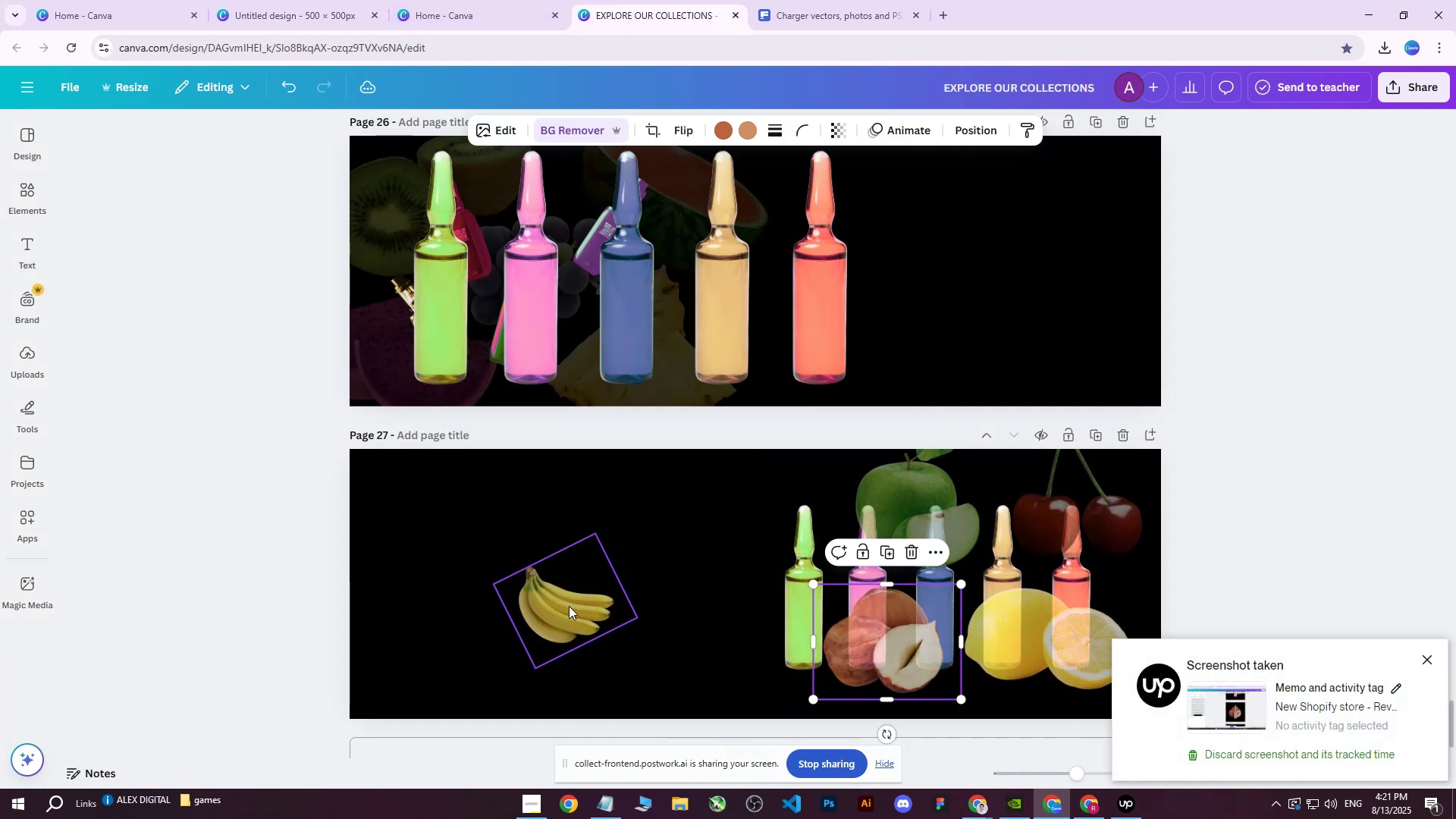 
left_click([569, 606])
 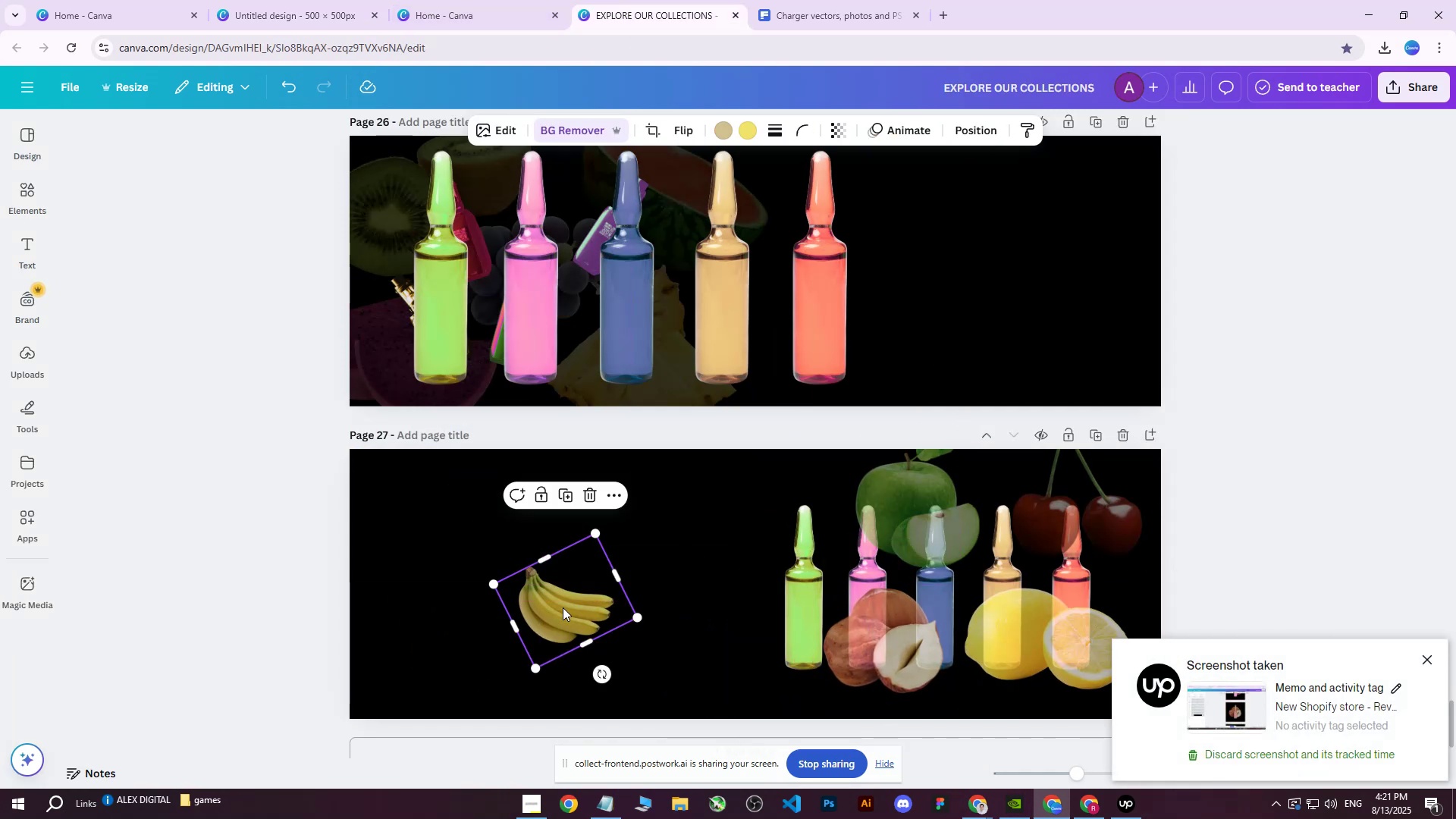 
left_click_drag(start_coordinate=[555, 610], to_coordinate=[789, 557])
 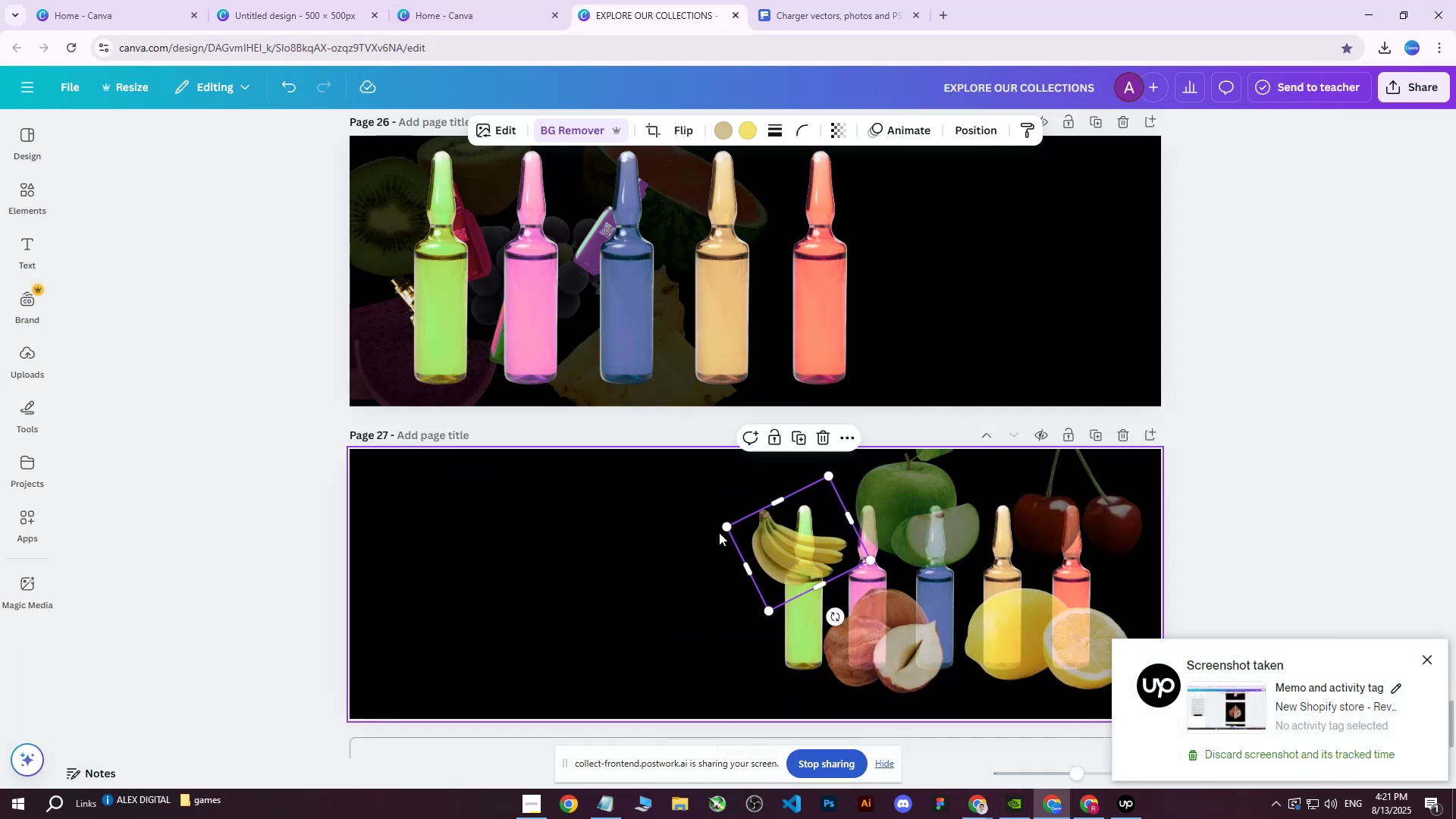 
left_click_drag(start_coordinate=[724, 529], to_coordinate=[673, 511])
 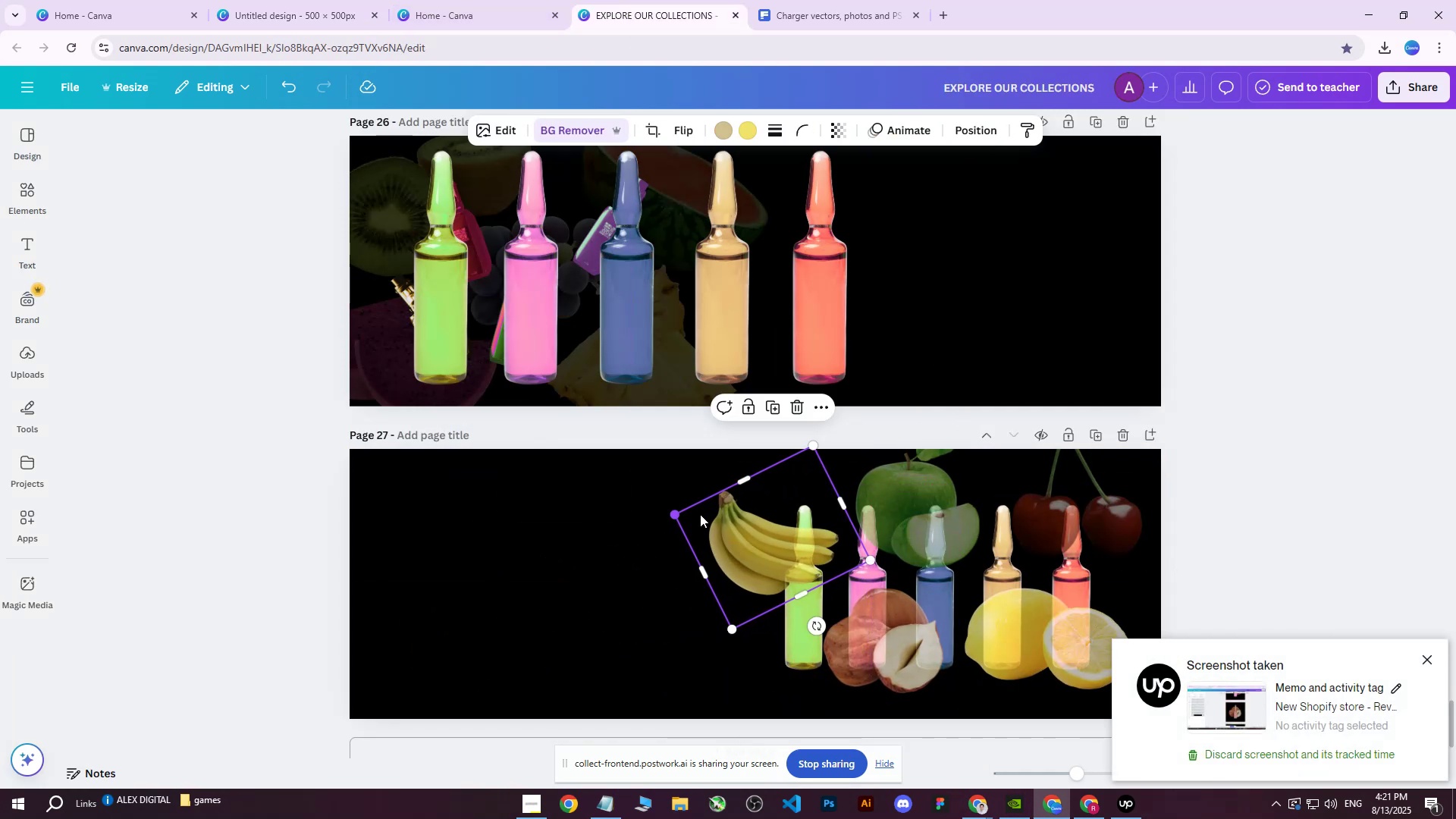 
left_click_drag(start_coordinate=[760, 525], to_coordinate=[775, 529])
 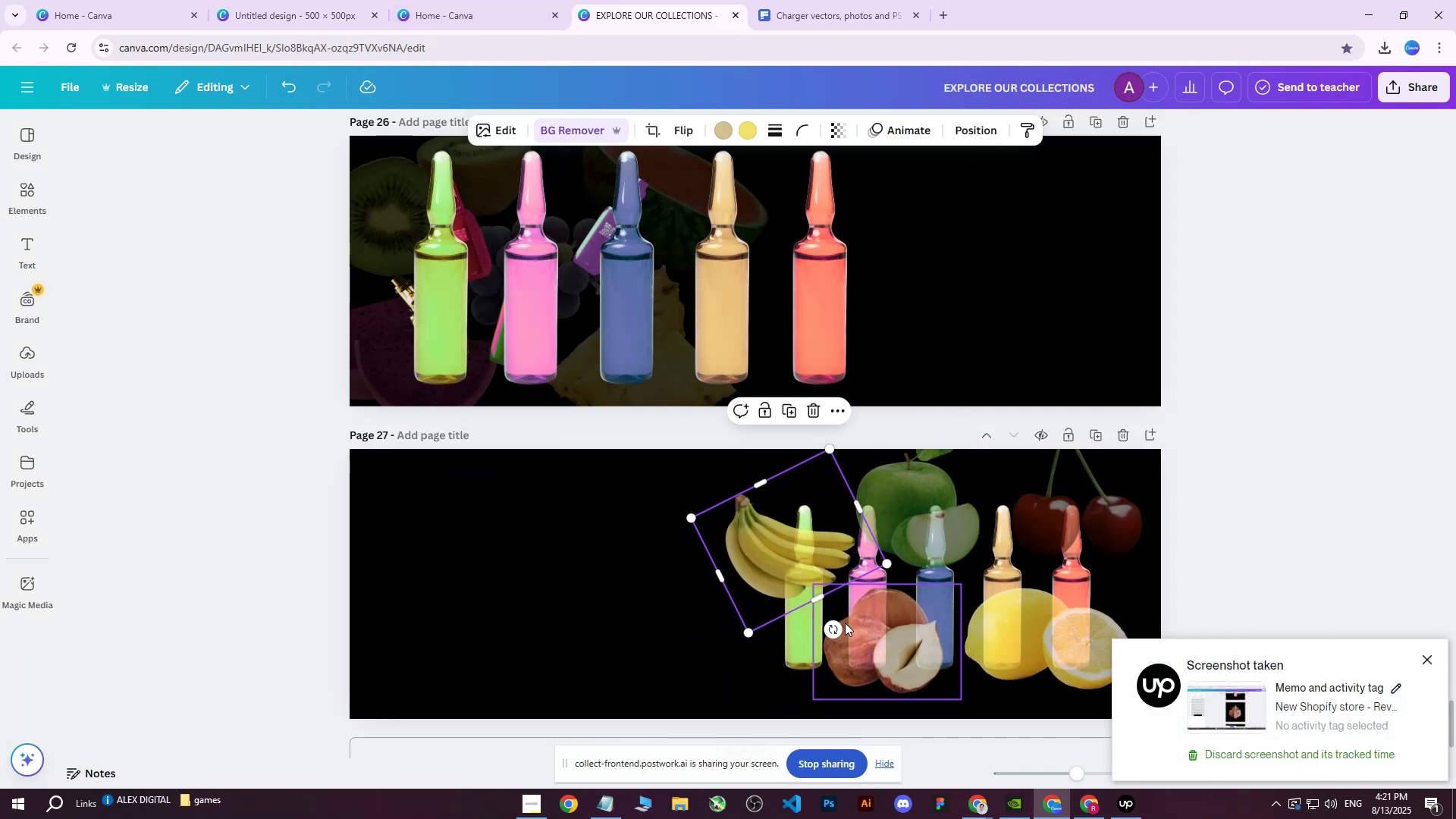 
left_click_drag(start_coordinate=[835, 625], to_coordinate=[779, 657])
 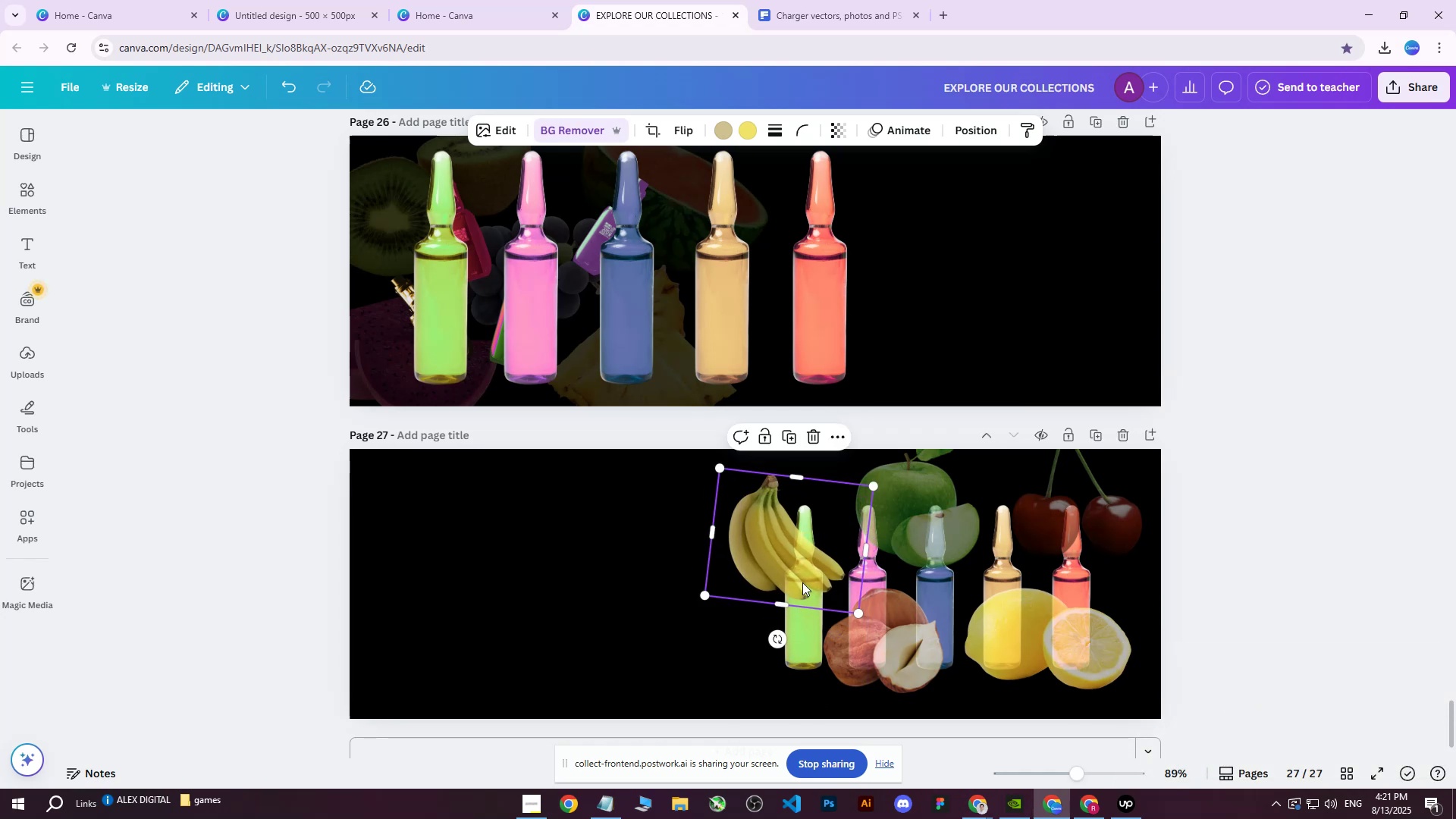 
left_click_drag(start_coordinate=[809, 566], to_coordinate=[825, 556])
 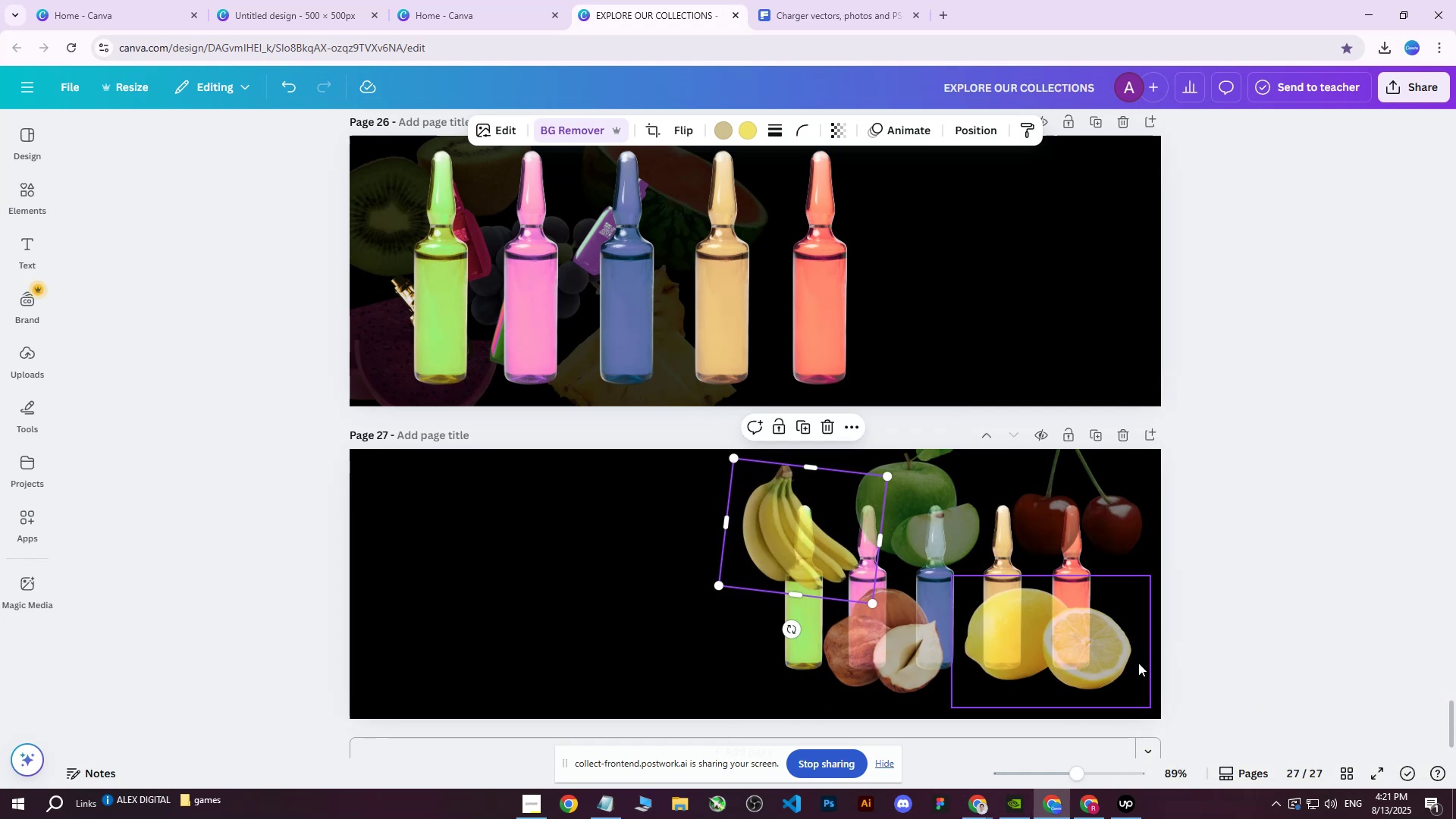 
left_click([1062, 642])
 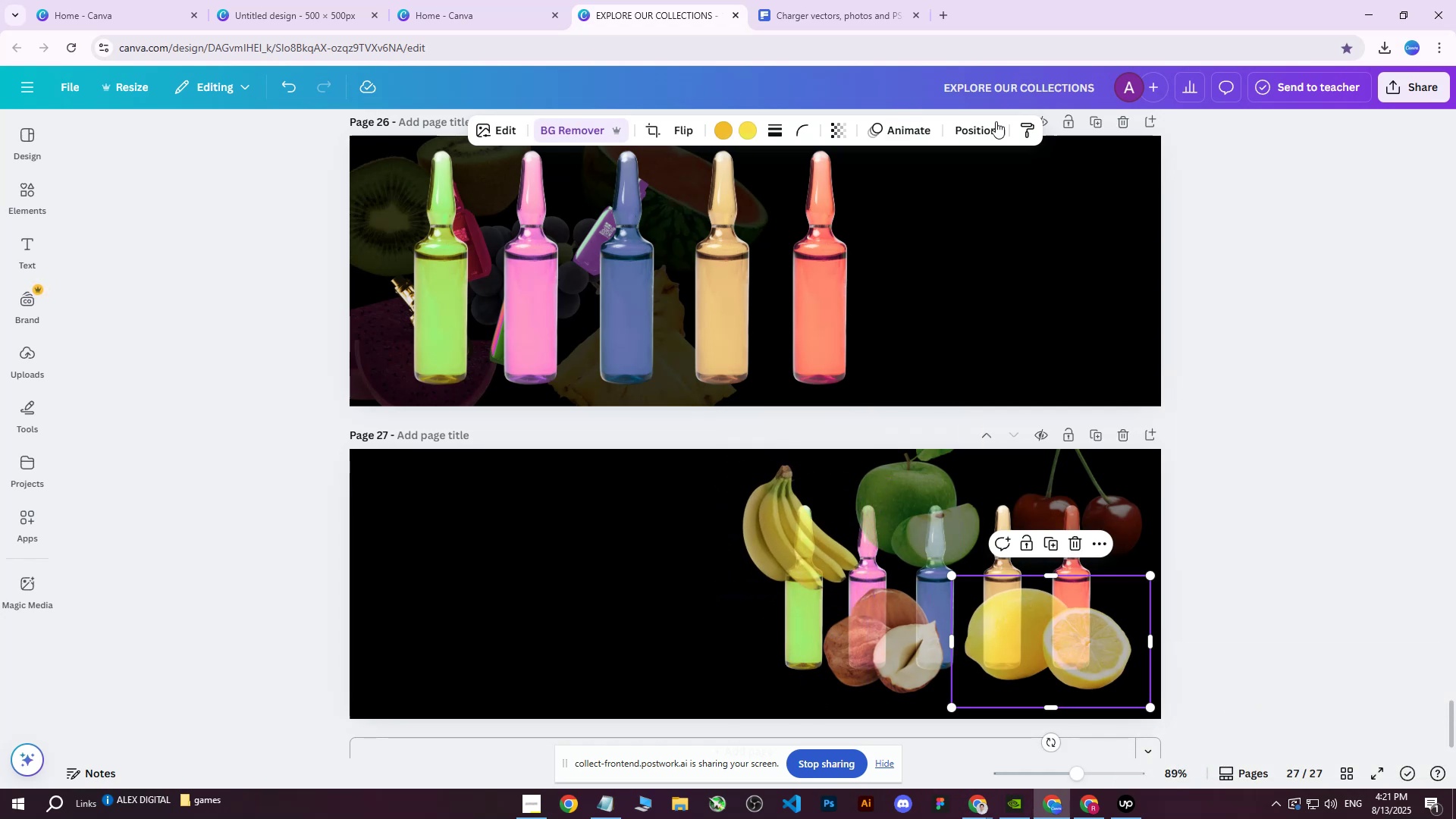 
left_click([996, 124])
 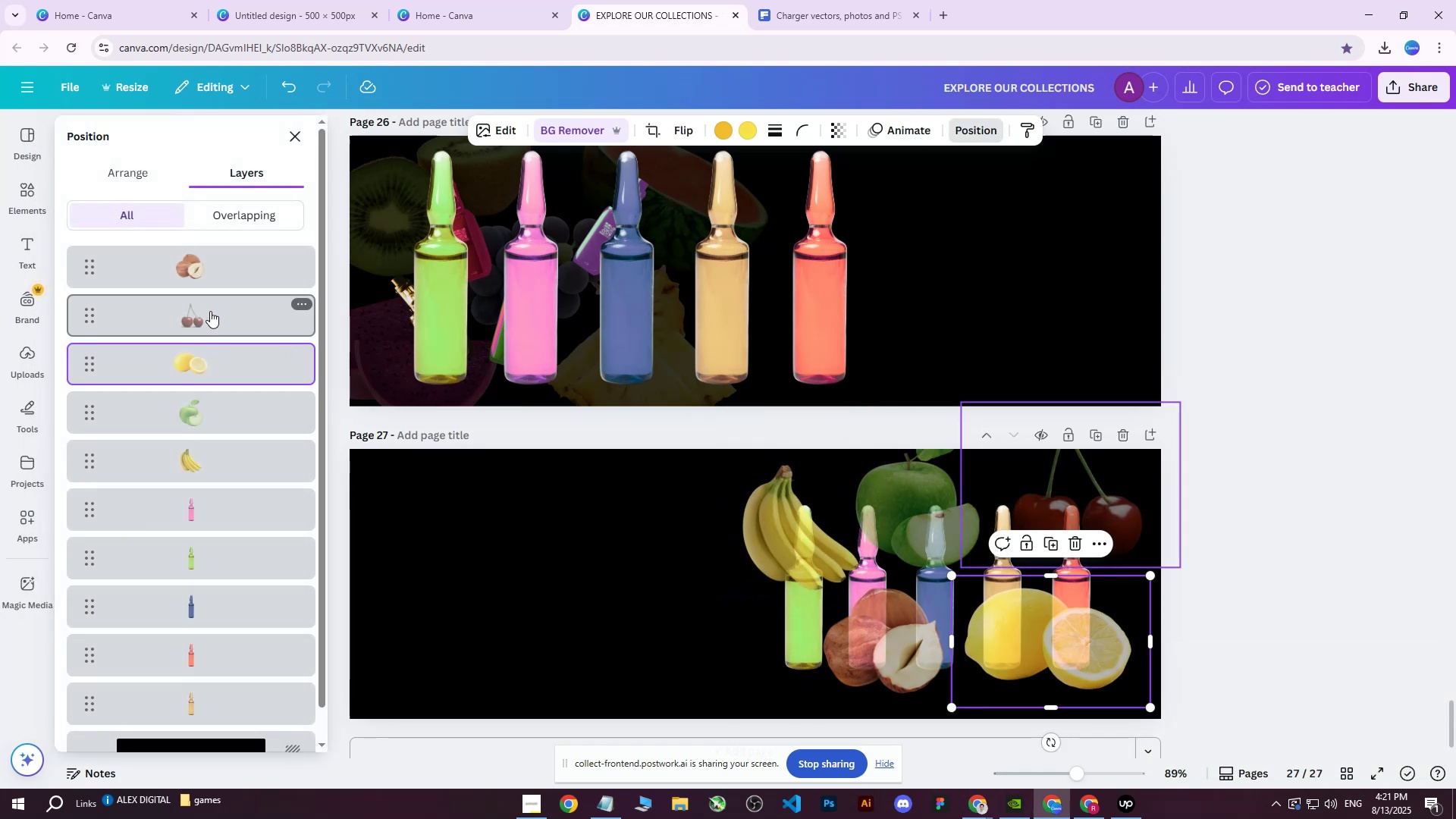 
double_click([199, 258])
 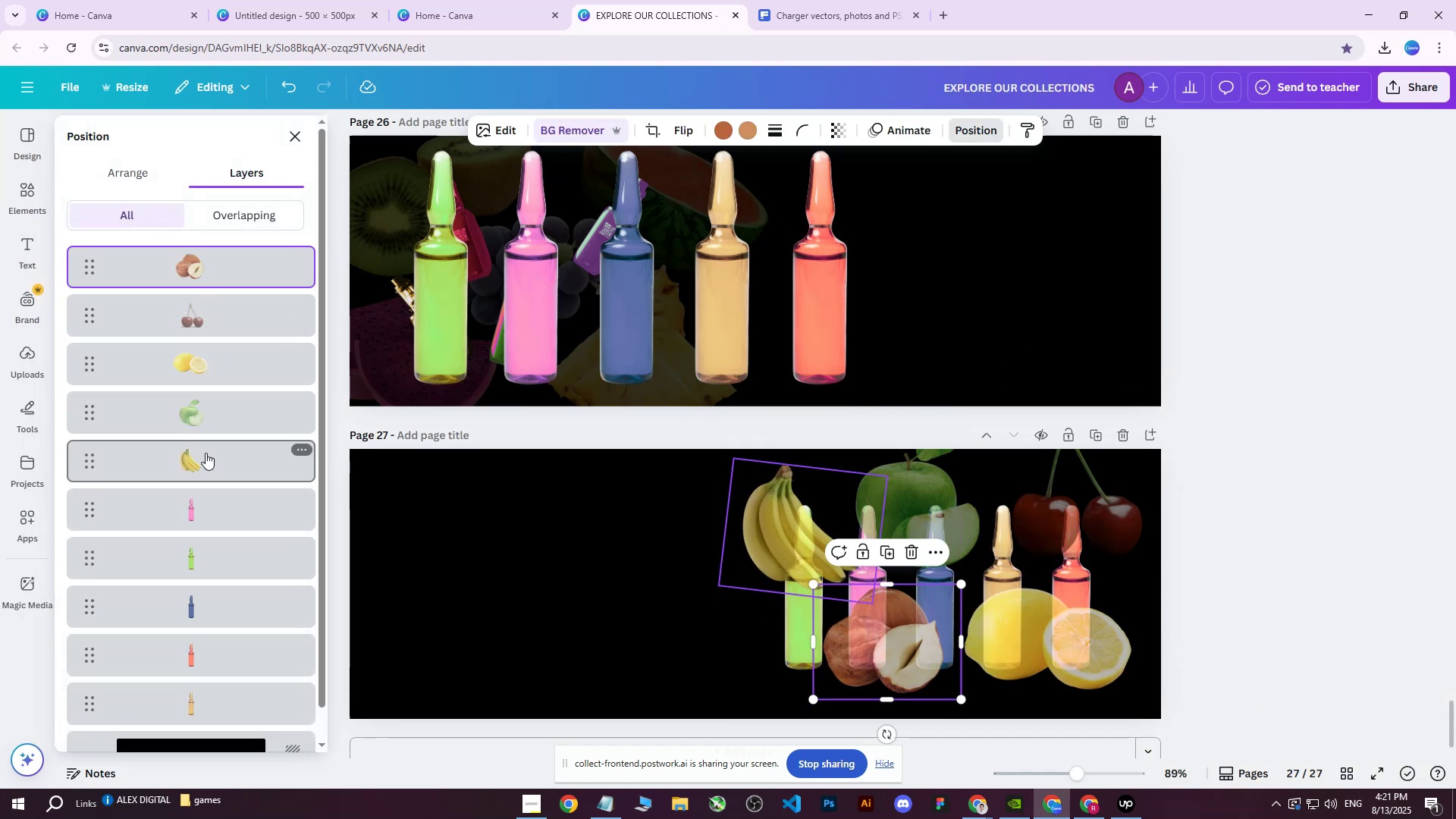 
hold_key(key=ShiftLeft, duration=0.51)
left_click([199, 457])
 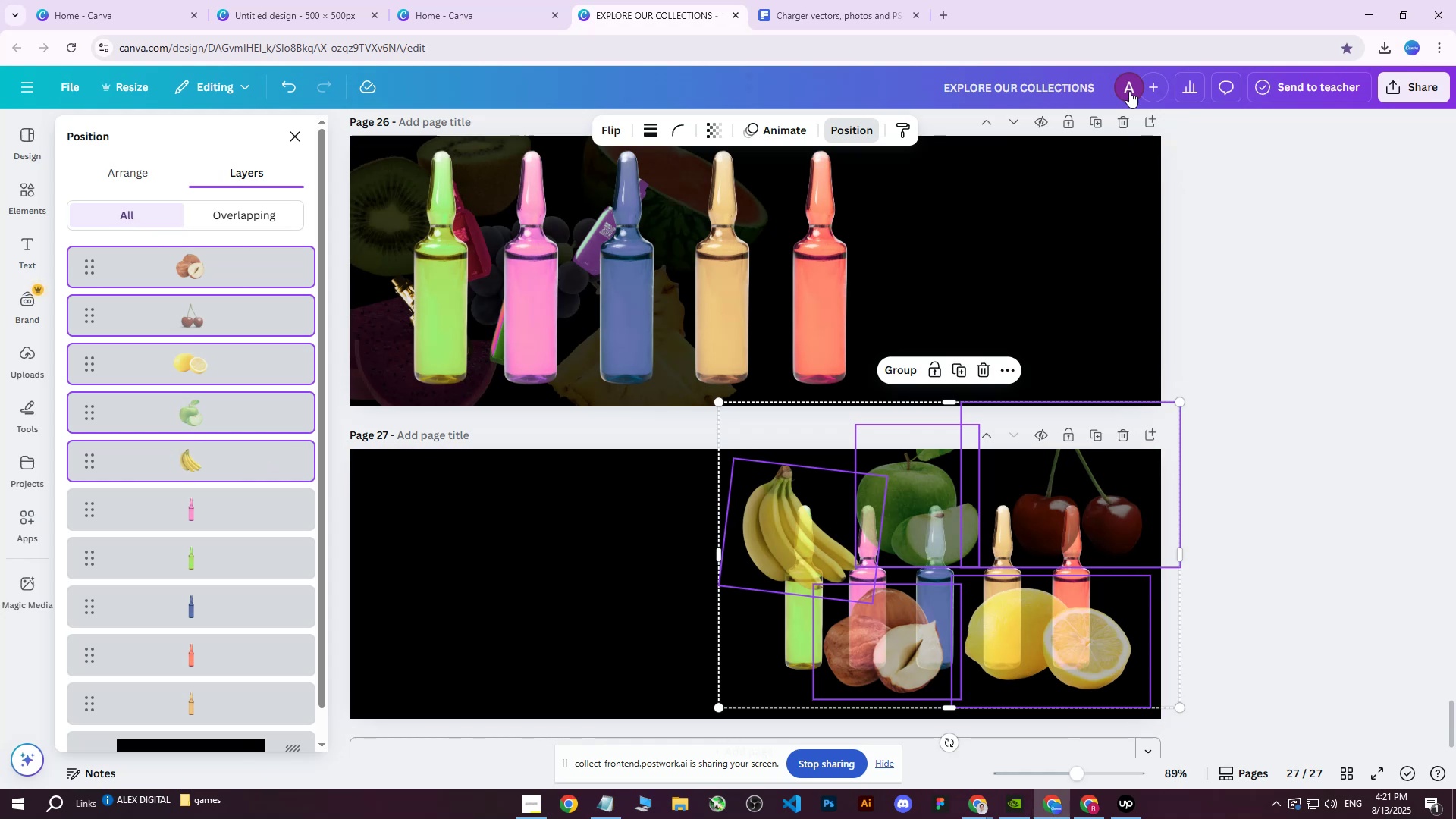 
left_click([723, 130])
 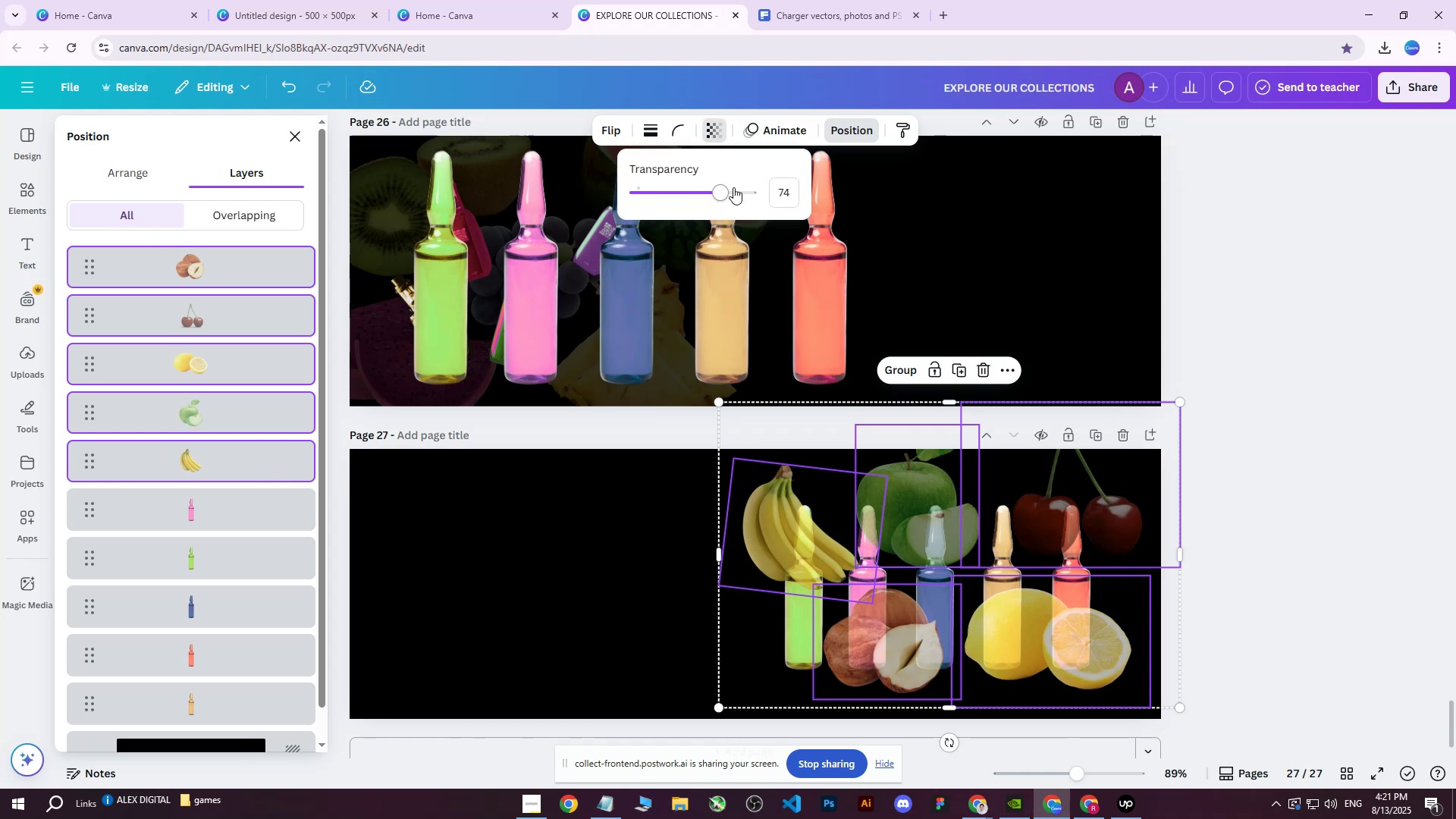 
left_click_drag(start_coordinate=[727, 202], to_coordinate=[830, 209])
 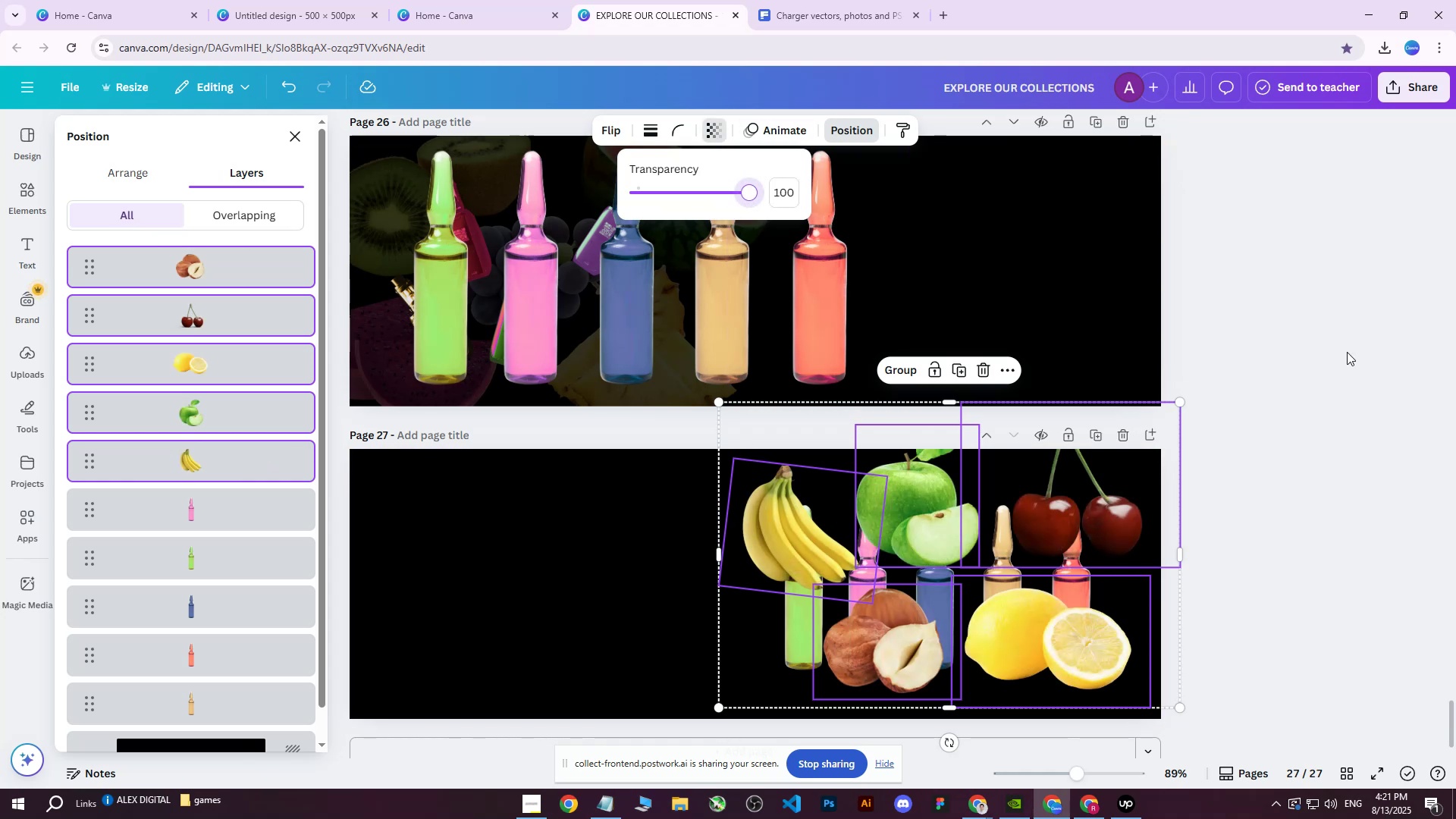 
left_click([1347, 352])
 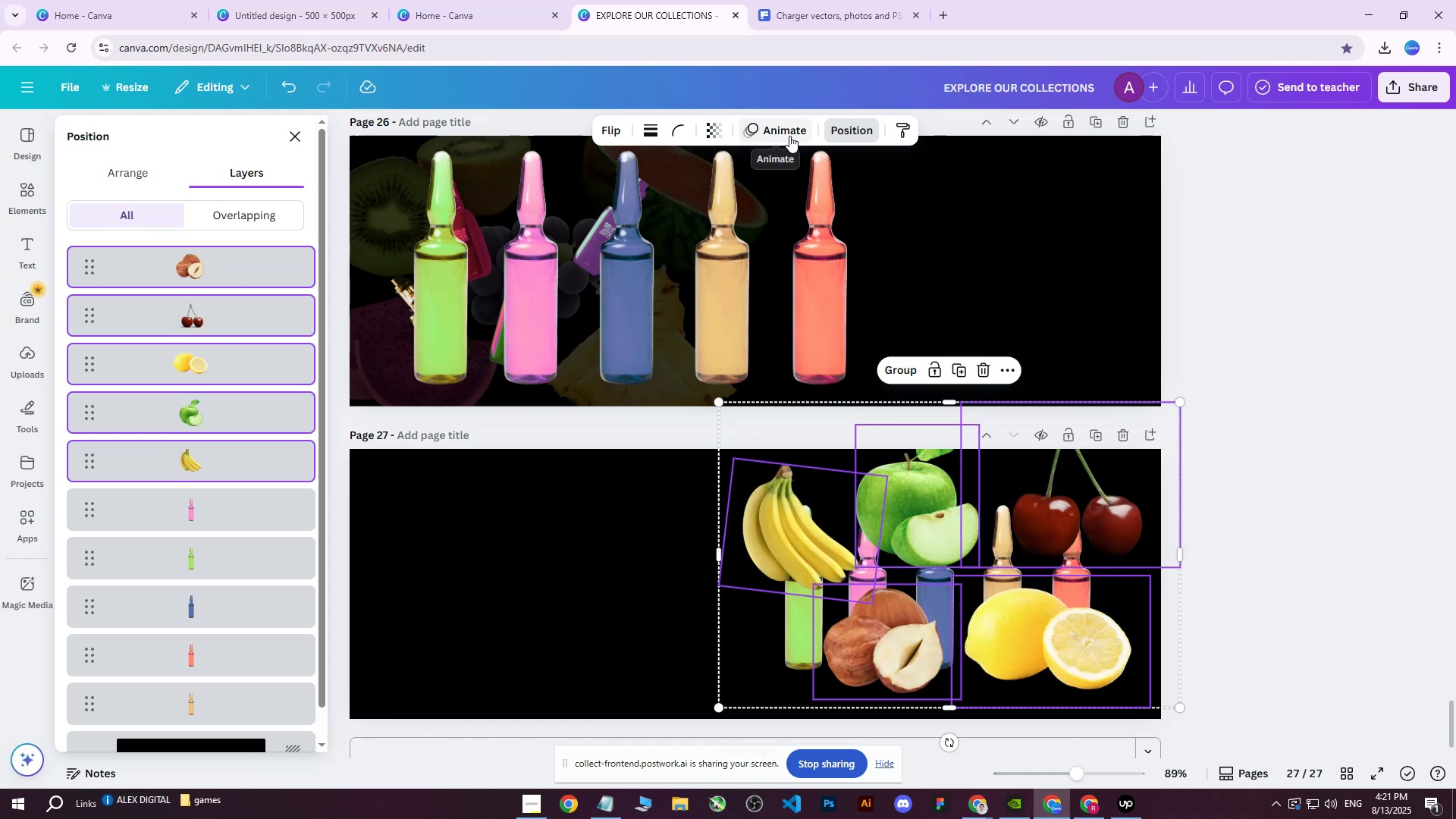 
left_click([714, 133])
 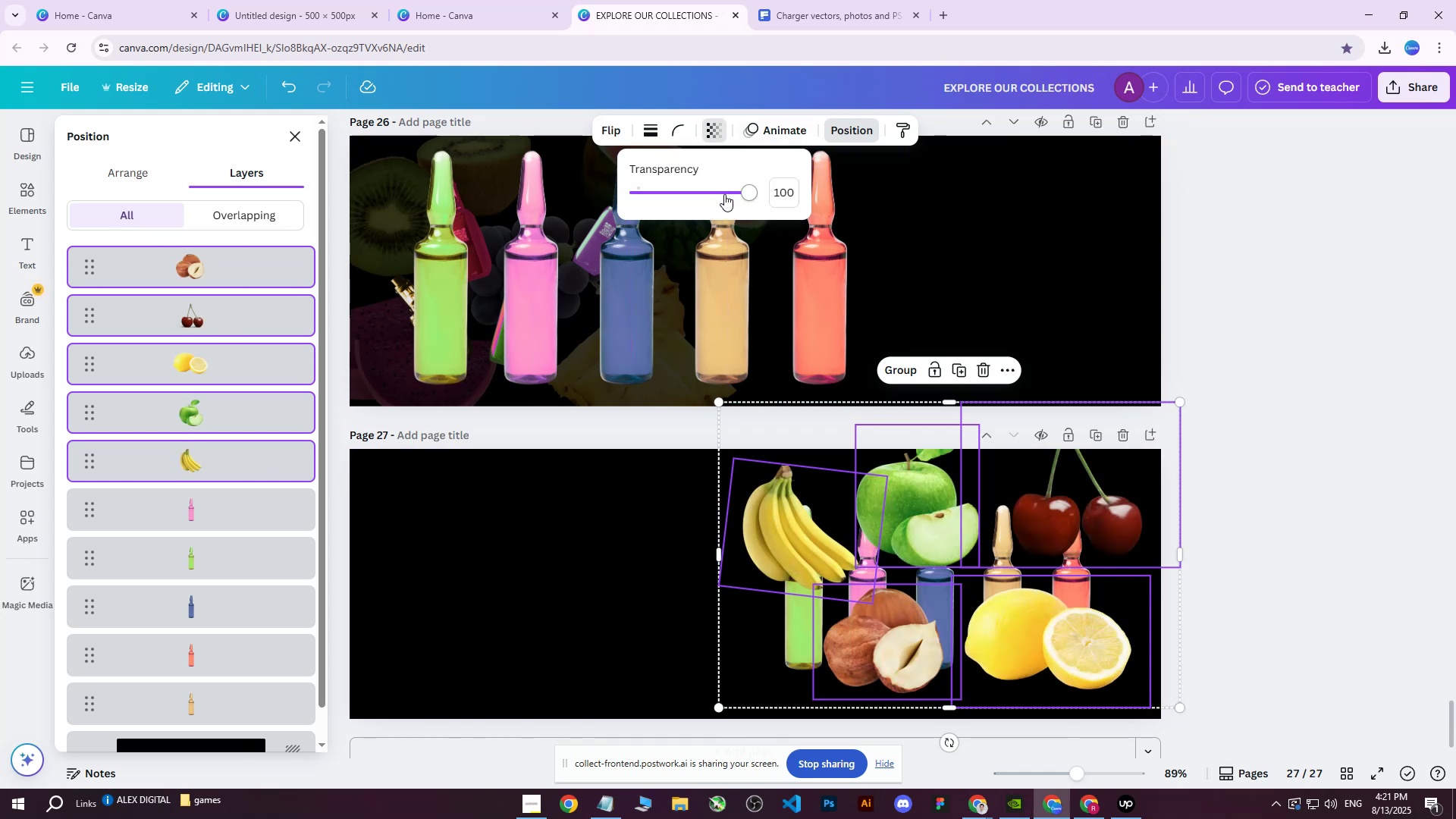 
left_click_drag(start_coordinate=[735, 198], to_coordinate=[650, 213])
 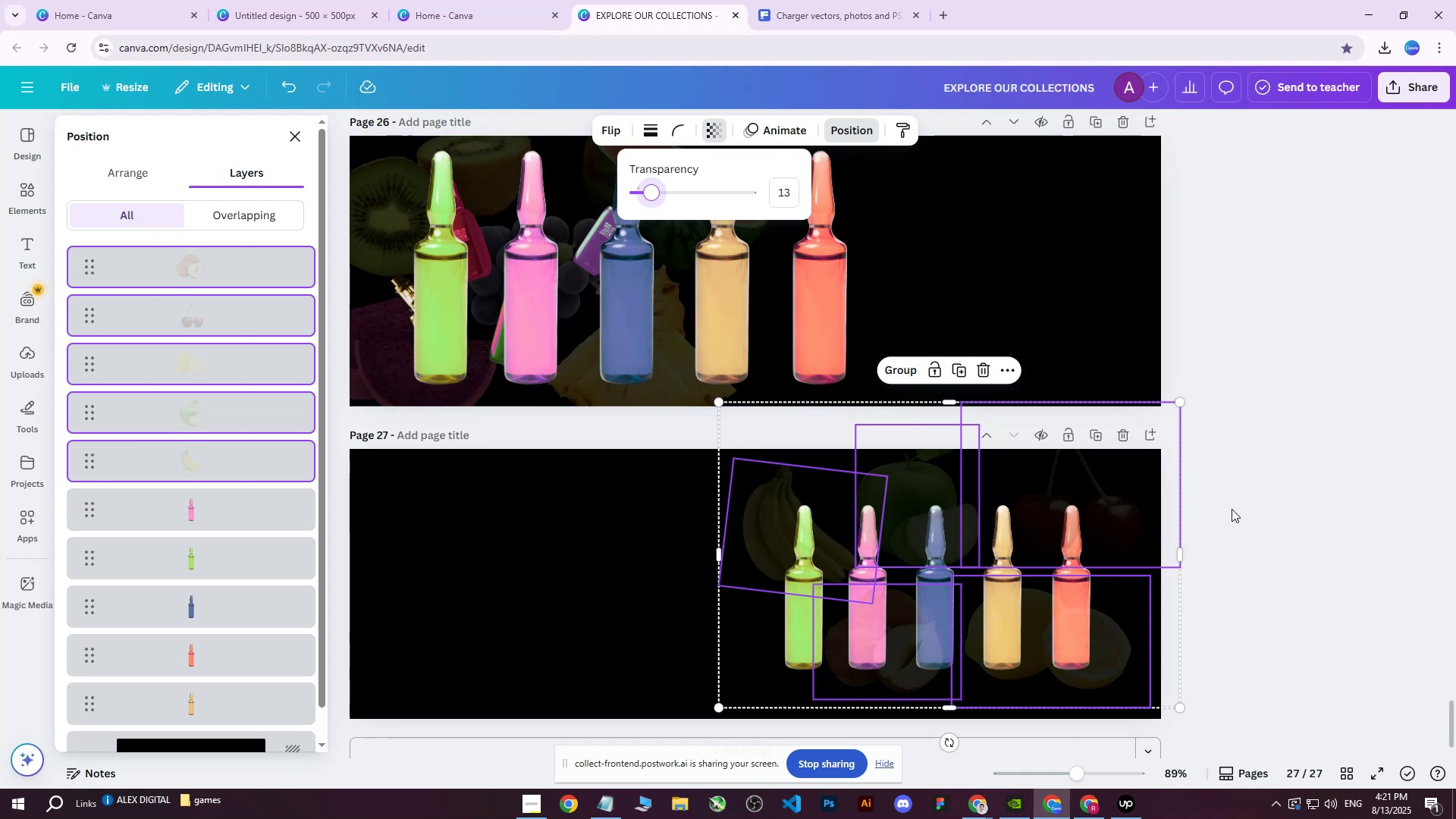 
left_click_drag(start_coordinate=[745, 195], to_coordinate=[758, 199])
 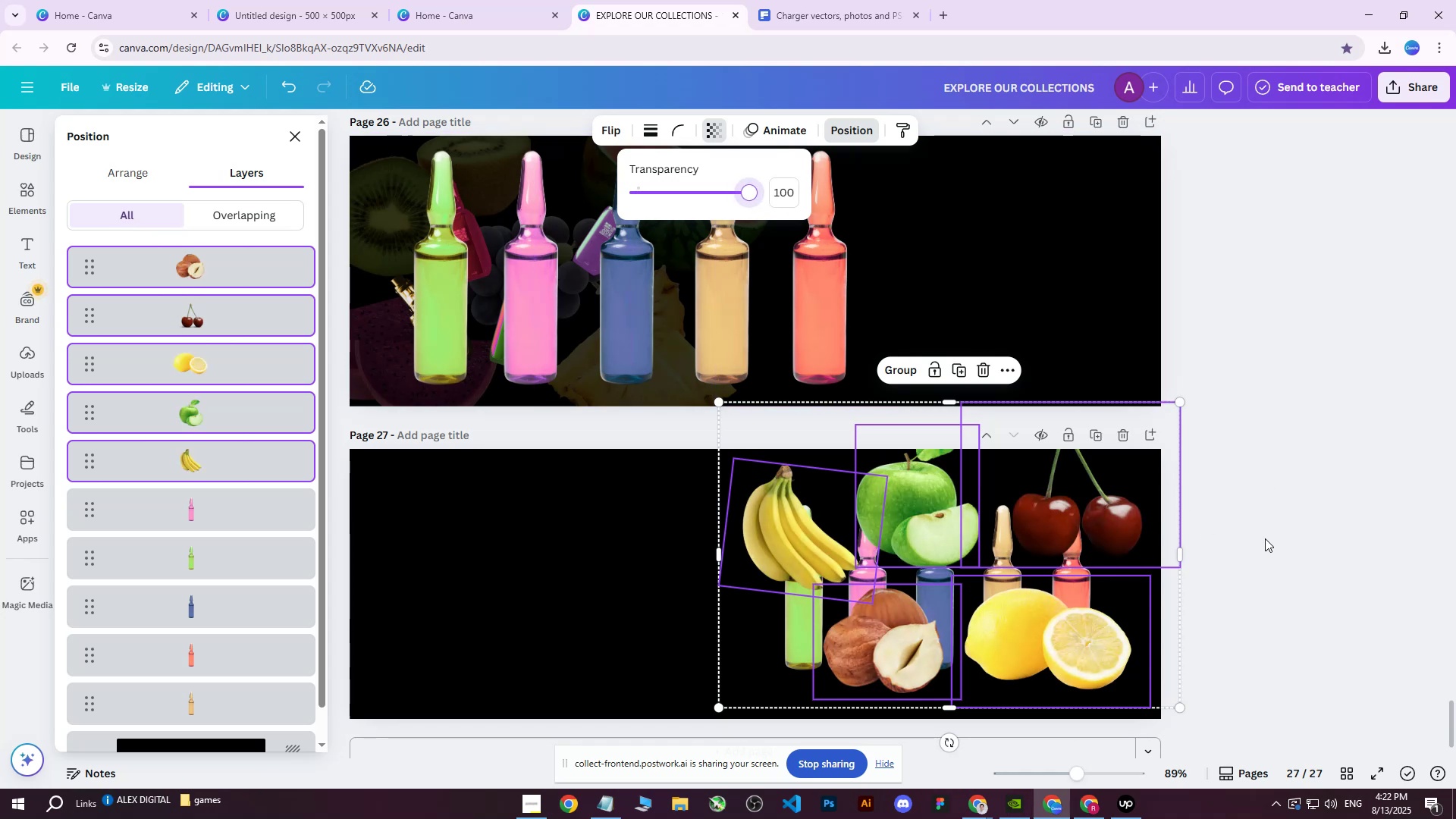 
left_click([1265, 563])
 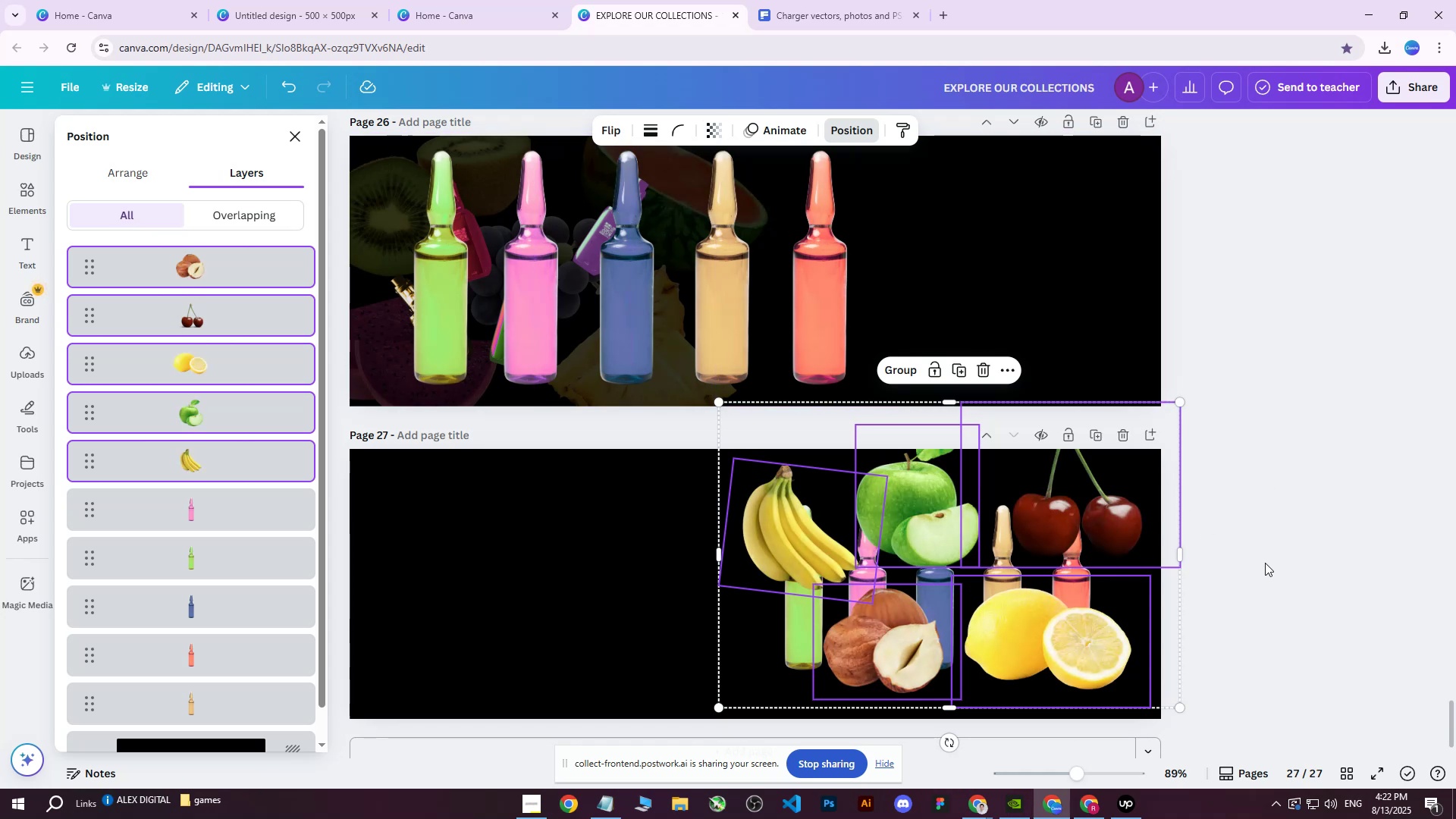 
scroll: coordinate [1265, 563], scroll_direction: down, amount: 1.0
 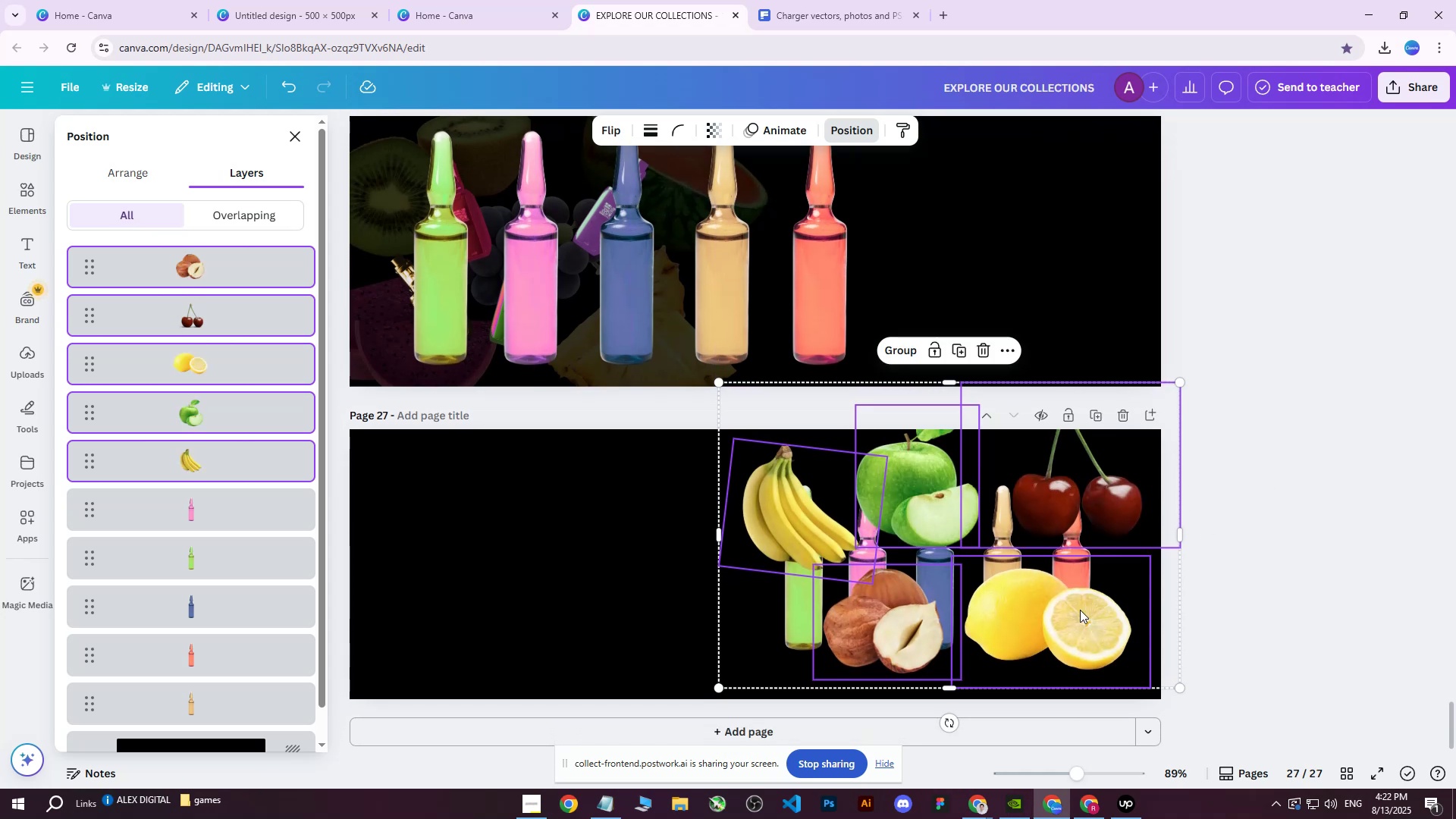 
left_click([1080, 610])
 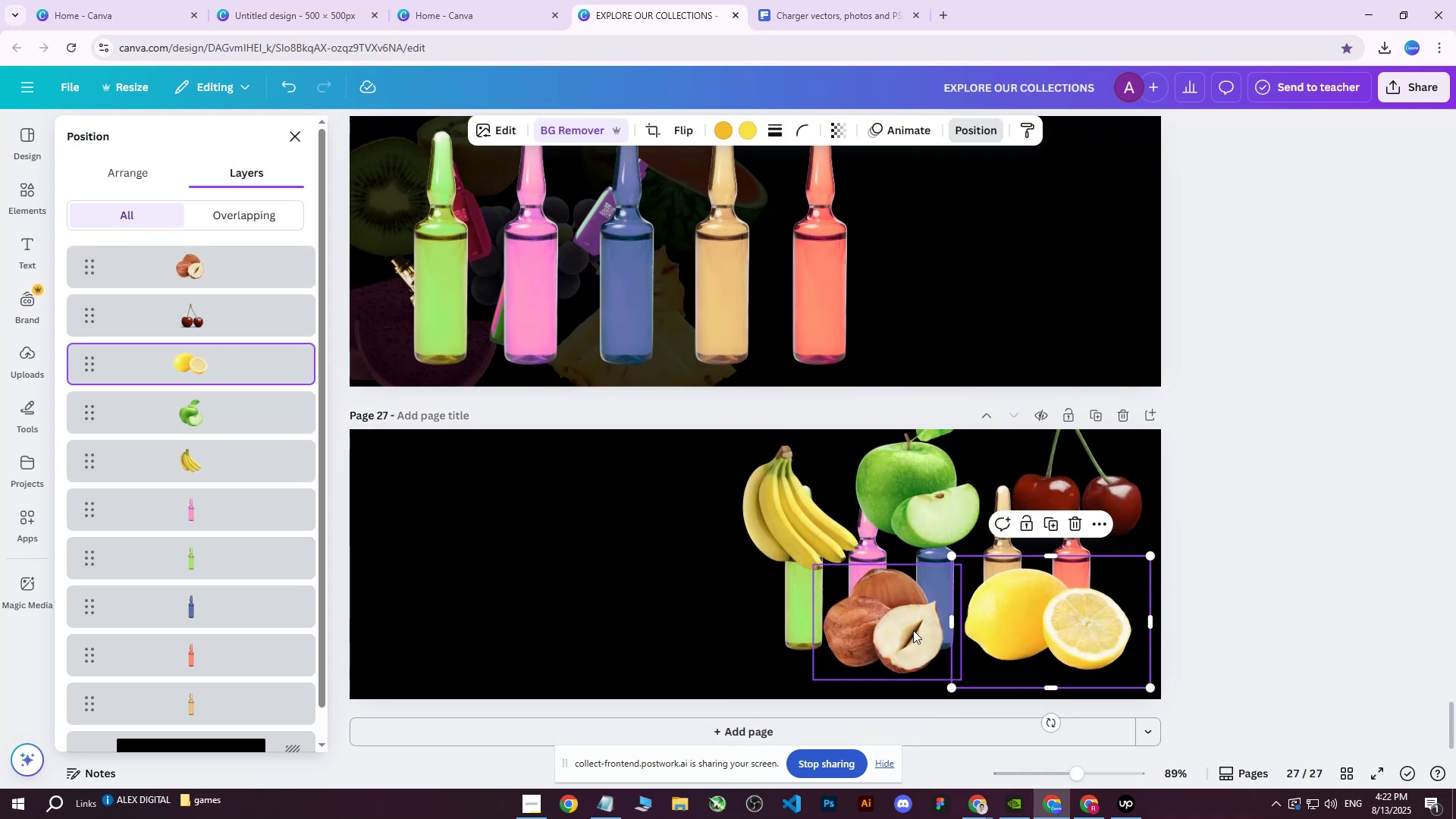 
left_click([909, 631])
 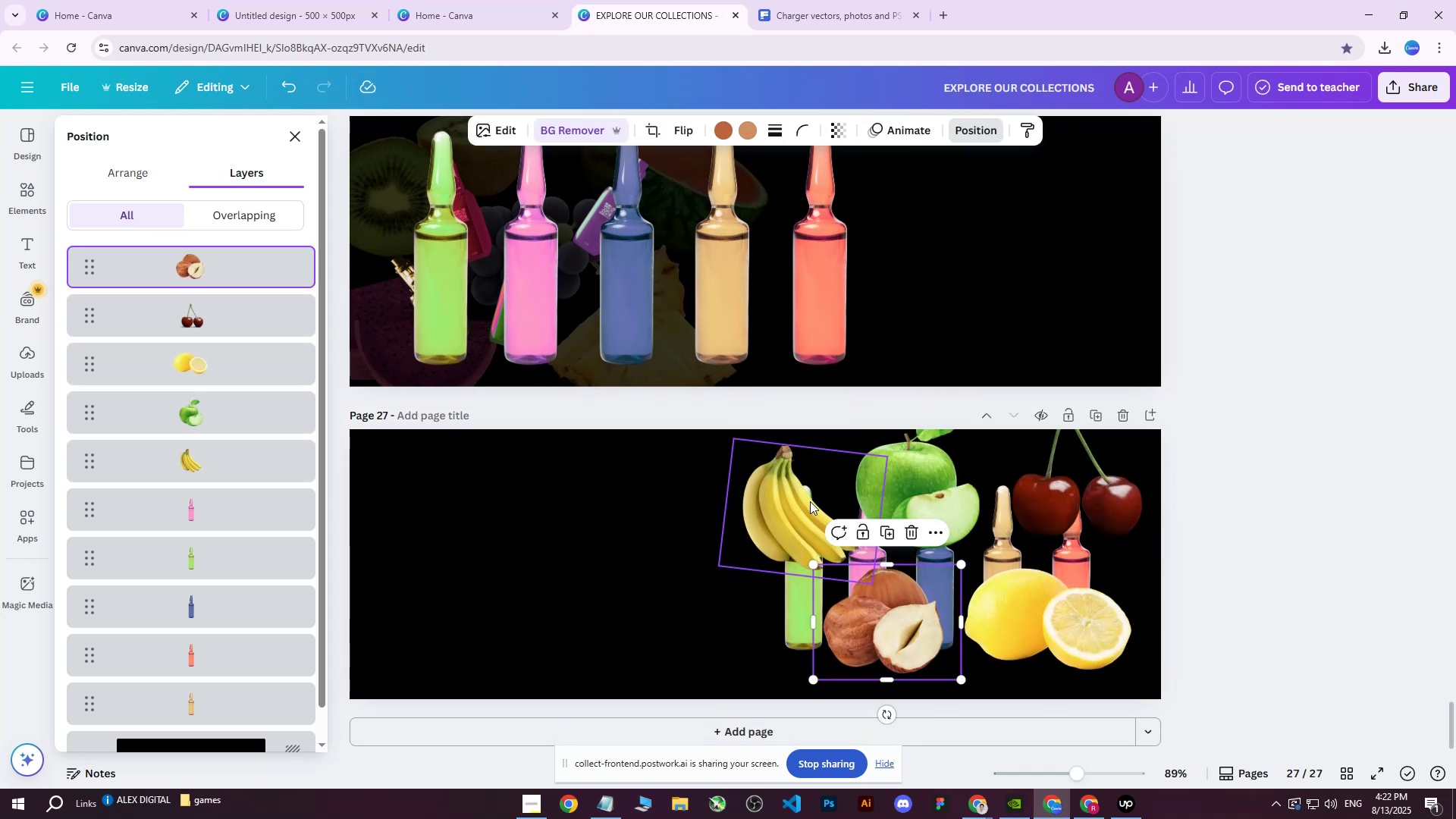 
left_click([795, 507])
 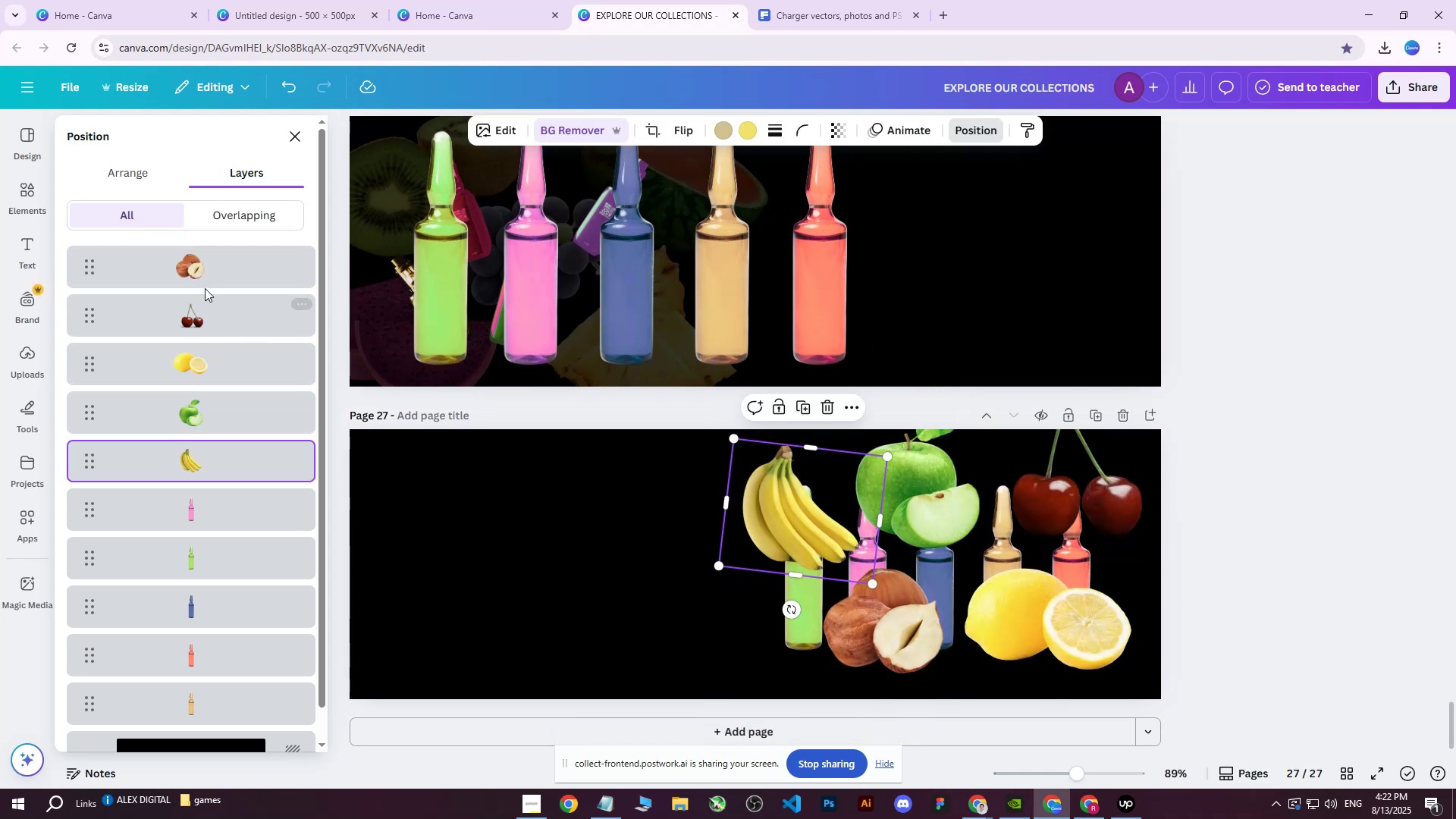 
left_click([202, 271])
 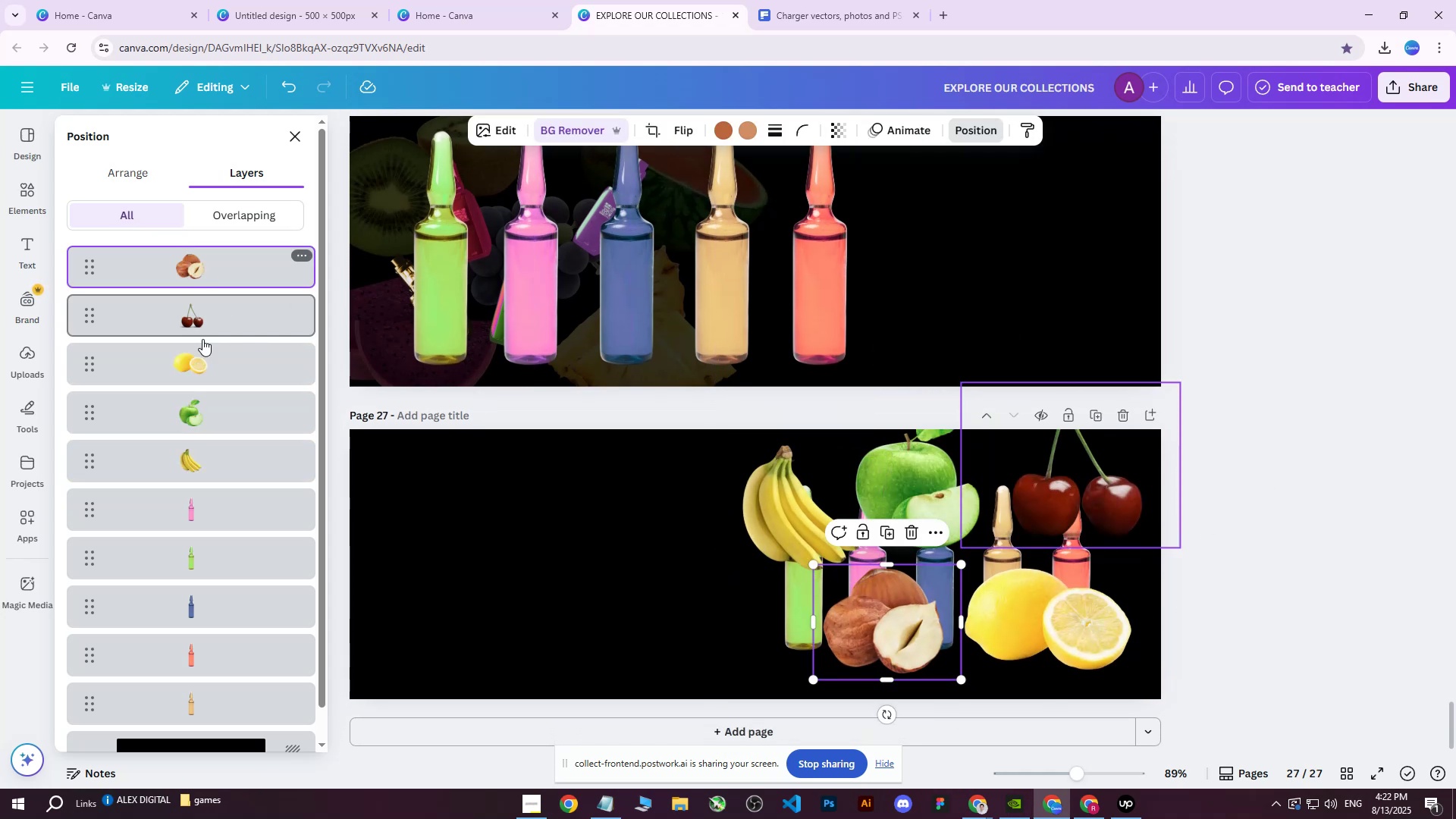 
hold_key(key=ShiftLeft, duration=0.48)
left_click([196, 457])
 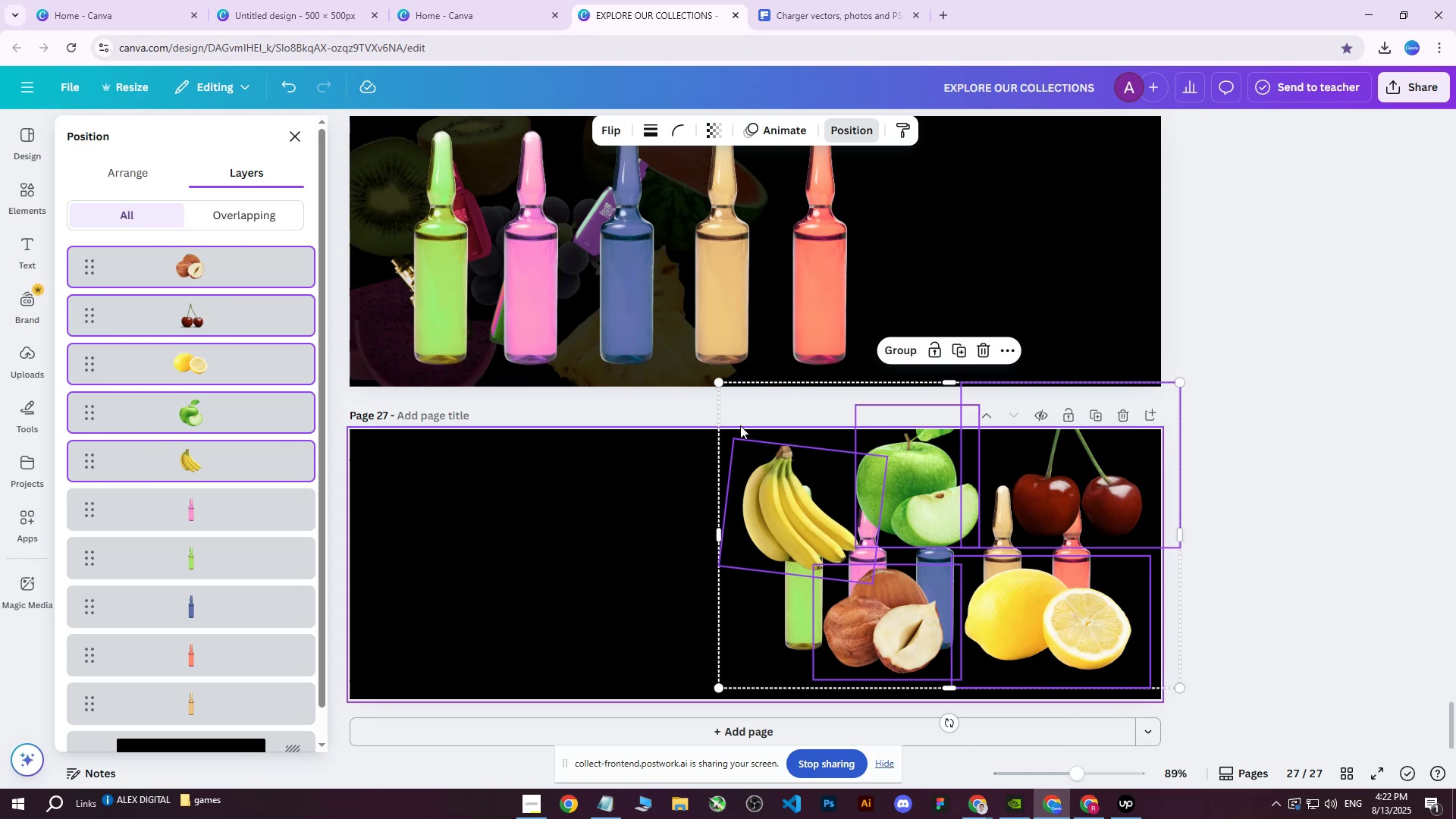 
left_click_drag(start_coordinate=[717, 383], to_coordinate=[665, 351])
 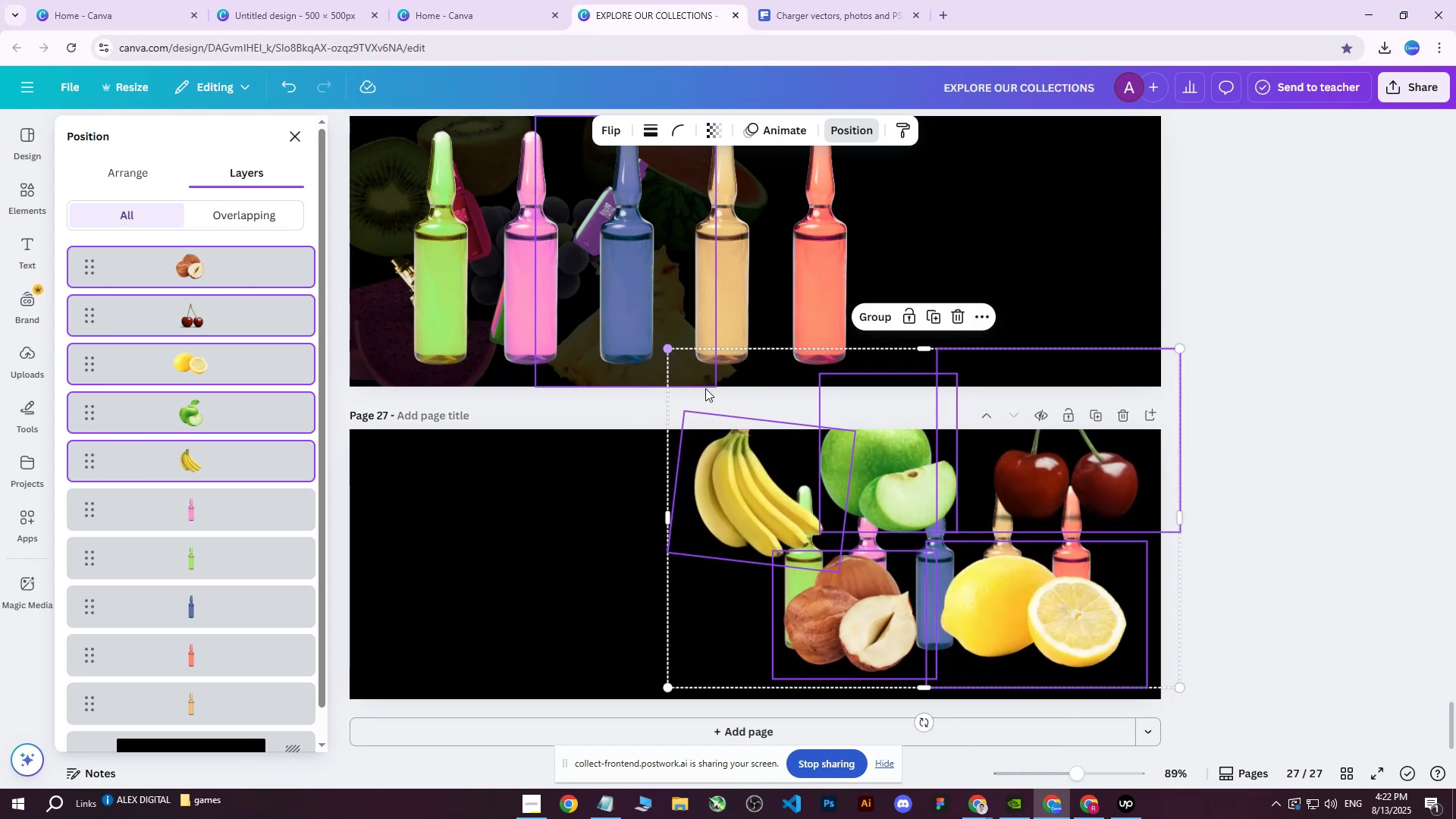 
left_click_drag(start_coordinate=[717, 403], to_coordinate=[739, 441])
 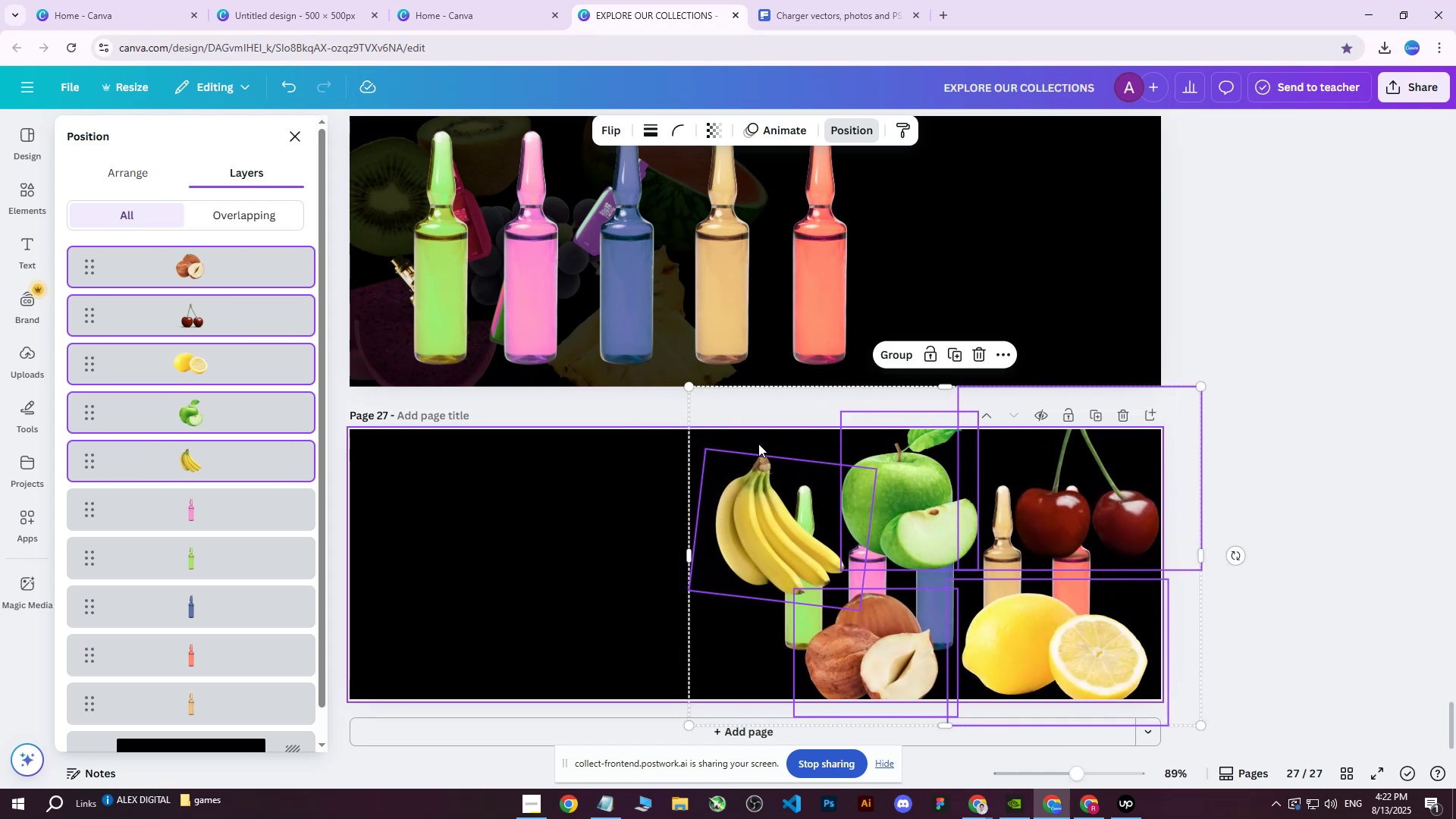 
left_click_drag(start_coordinate=[778, 471], to_coordinate=[795, 469])
 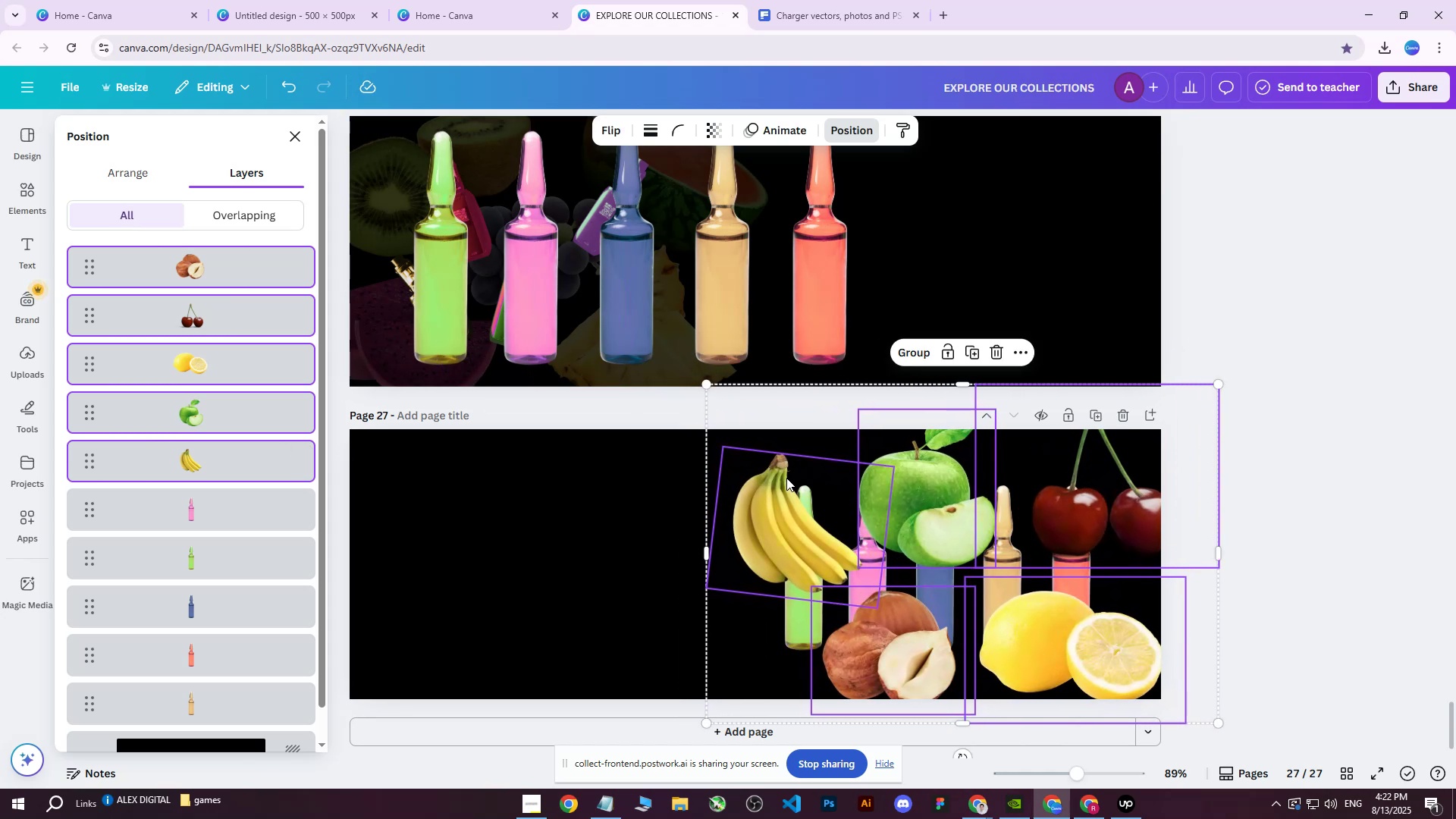 
left_click_drag(start_coordinate=[786, 478], to_coordinate=[780, 482])
 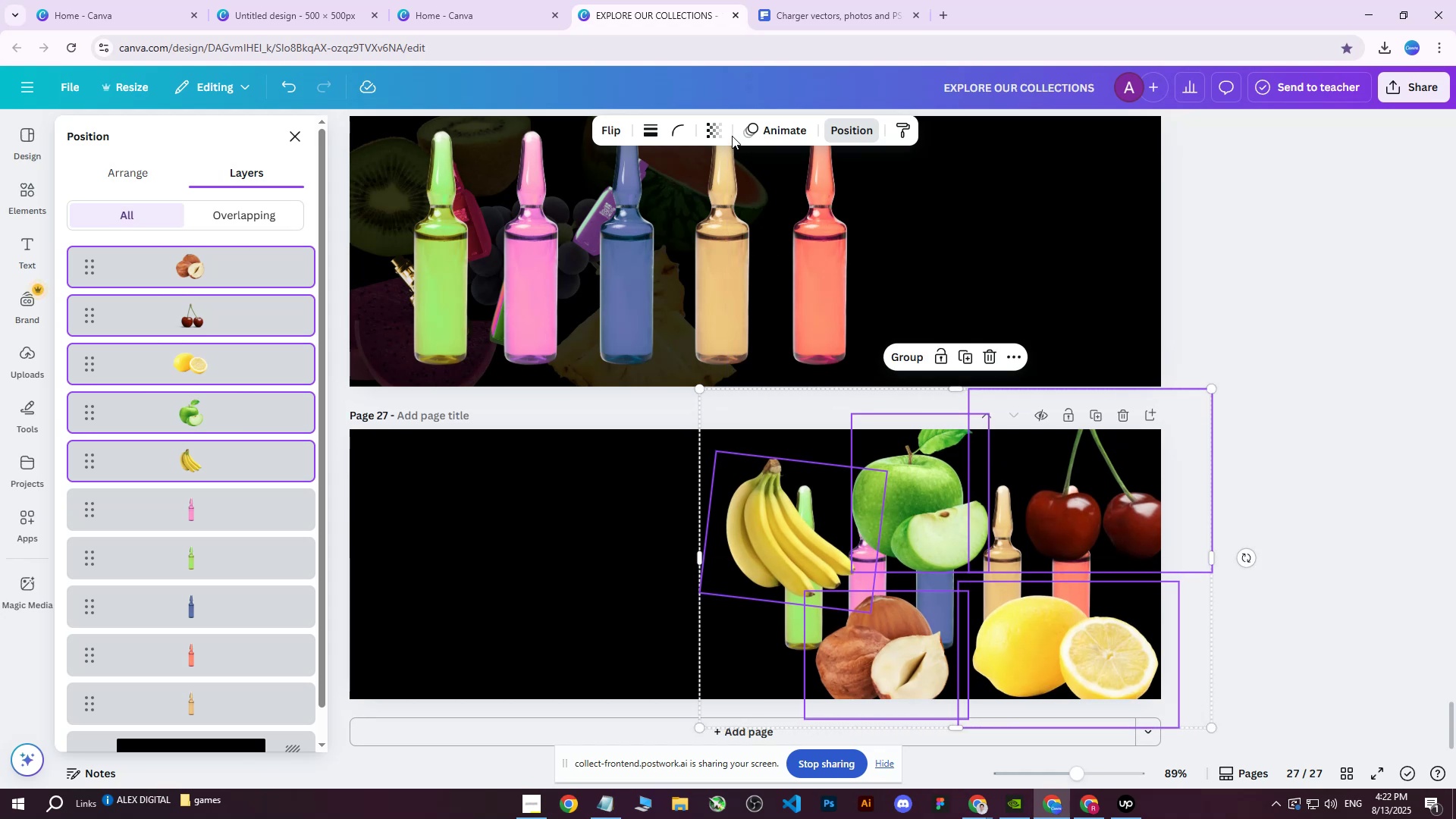 
double_click([711, 136])
 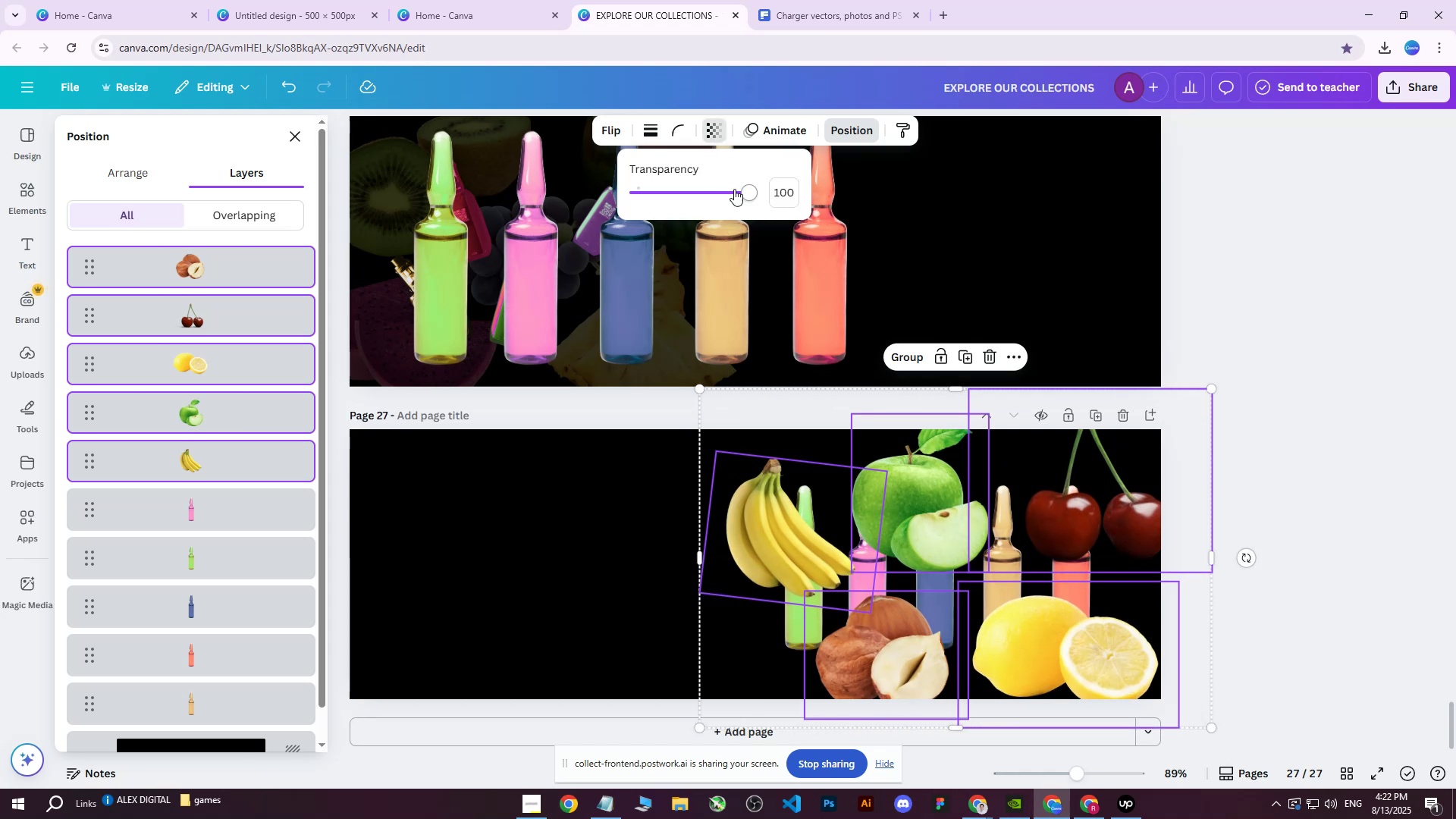 
left_click_drag(start_coordinate=[742, 195], to_coordinate=[661, 205])
 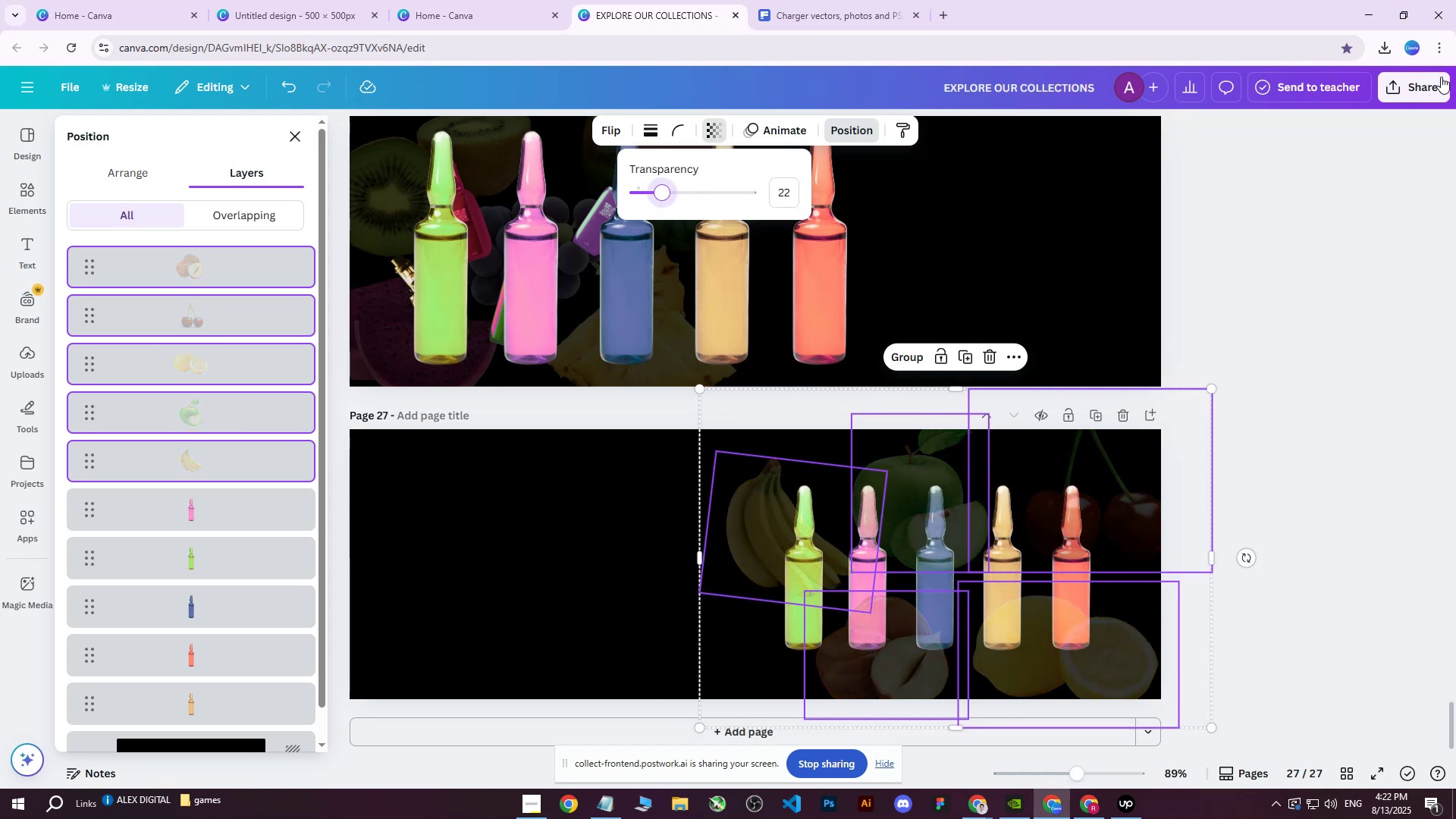 
left_click([1397, 93])
 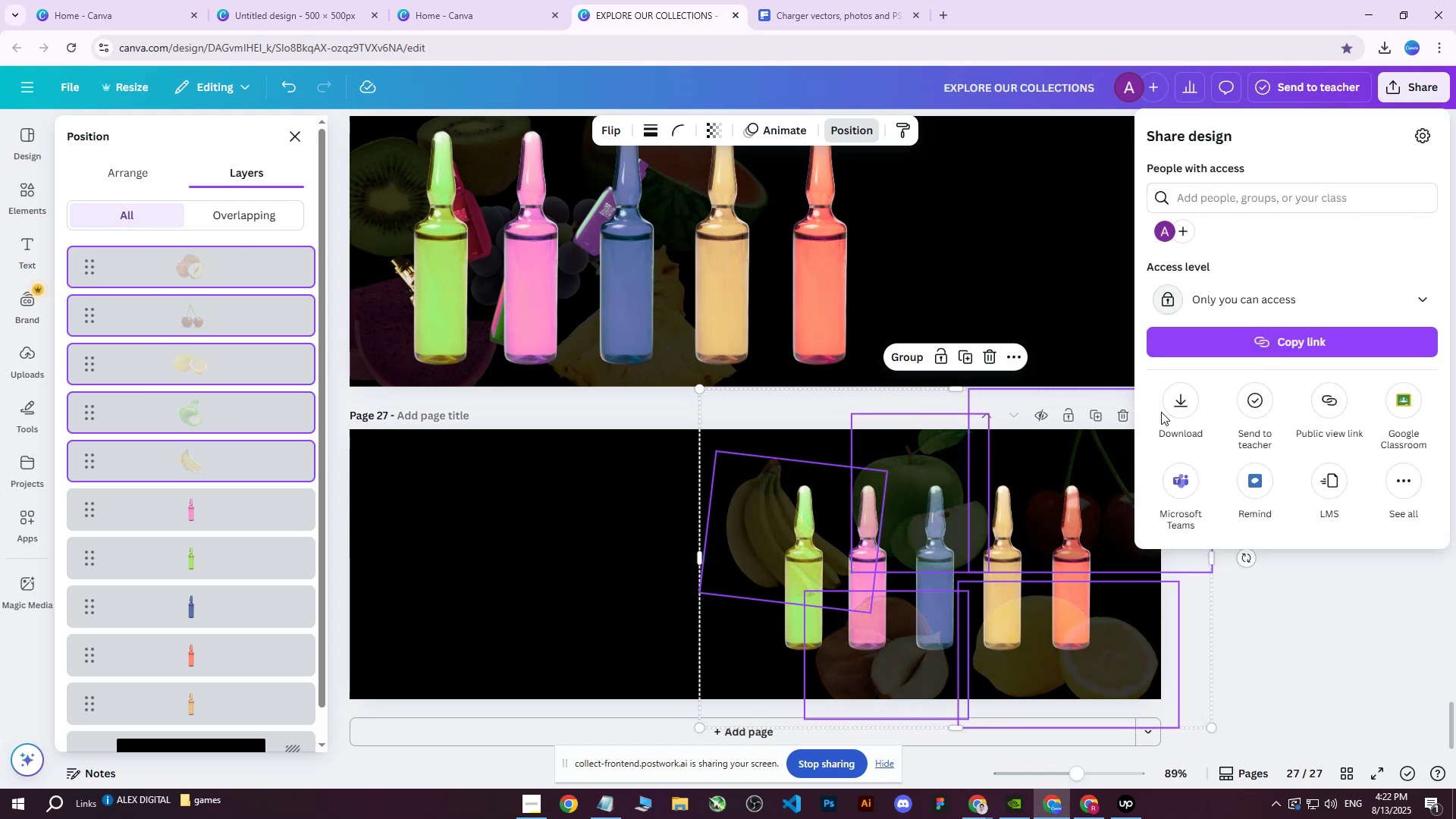 
double_click([1170, 410])
 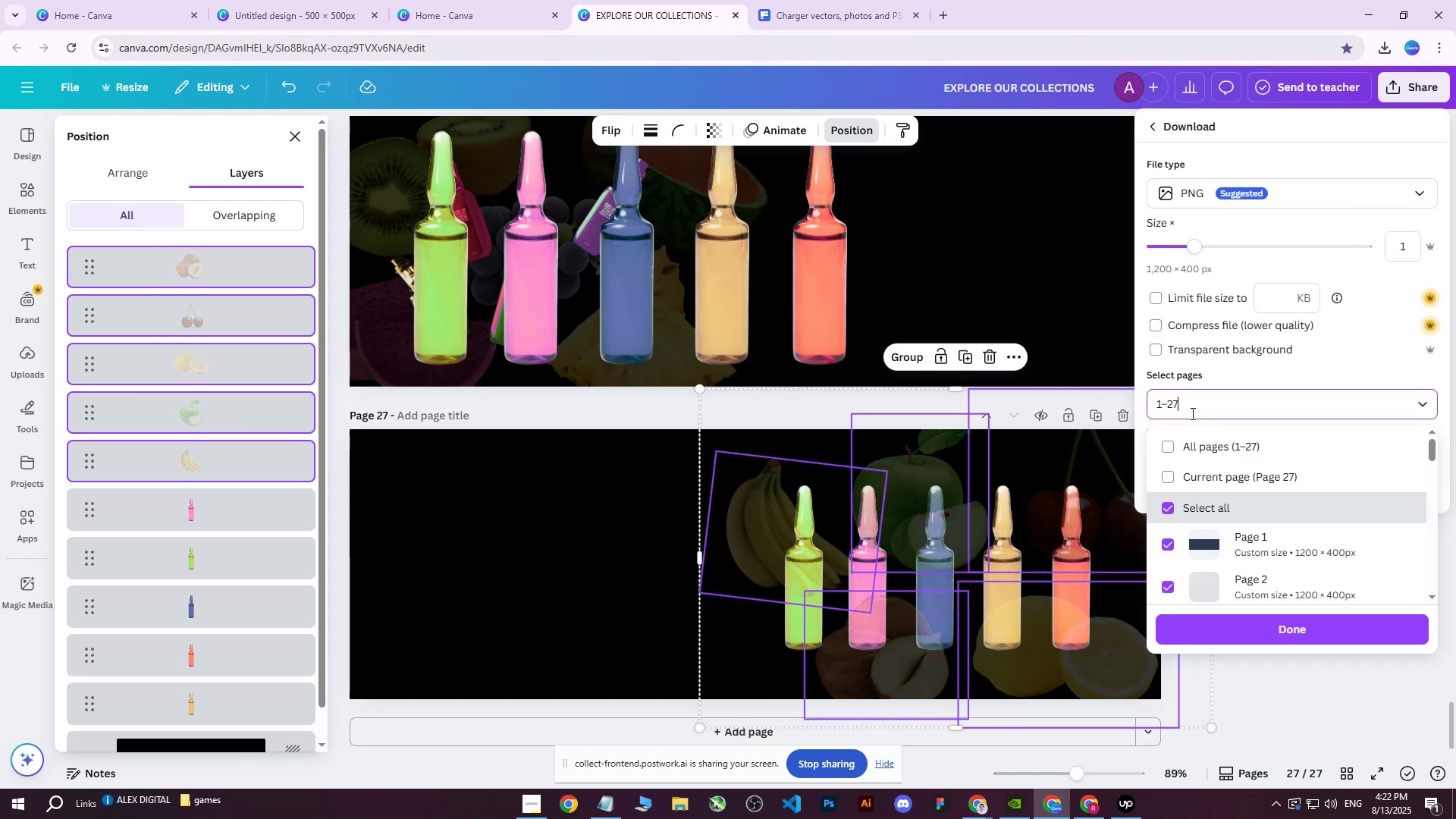 
double_click([1179, 459])
 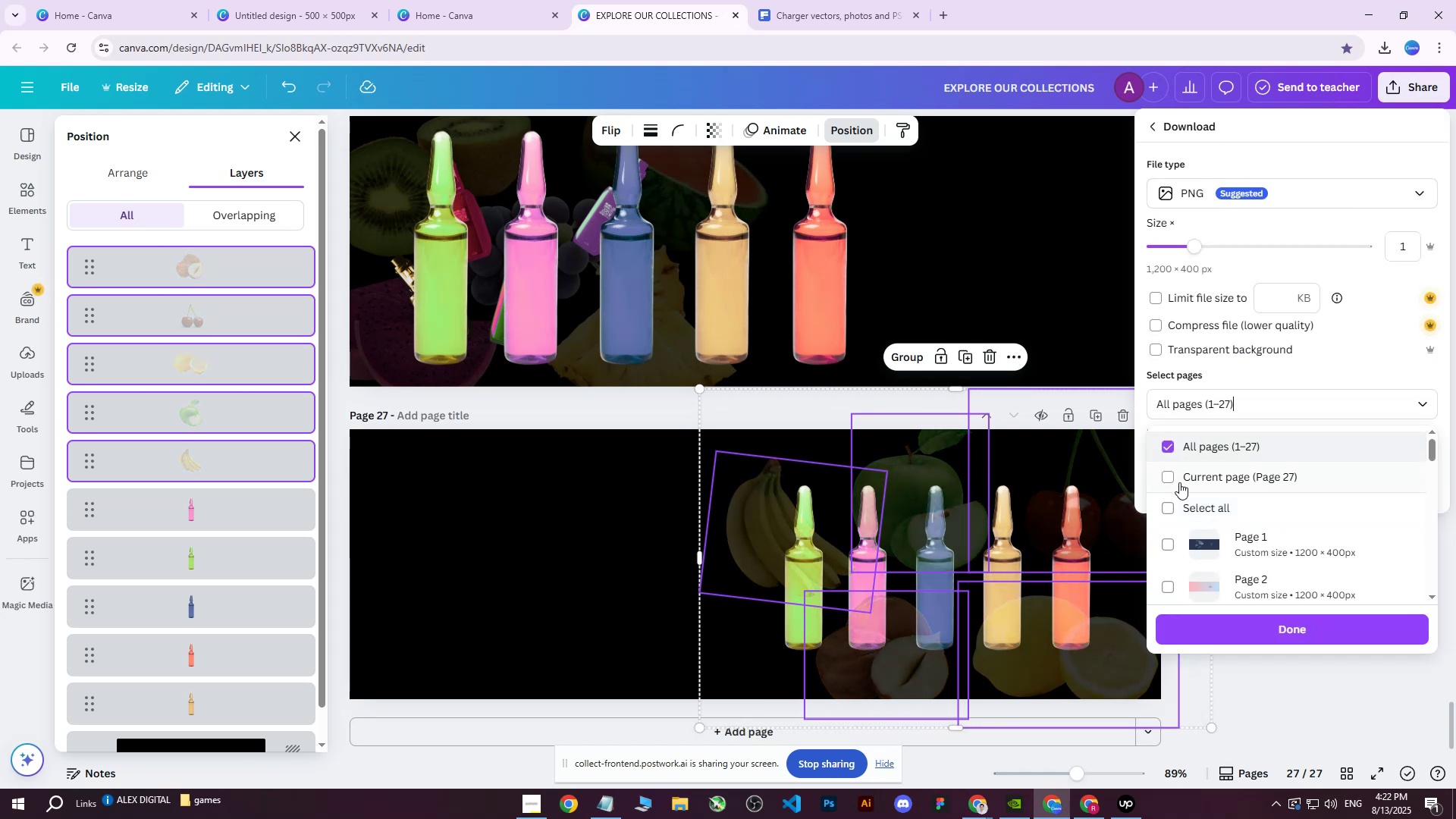 
triple_click([1178, 485])
 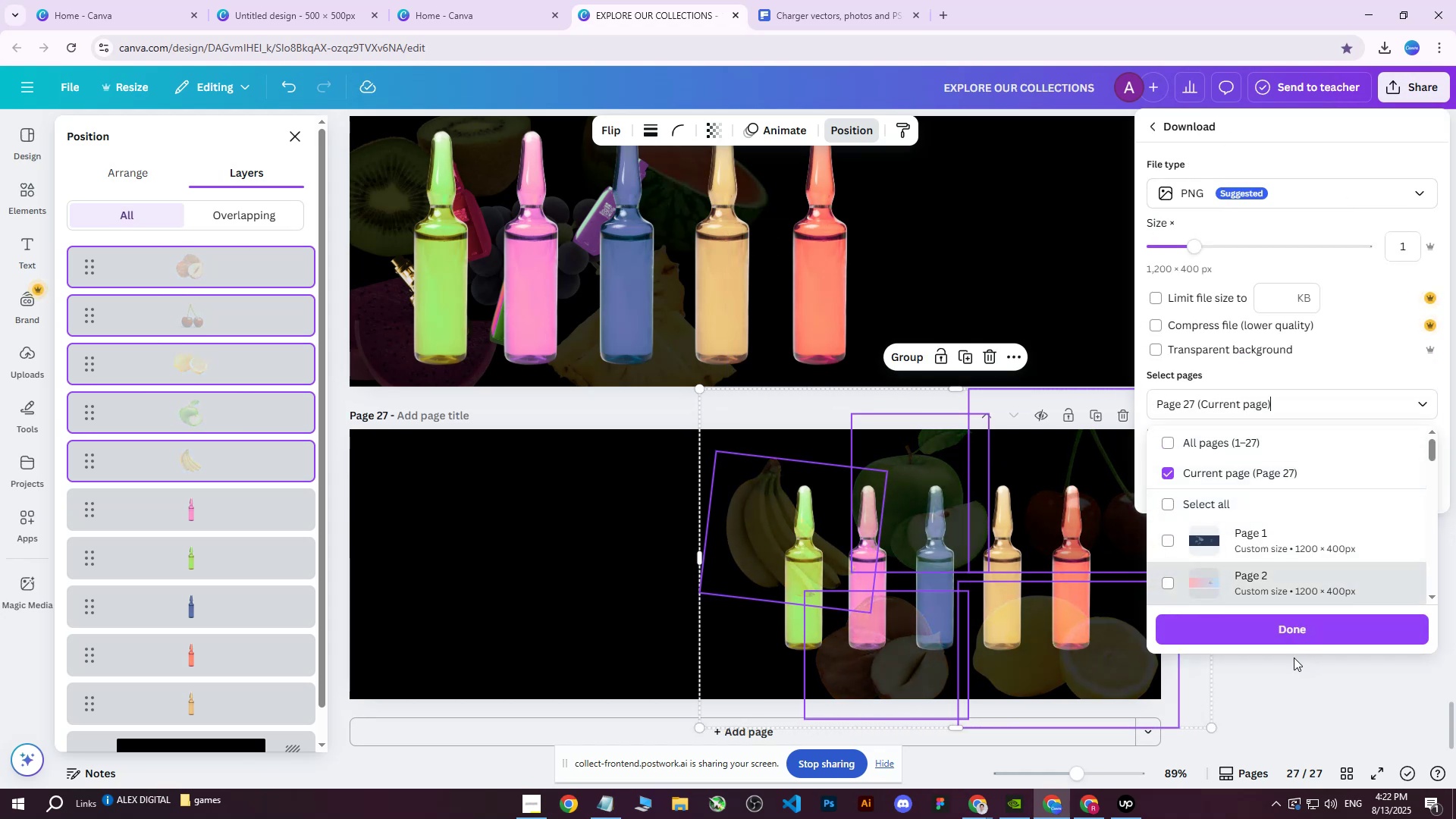 
left_click([1282, 635])
 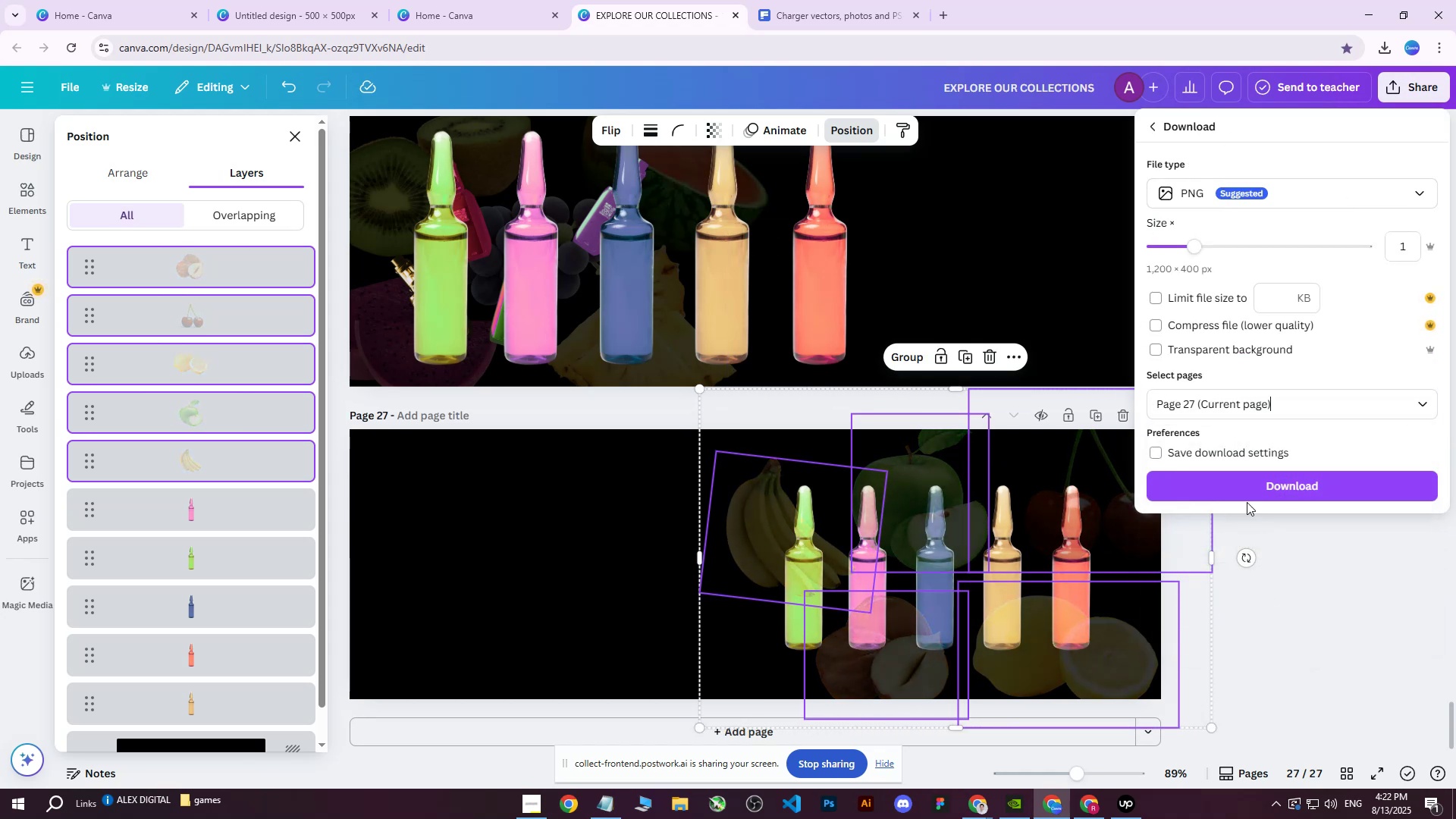 
left_click([1245, 481])
 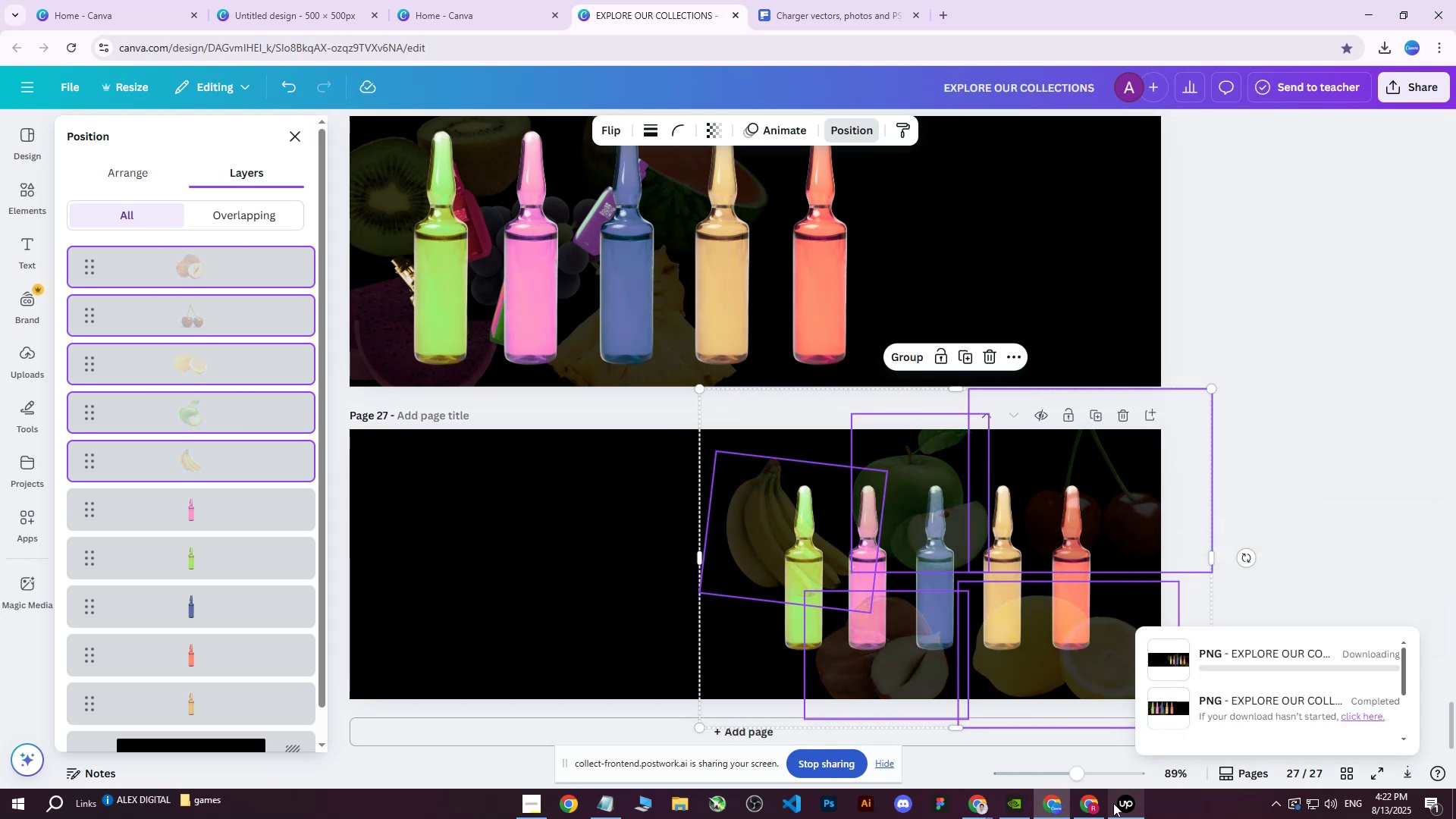 
left_click([1086, 808])
 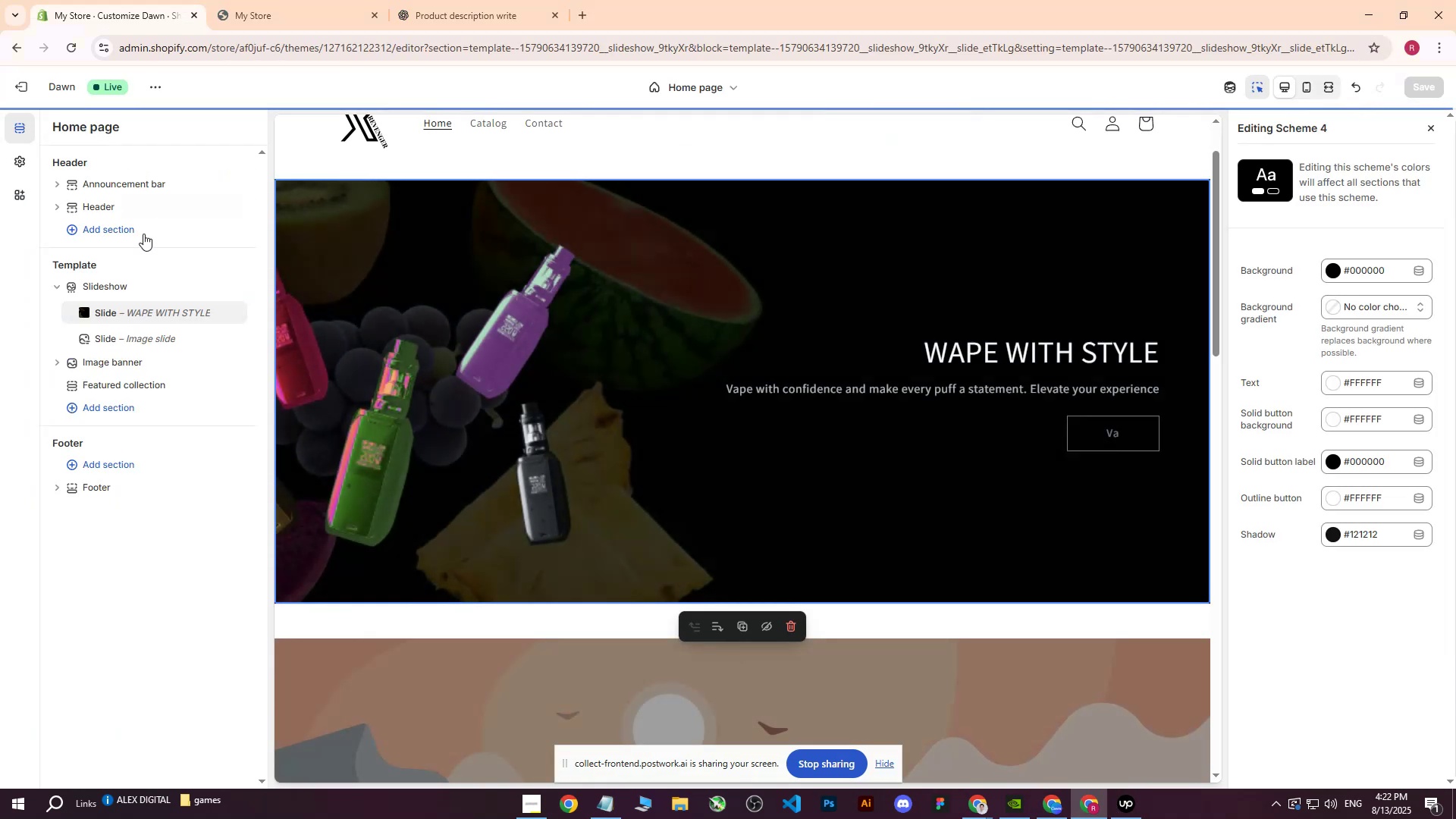 
left_click([143, 340])
 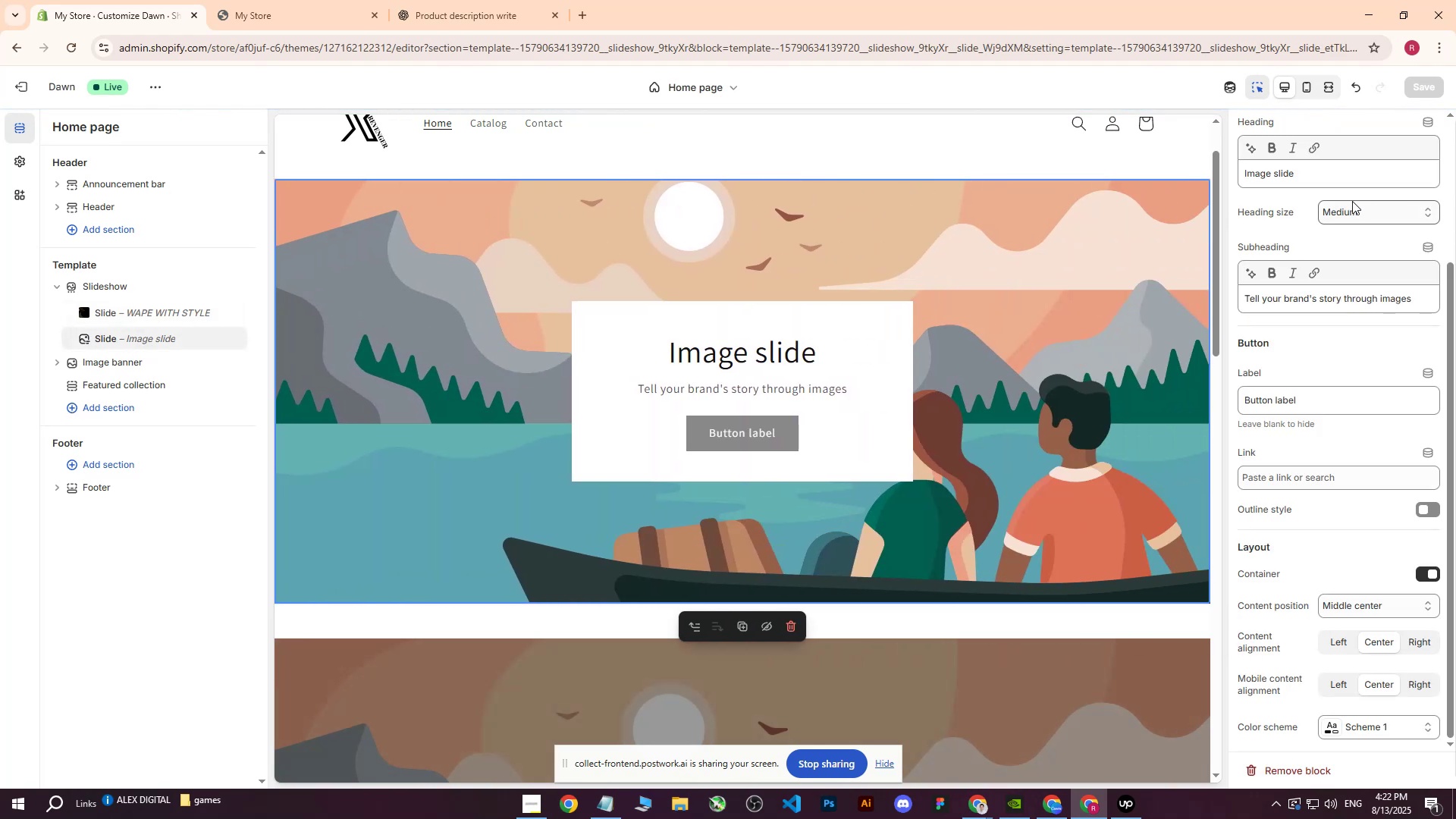 
scroll: coordinate [1335, 215], scroll_direction: up, amount: 4.0
 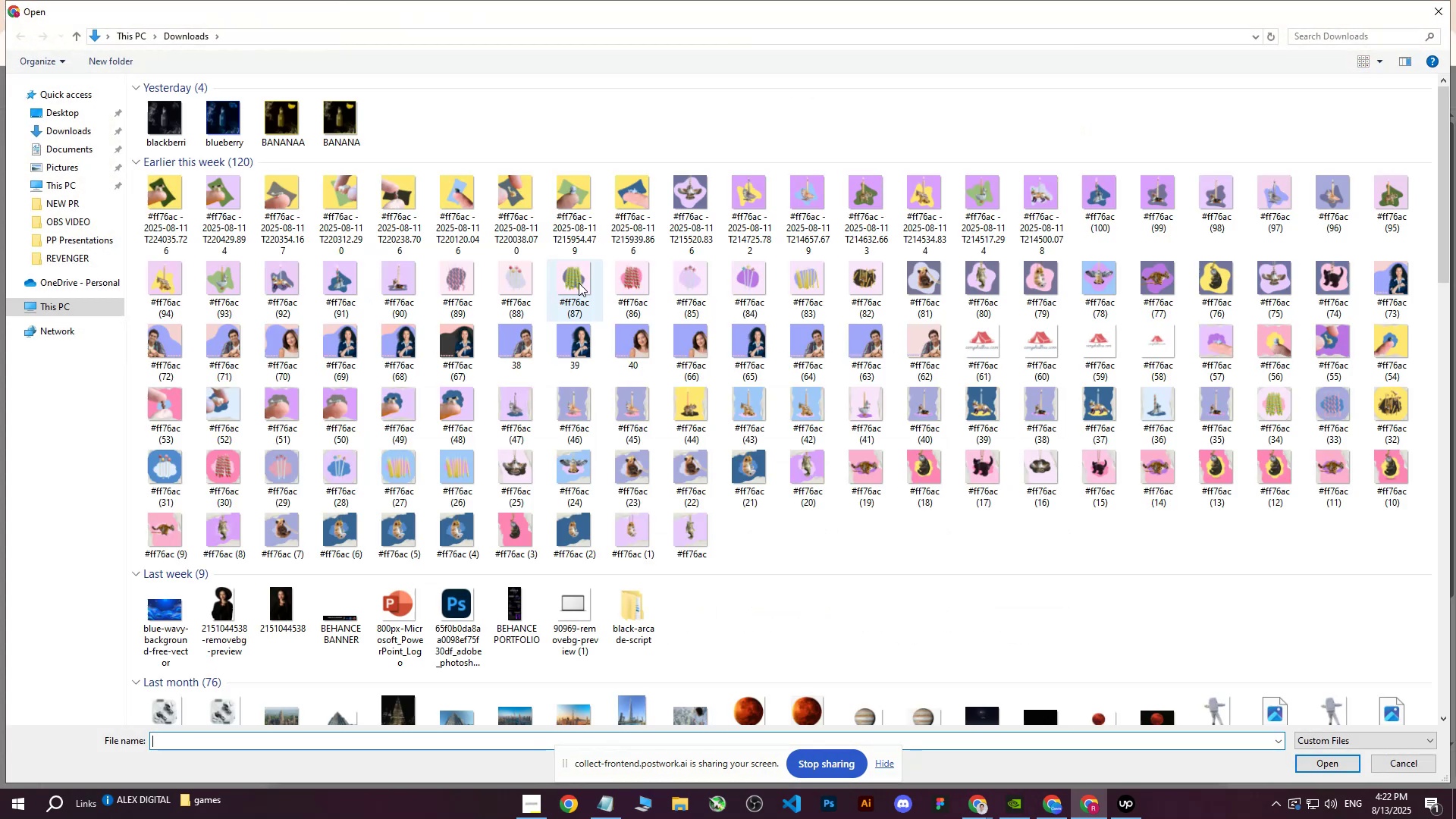 
left_click([168, 129])
 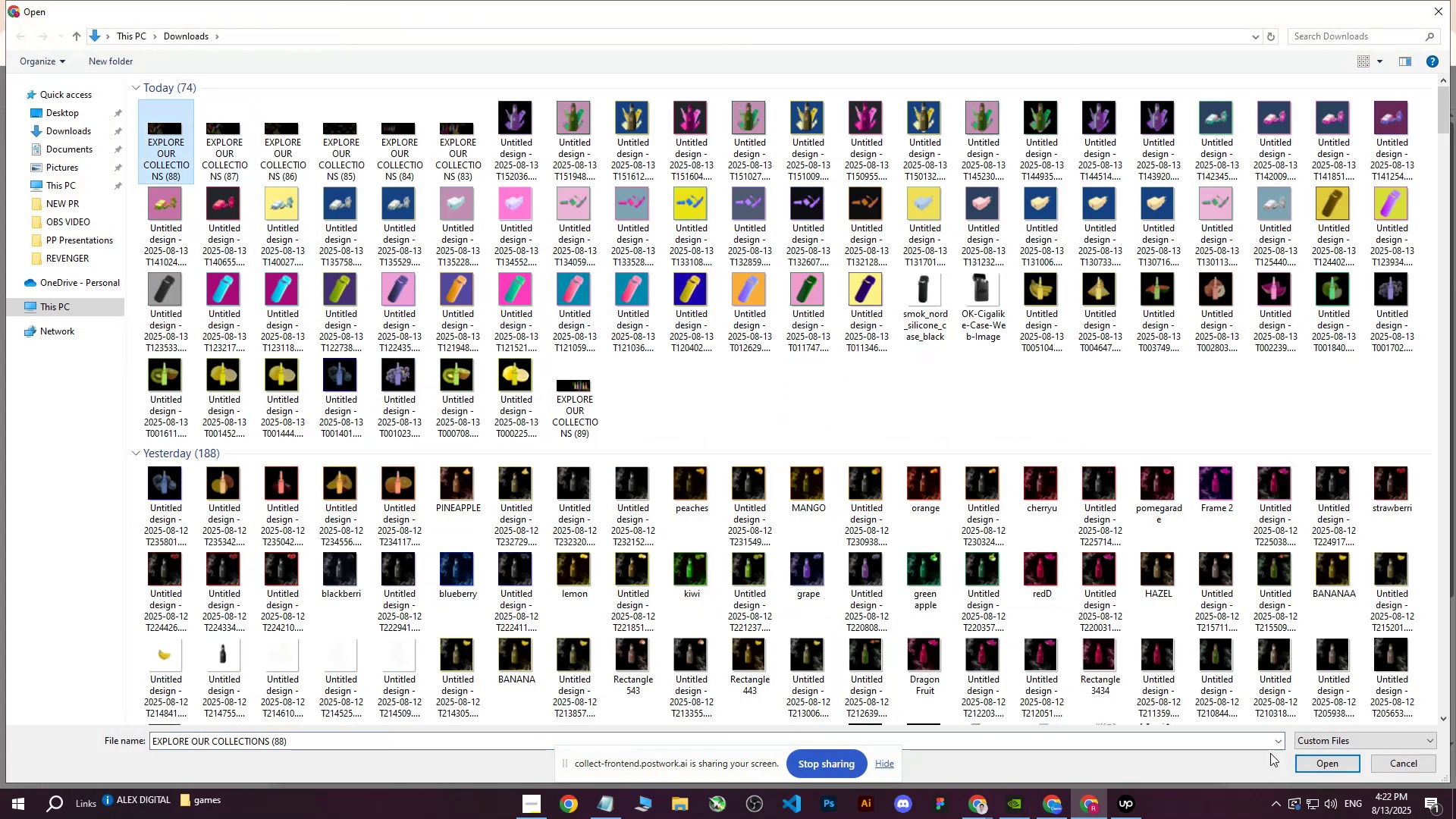 
left_click([1324, 765])
 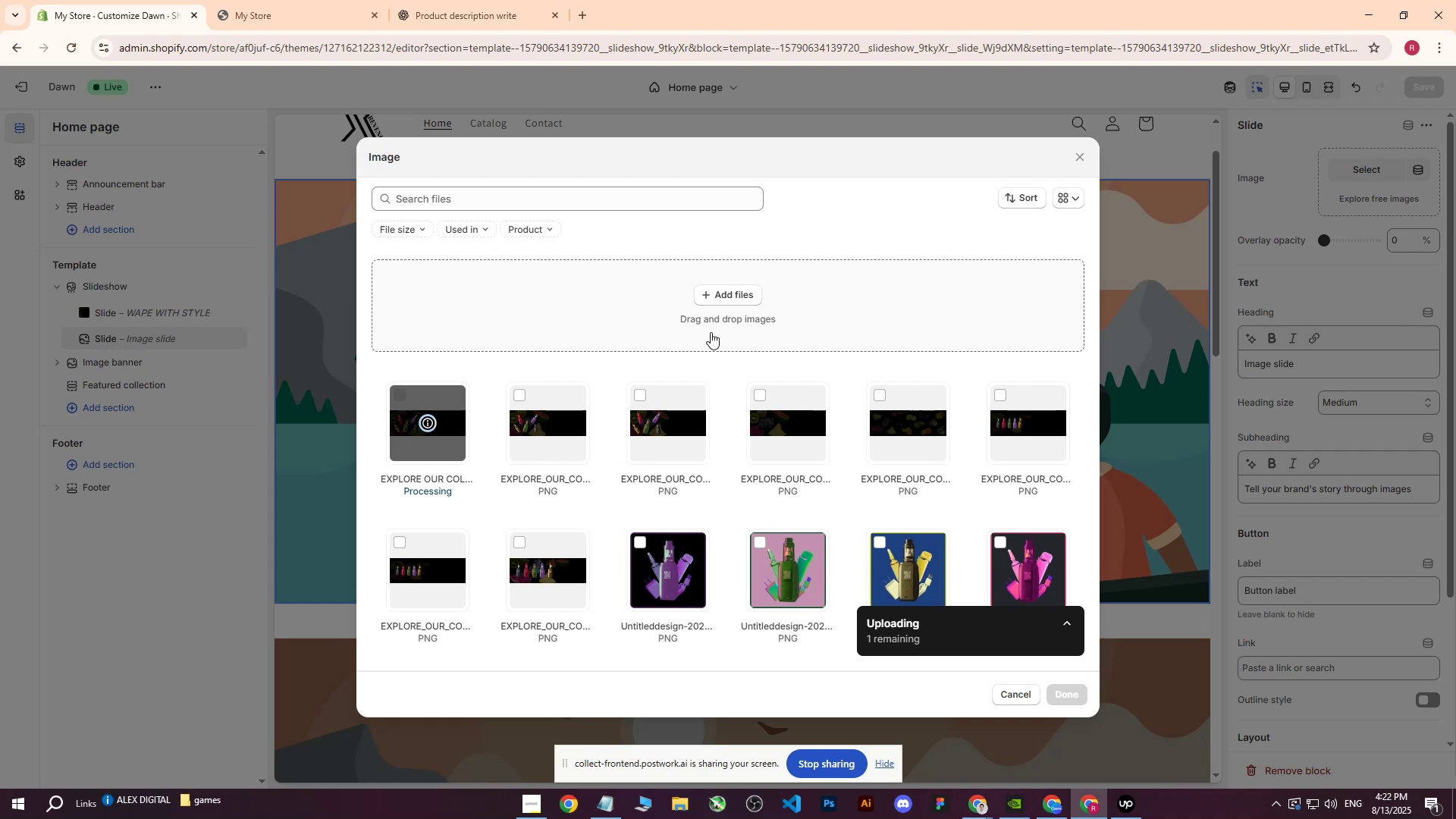 
scroll: coordinate [711, 332], scroll_direction: up, amount: 1.0
 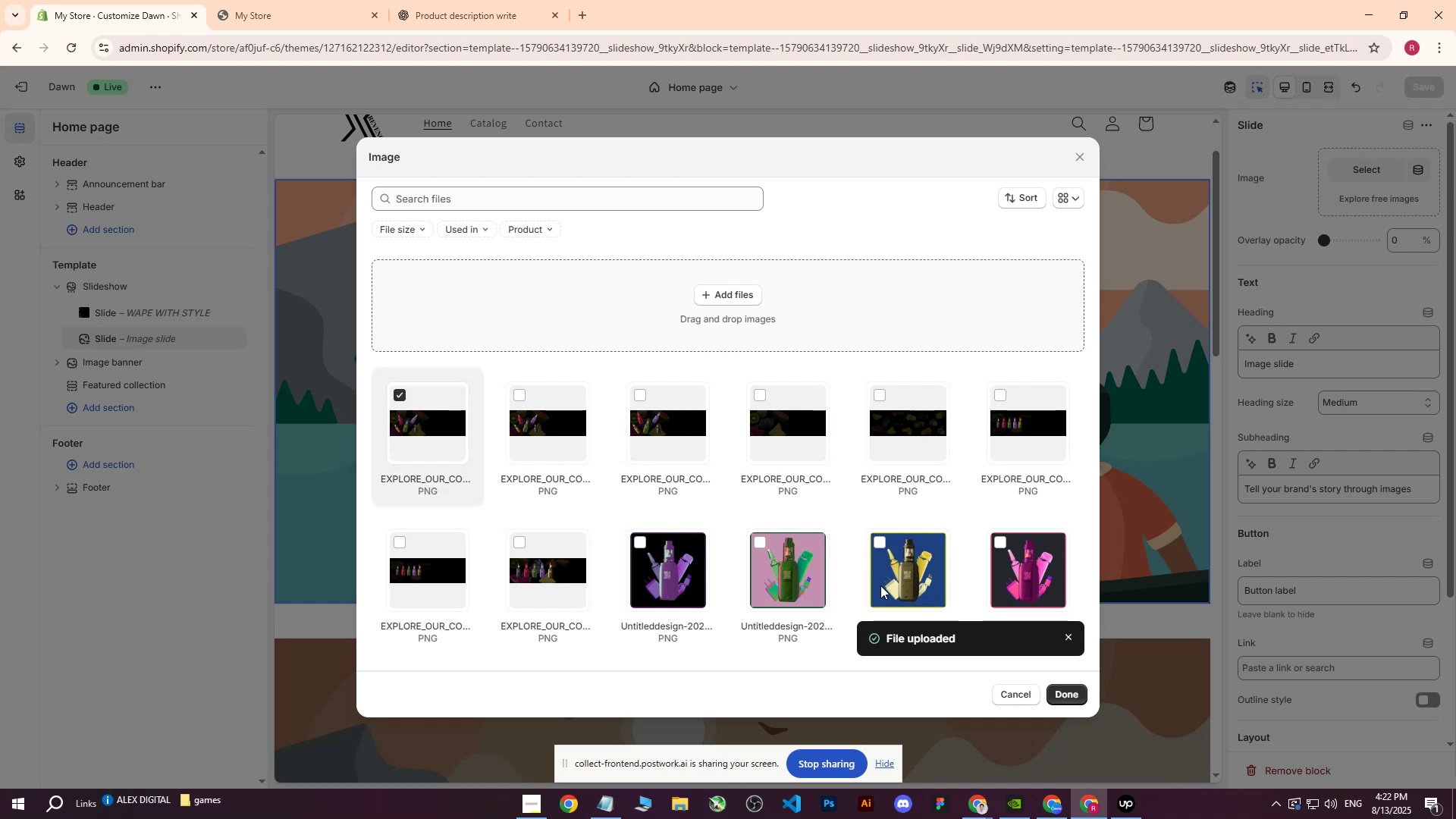 
left_click([1054, 807])
 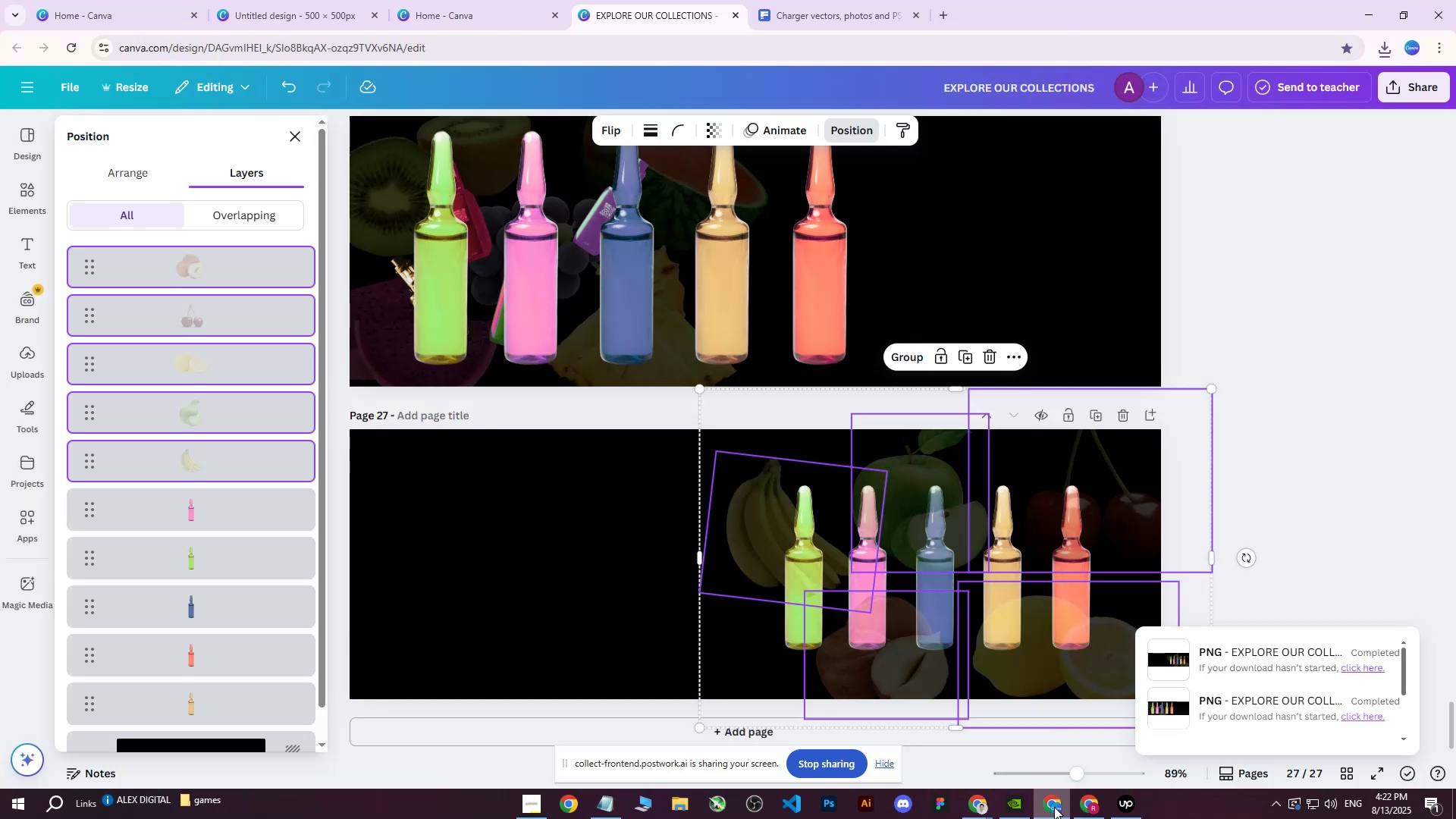 
left_click([1054, 807])
 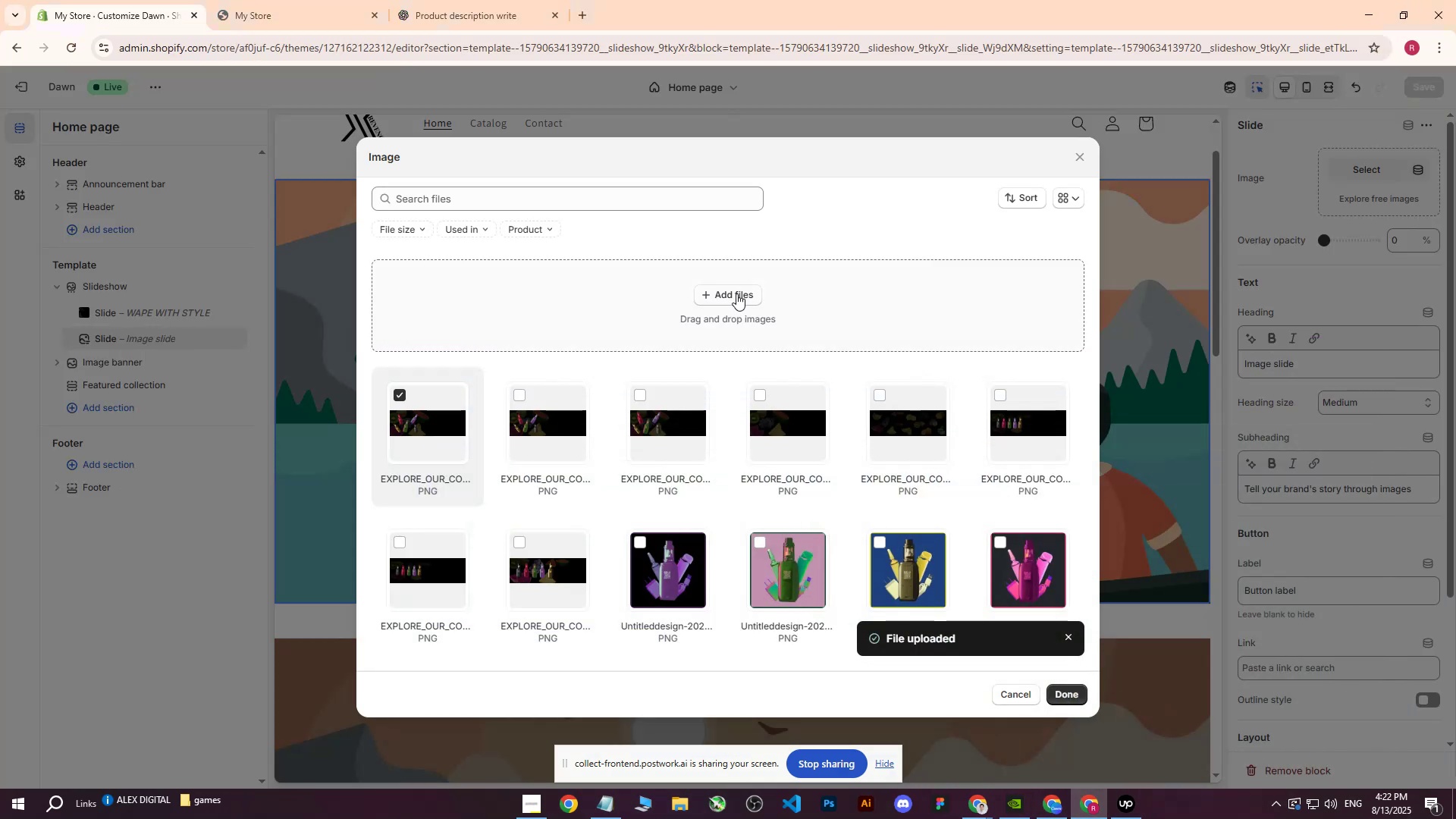 
left_click([729, 290])
 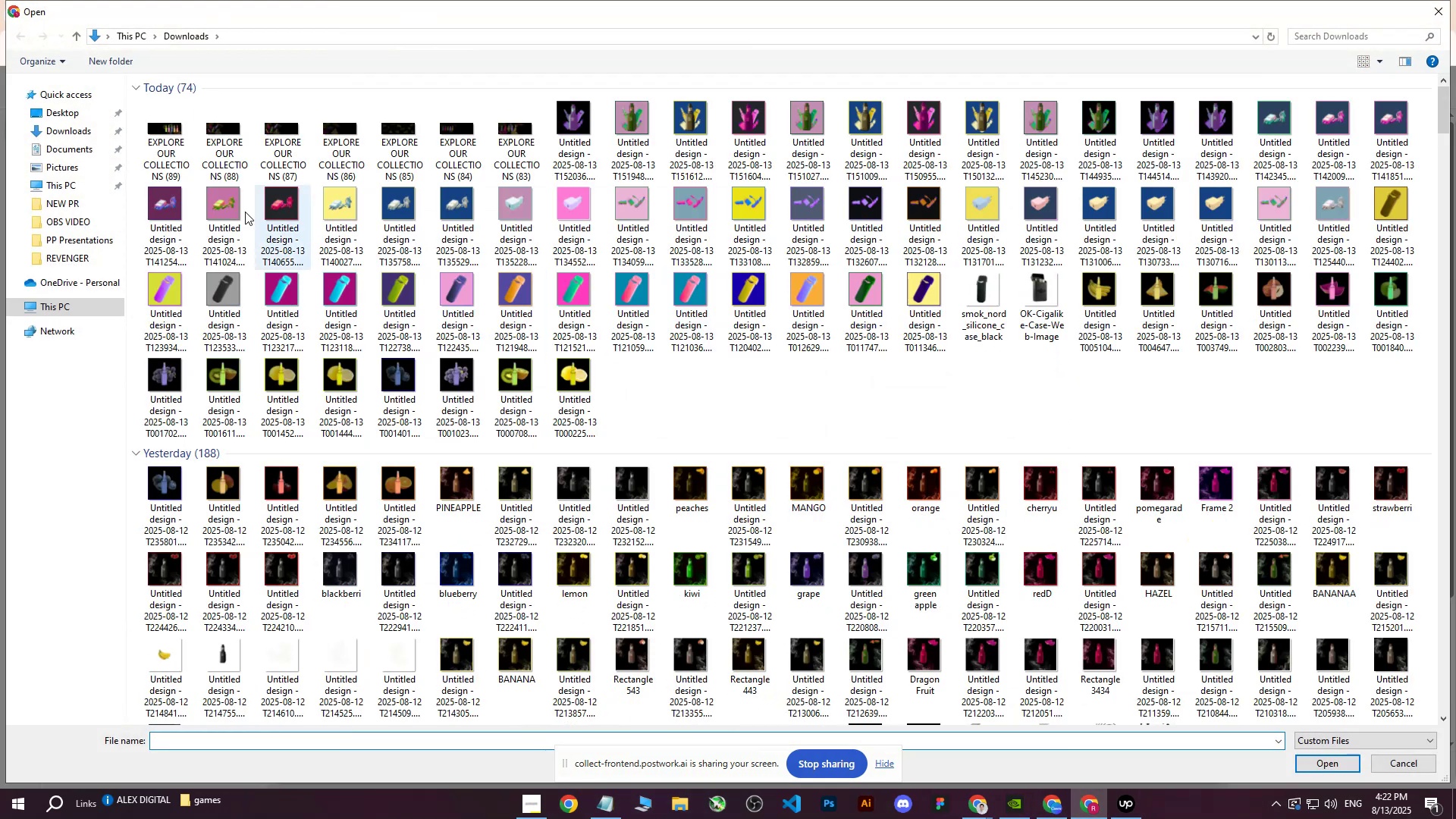 
left_click([162, 133])
 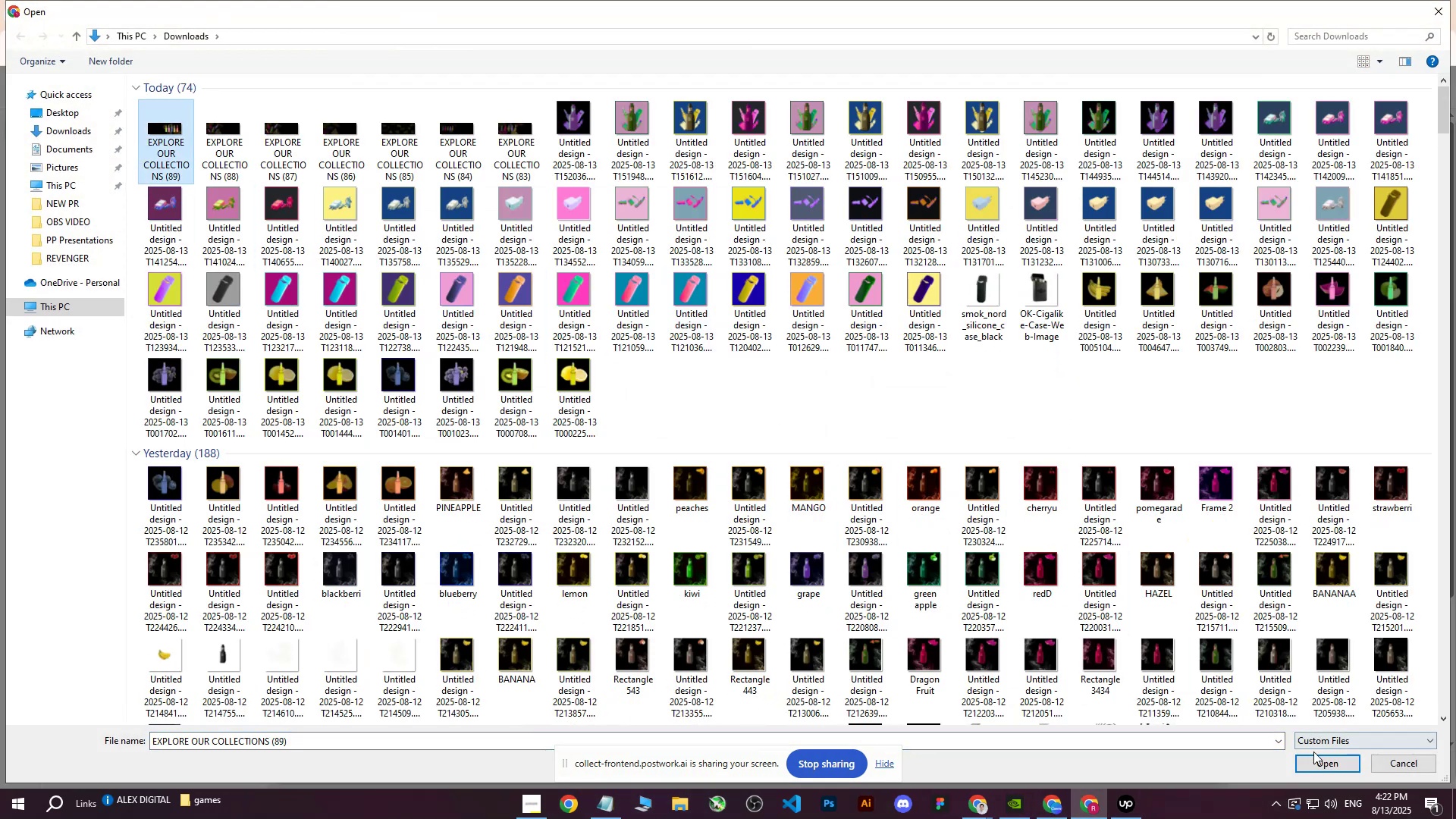 
left_click([1313, 766])
 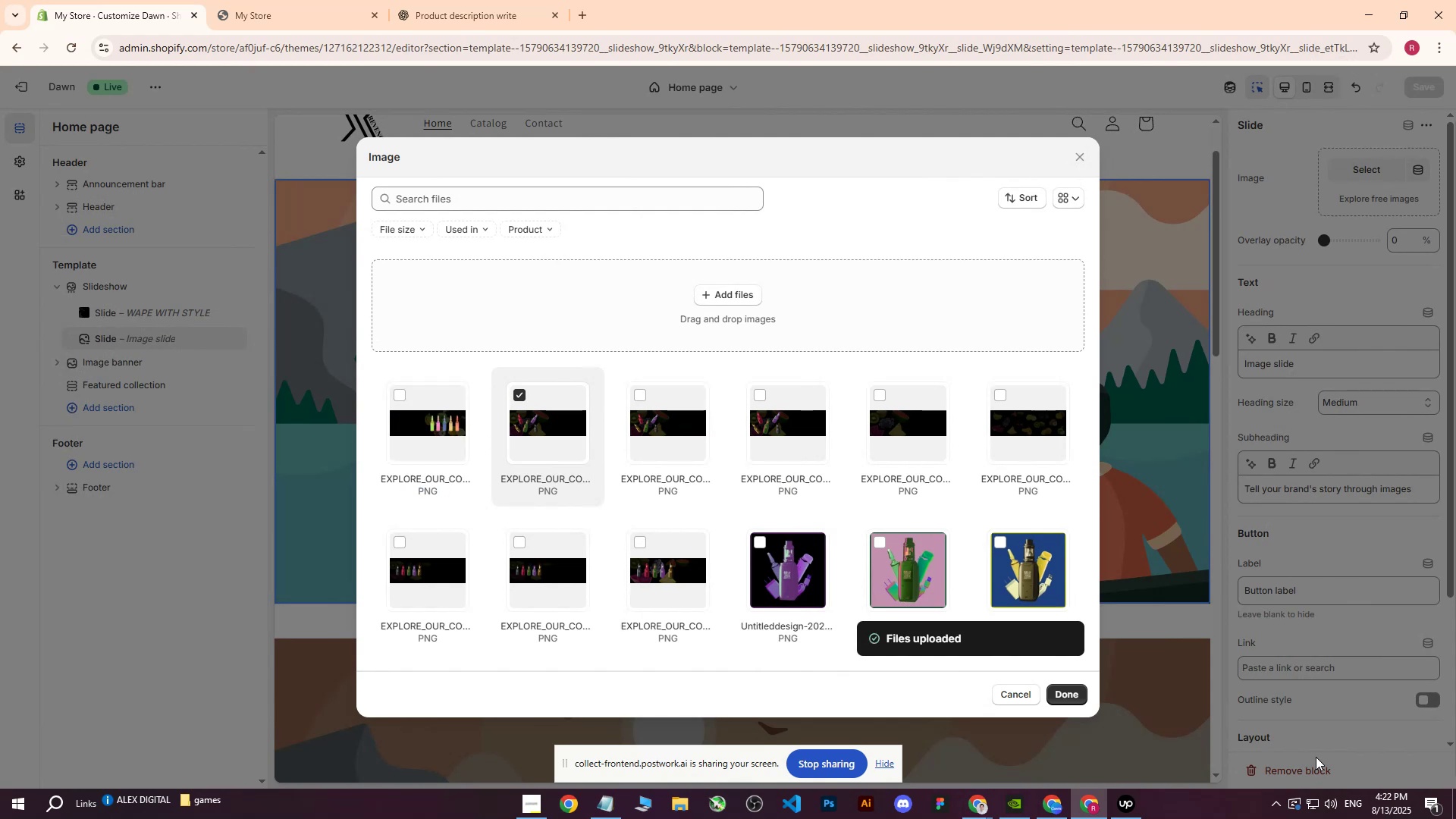 
wait(6.33)
 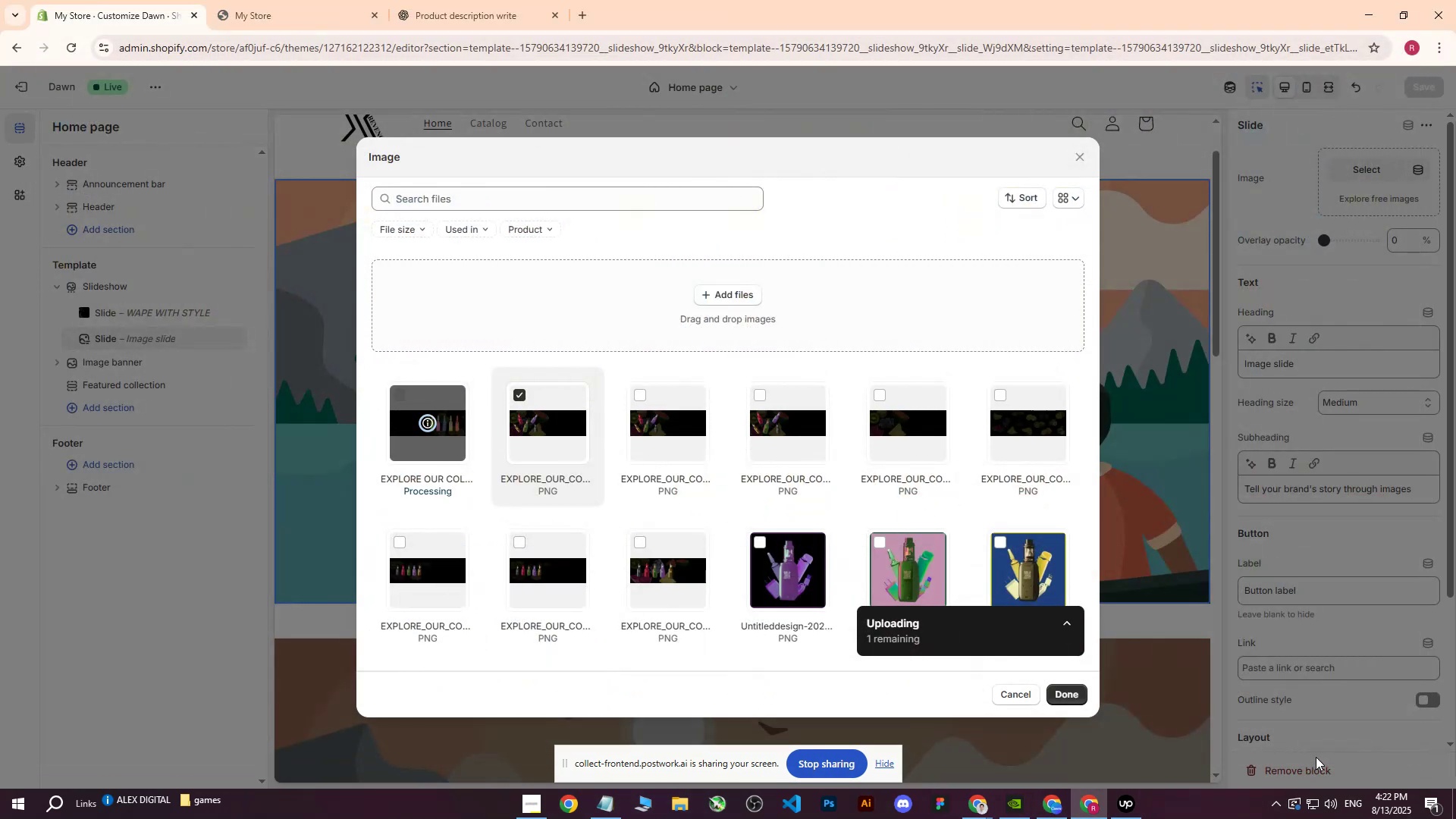 
left_click([468, 422])
 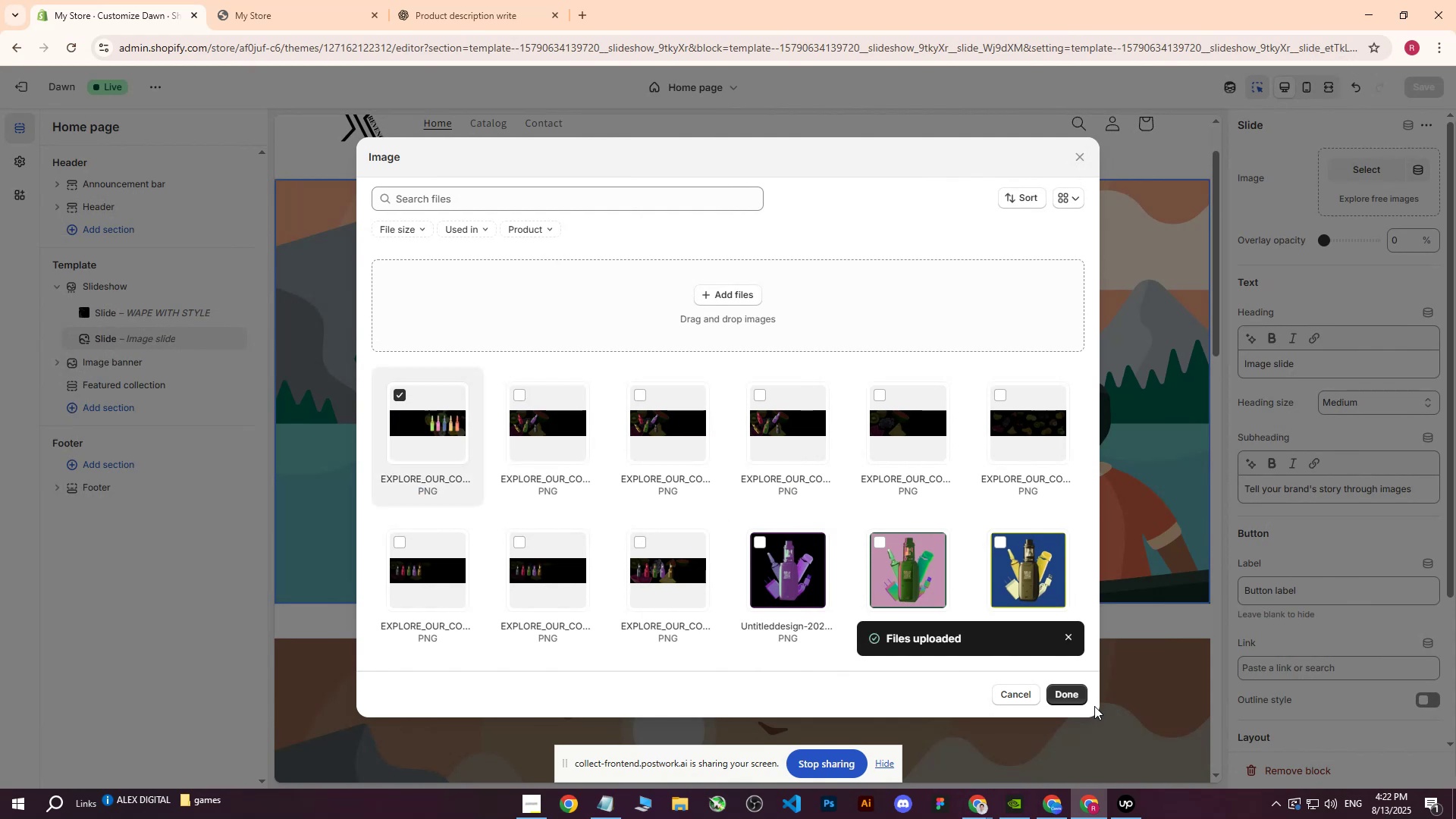 
left_click([1059, 686])
 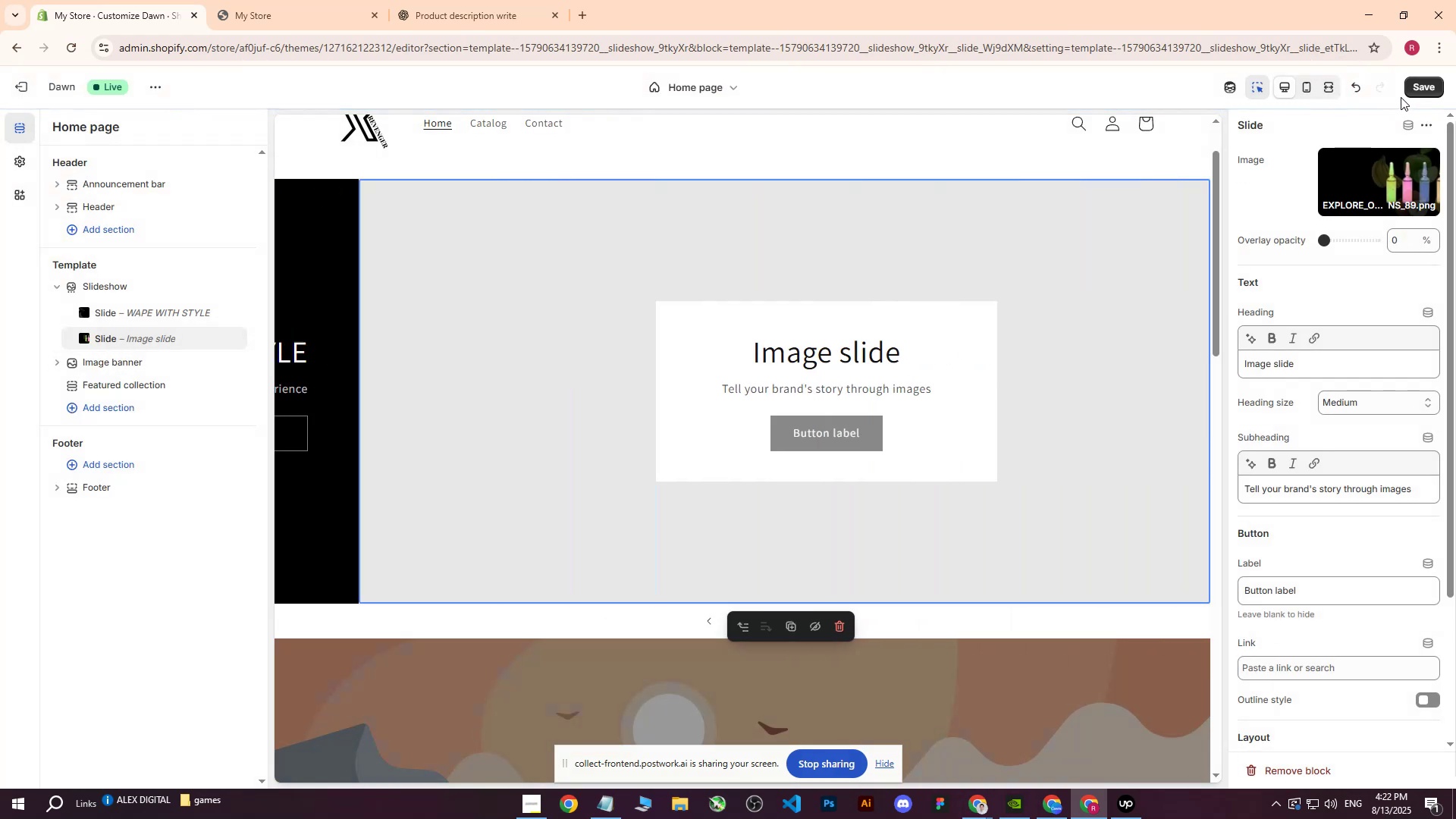 
left_click_drag(start_coordinate=[1419, 85], to_coordinate=[1415, 237])
 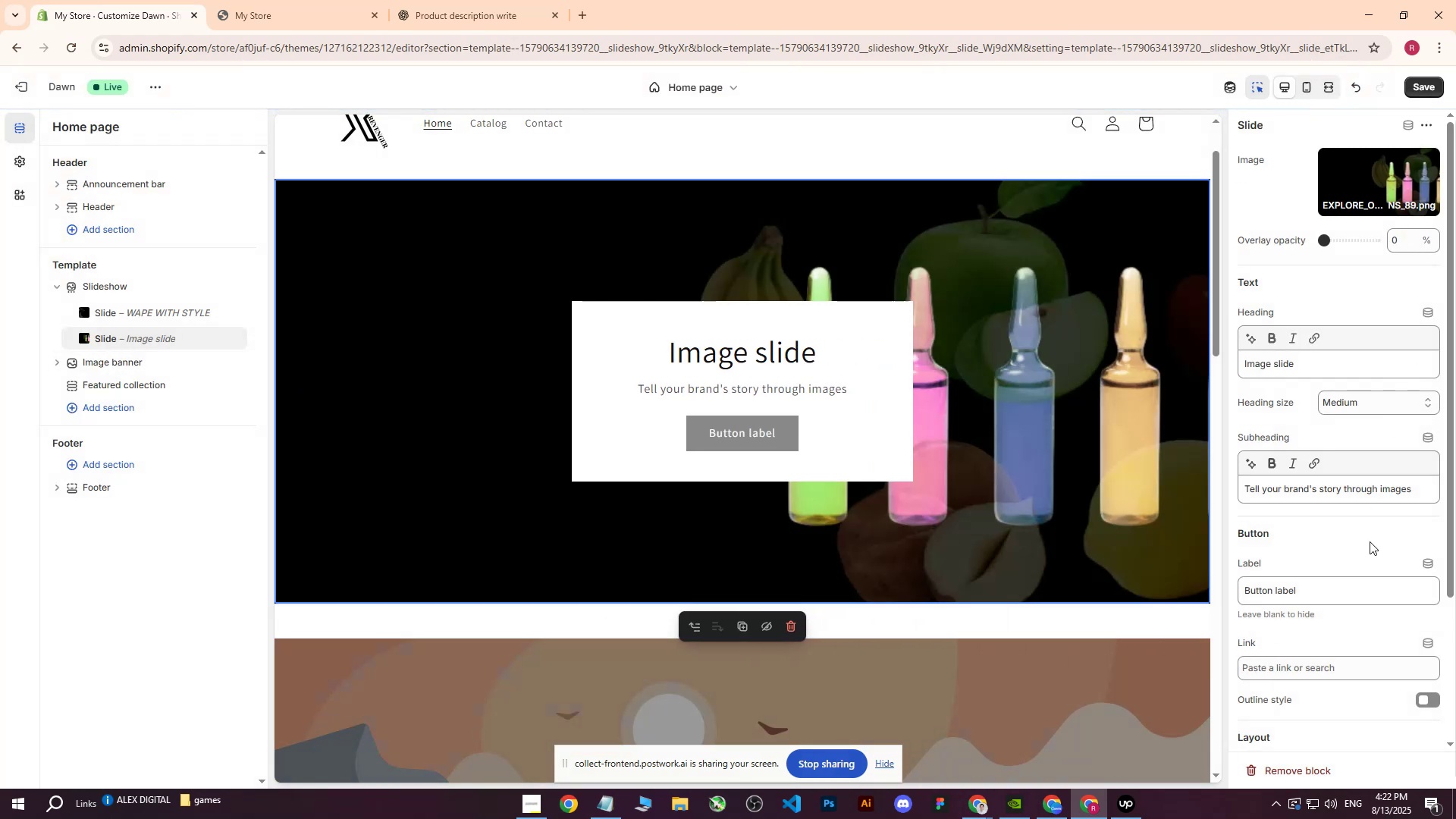 
scroll: coordinate [1376, 579], scroll_direction: down, amount: 6.0
 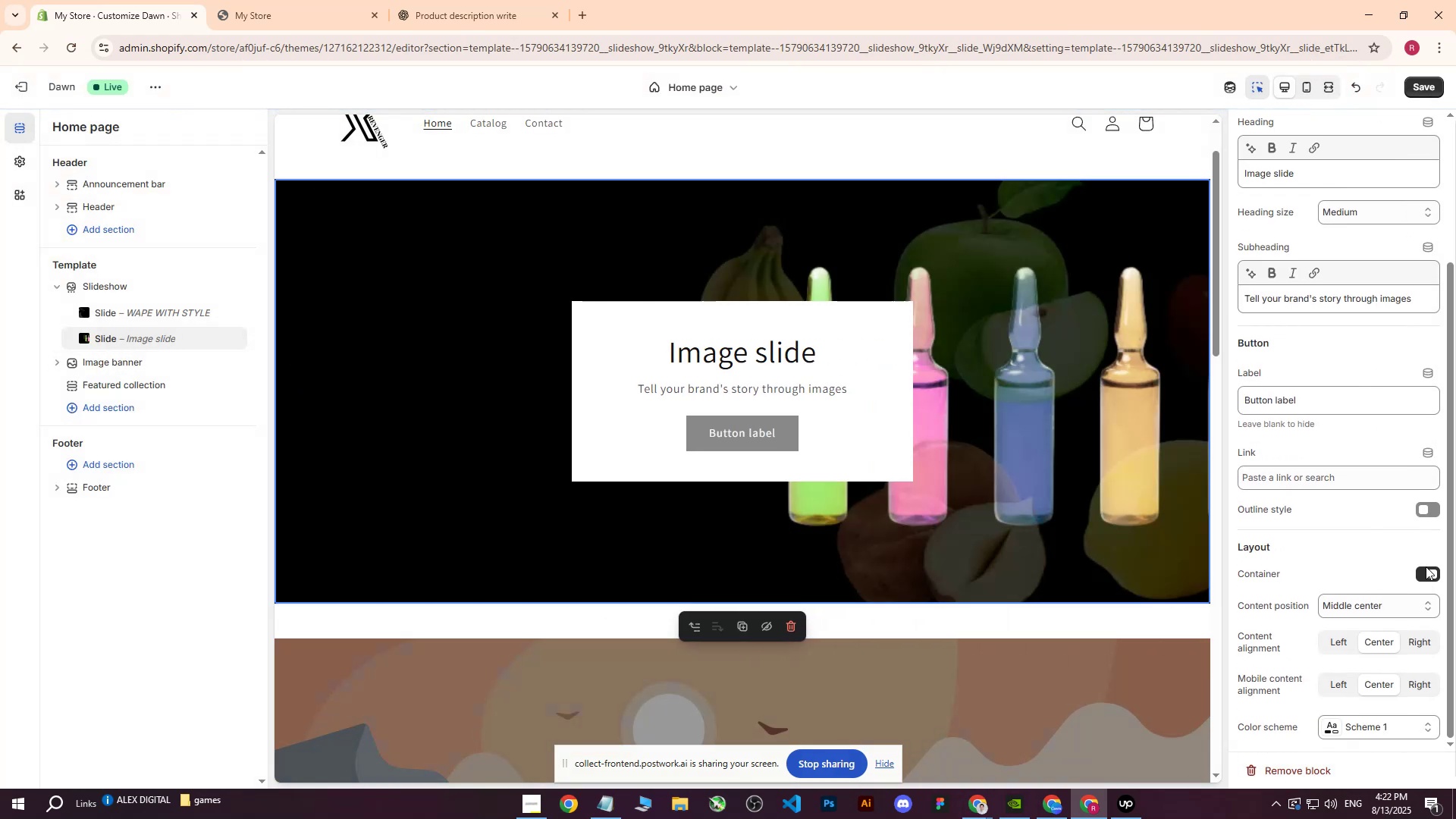 
left_click([1428, 569])
 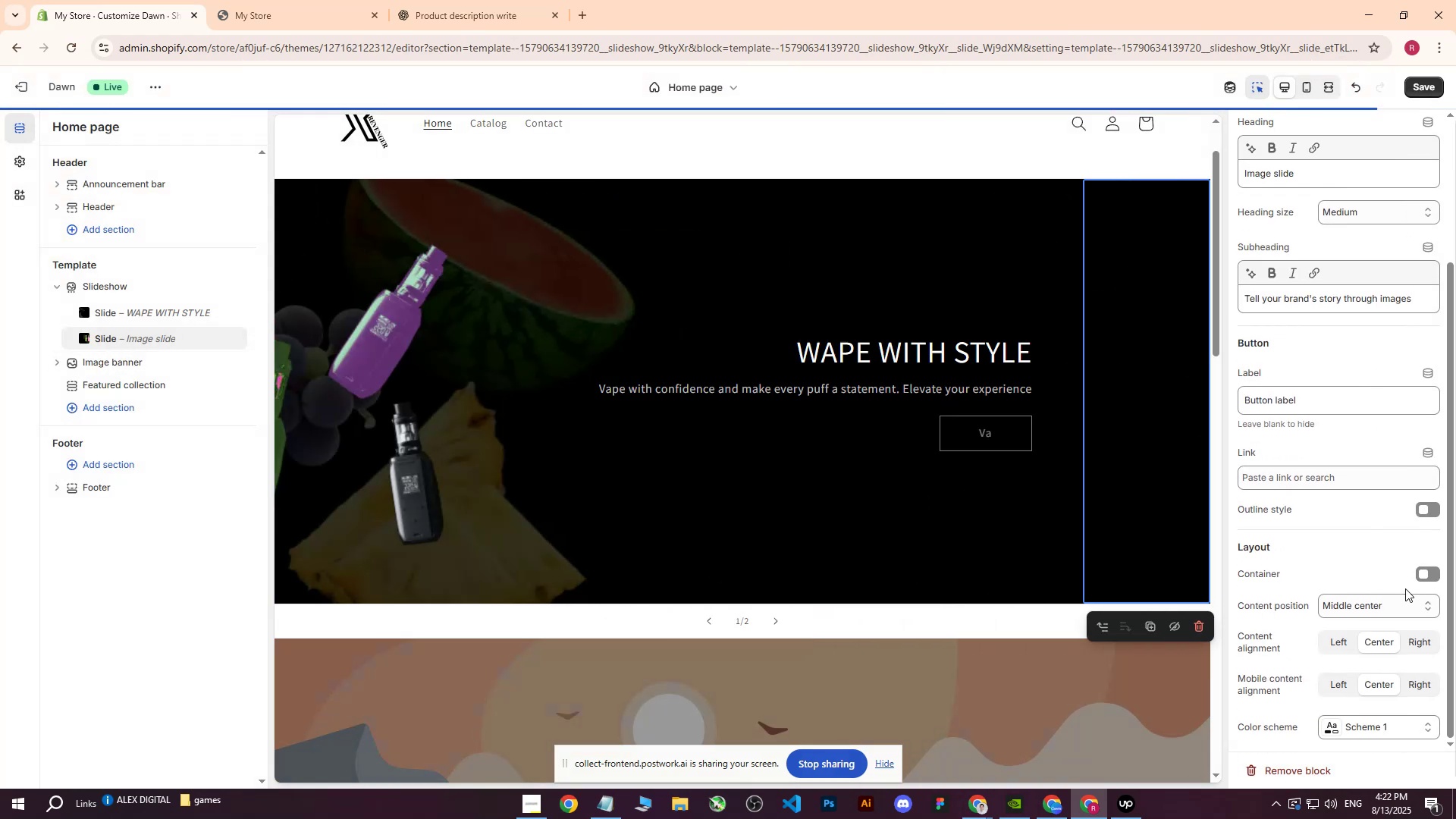 
scroll: coordinate [1414, 457], scroll_direction: up, amount: 3.0
 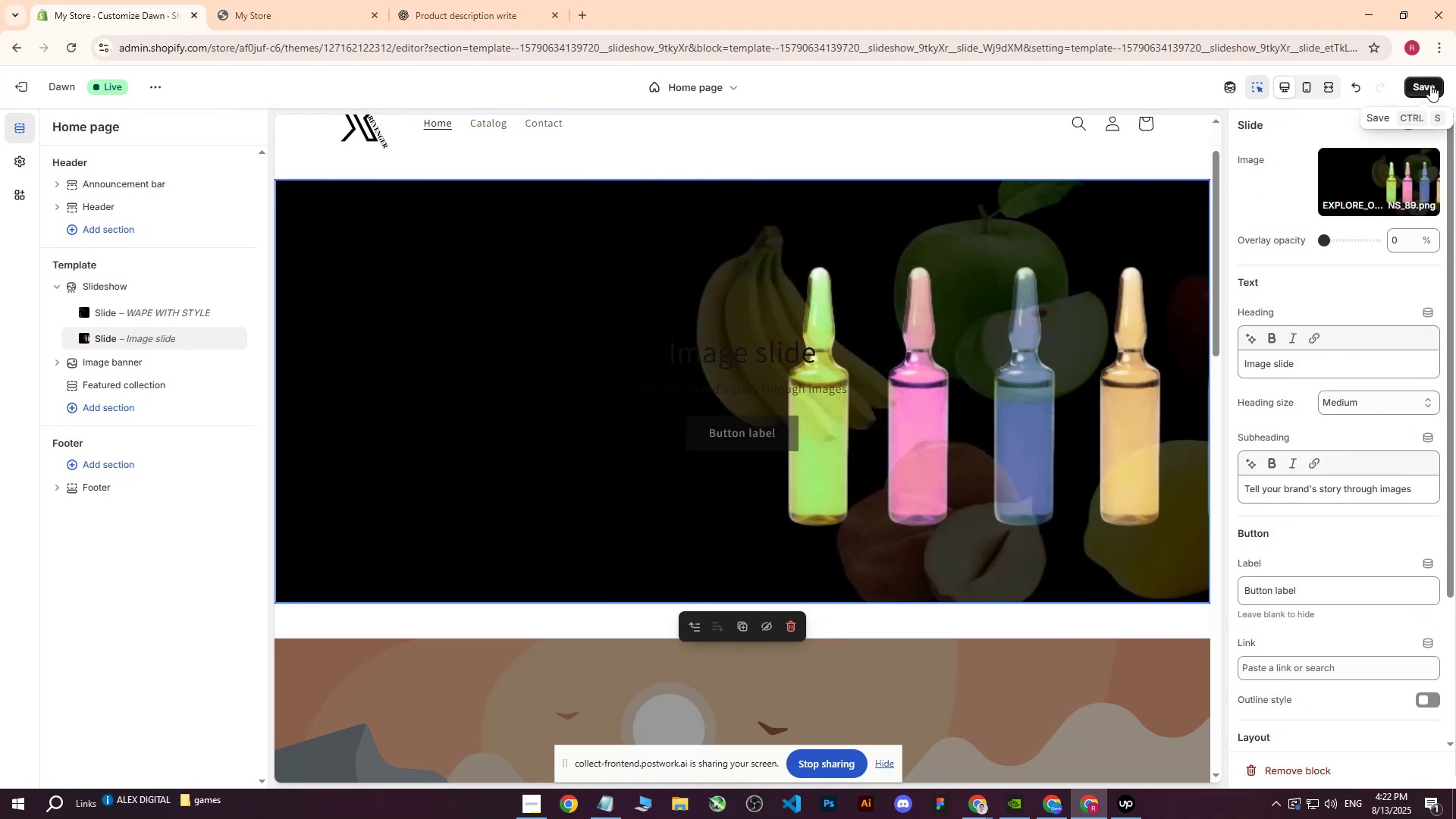 
left_click([1430, 85])
 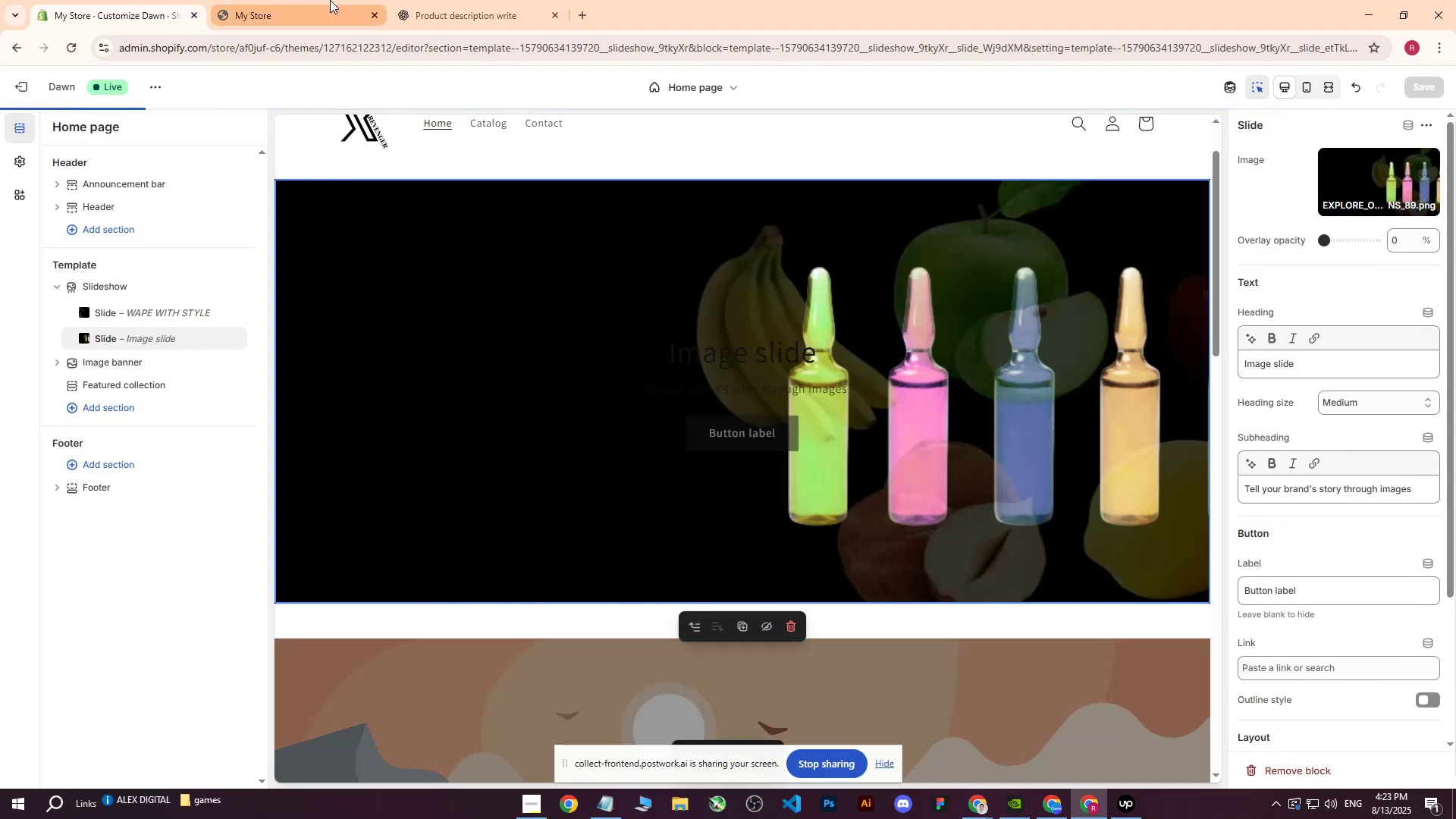 
left_click([330, 0])
 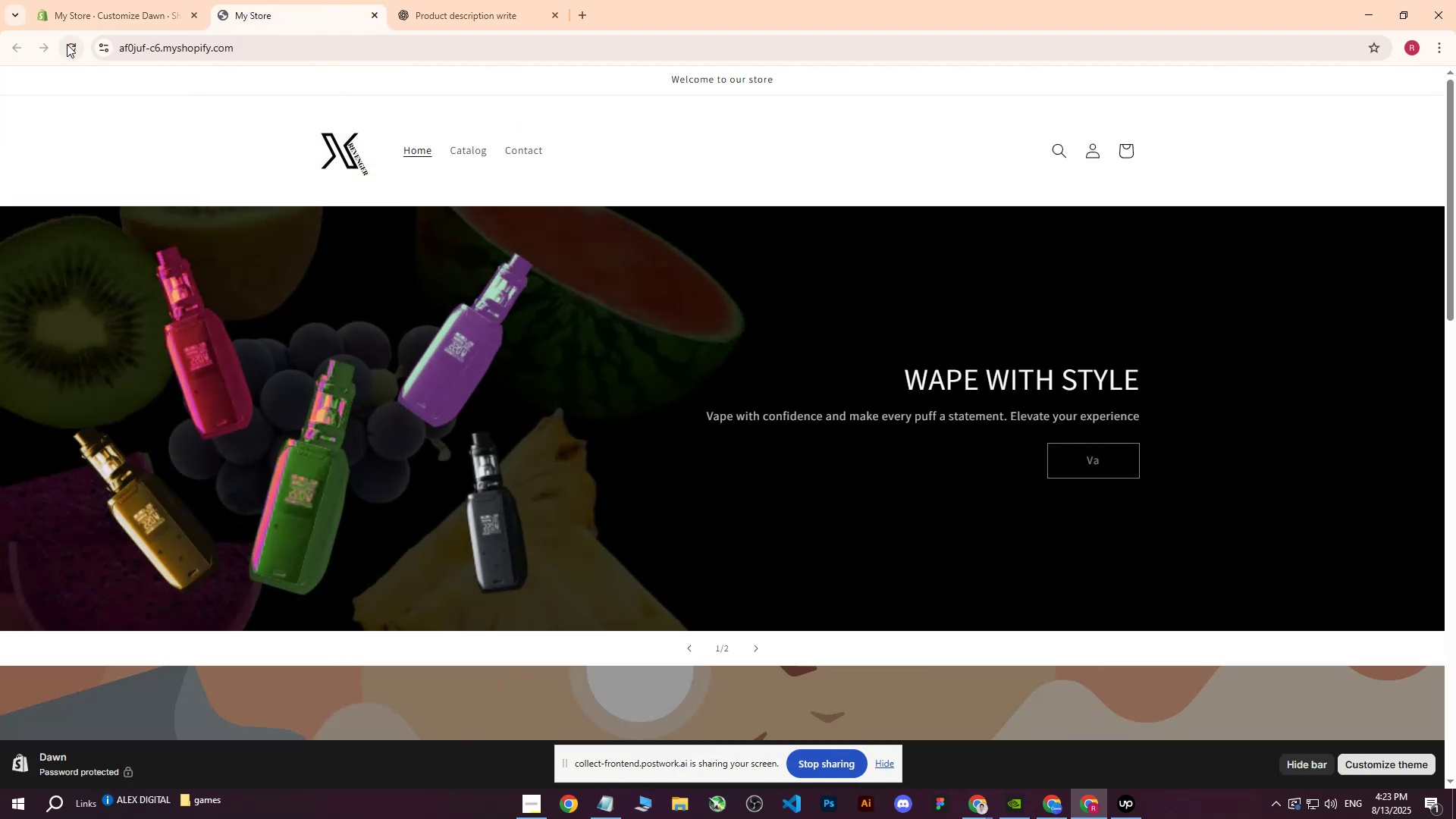 
left_click([67, 44])
 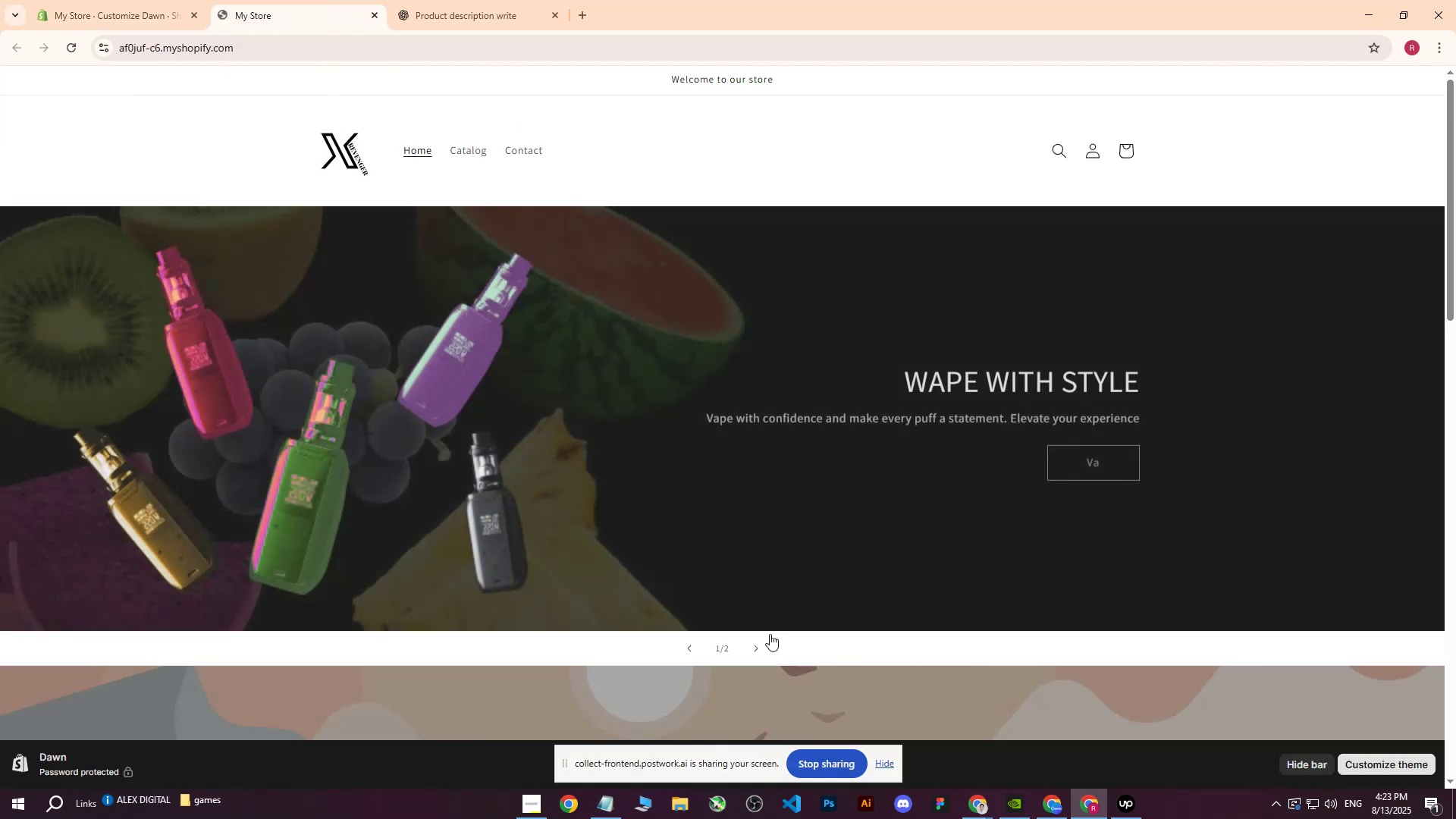 
left_click([754, 647])
 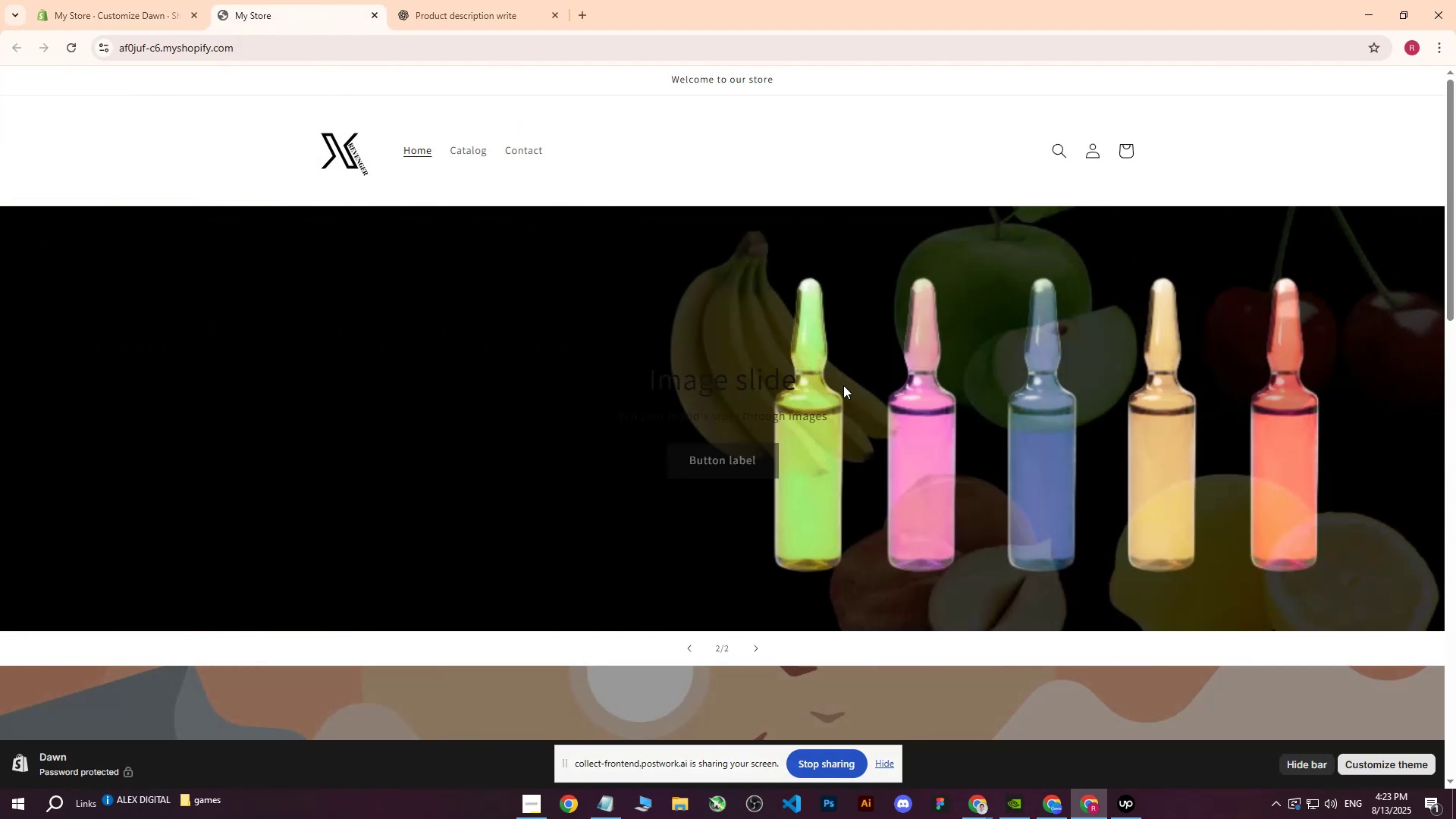 
left_click([136, 0])
 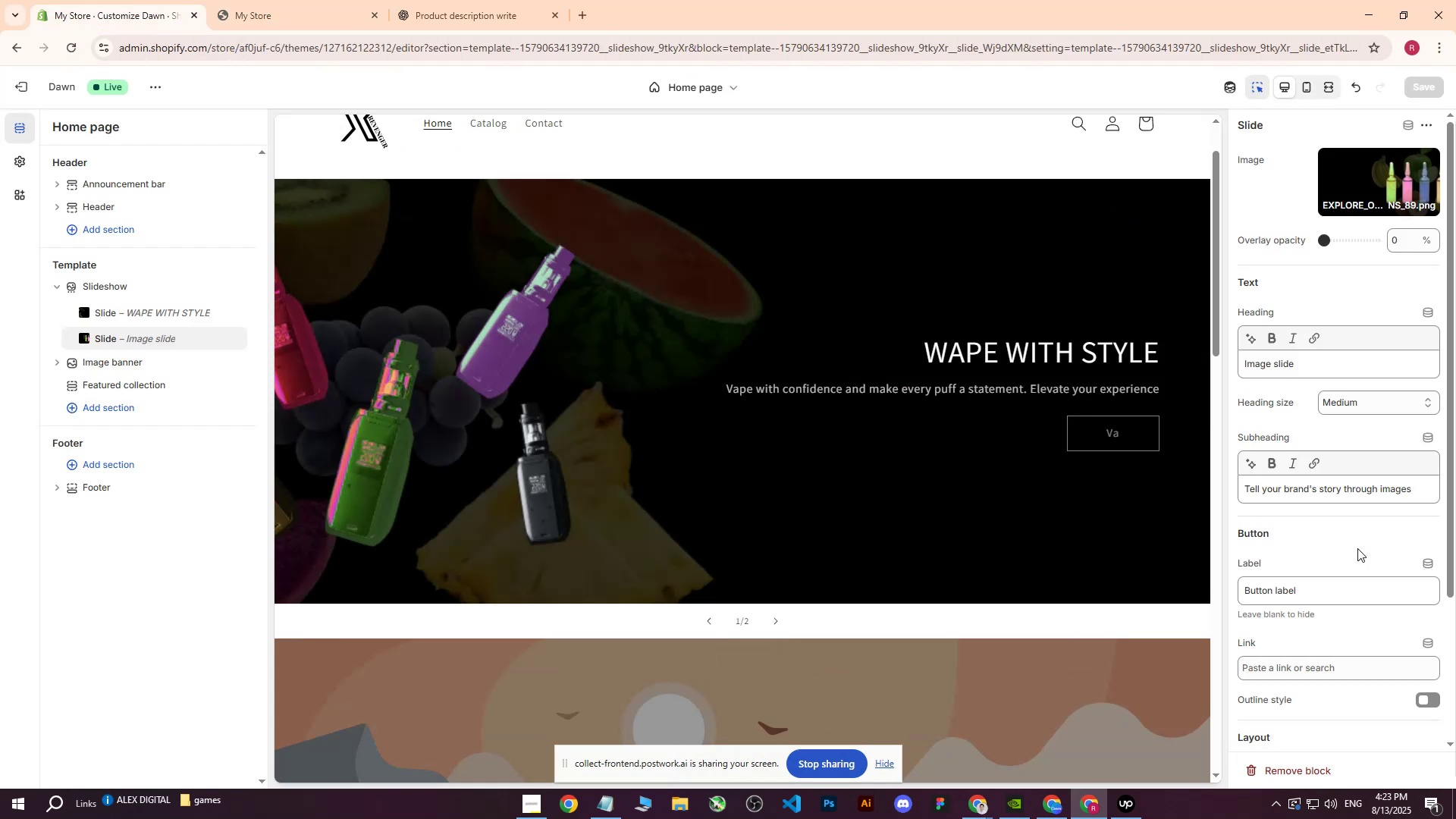 
scroll: coordinate [1356, 544], scroll_direction: down, amount: 4.0
 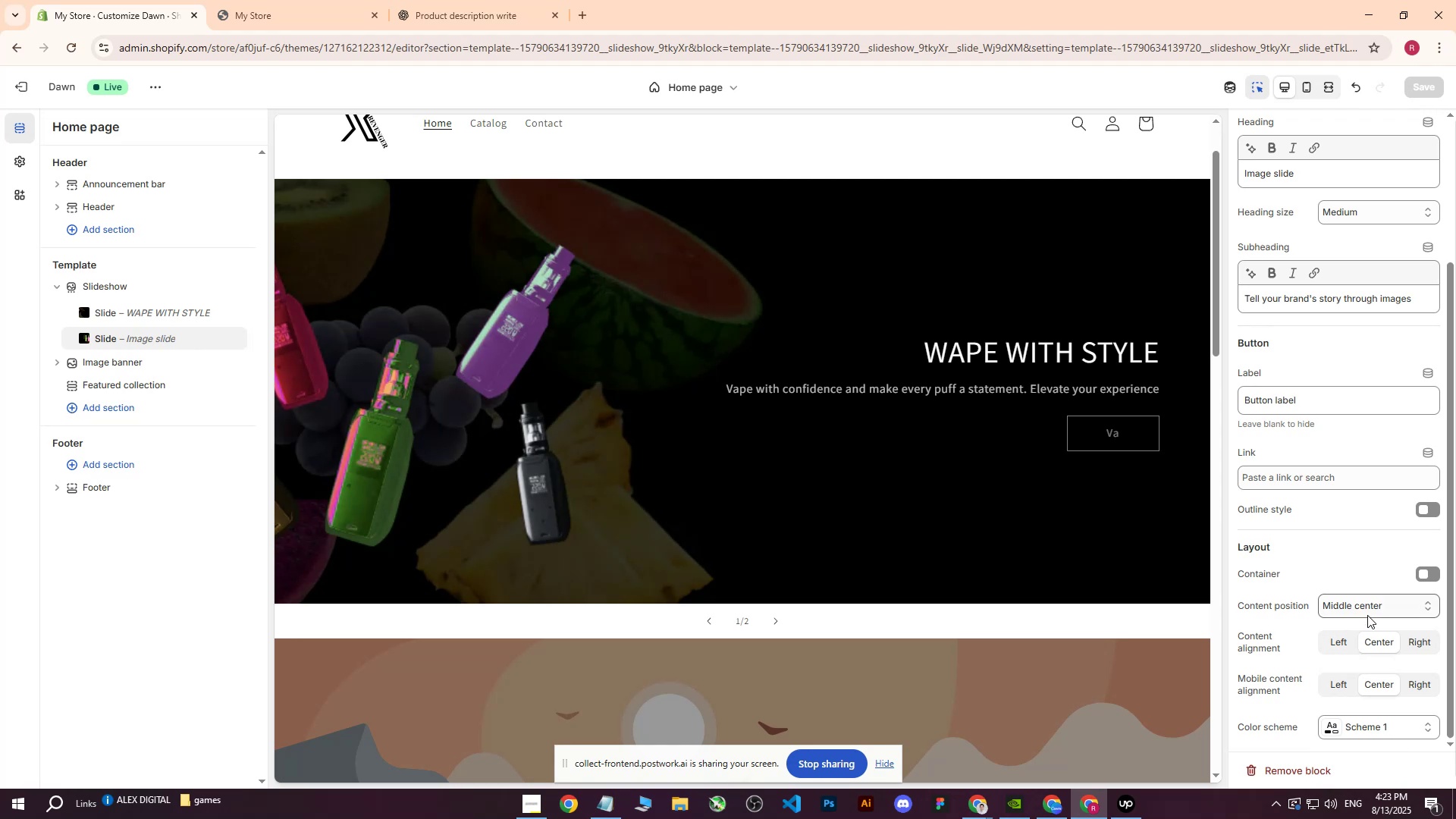 
left_click([1368, 610])
 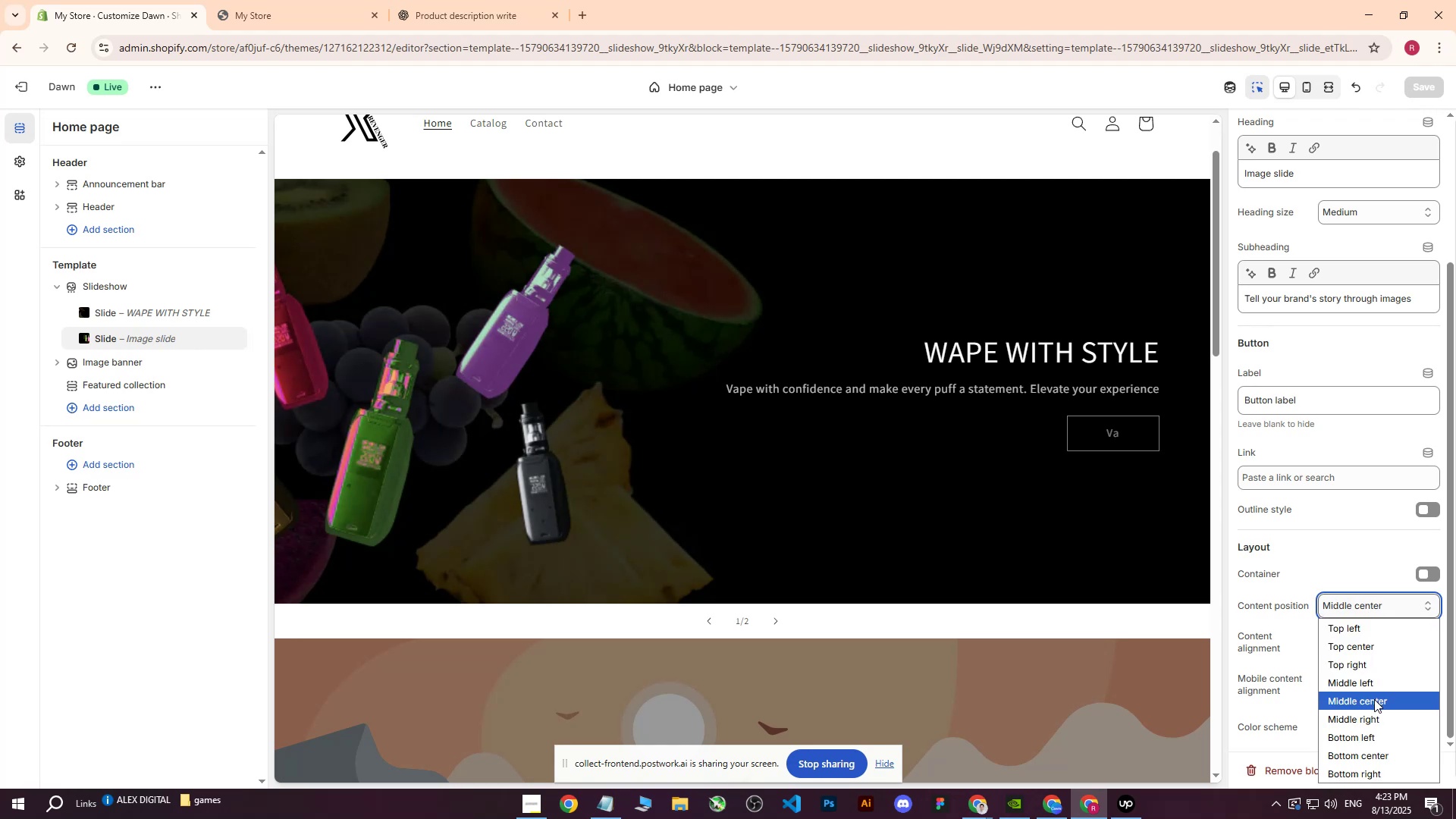 
left_click([1372, 683])
 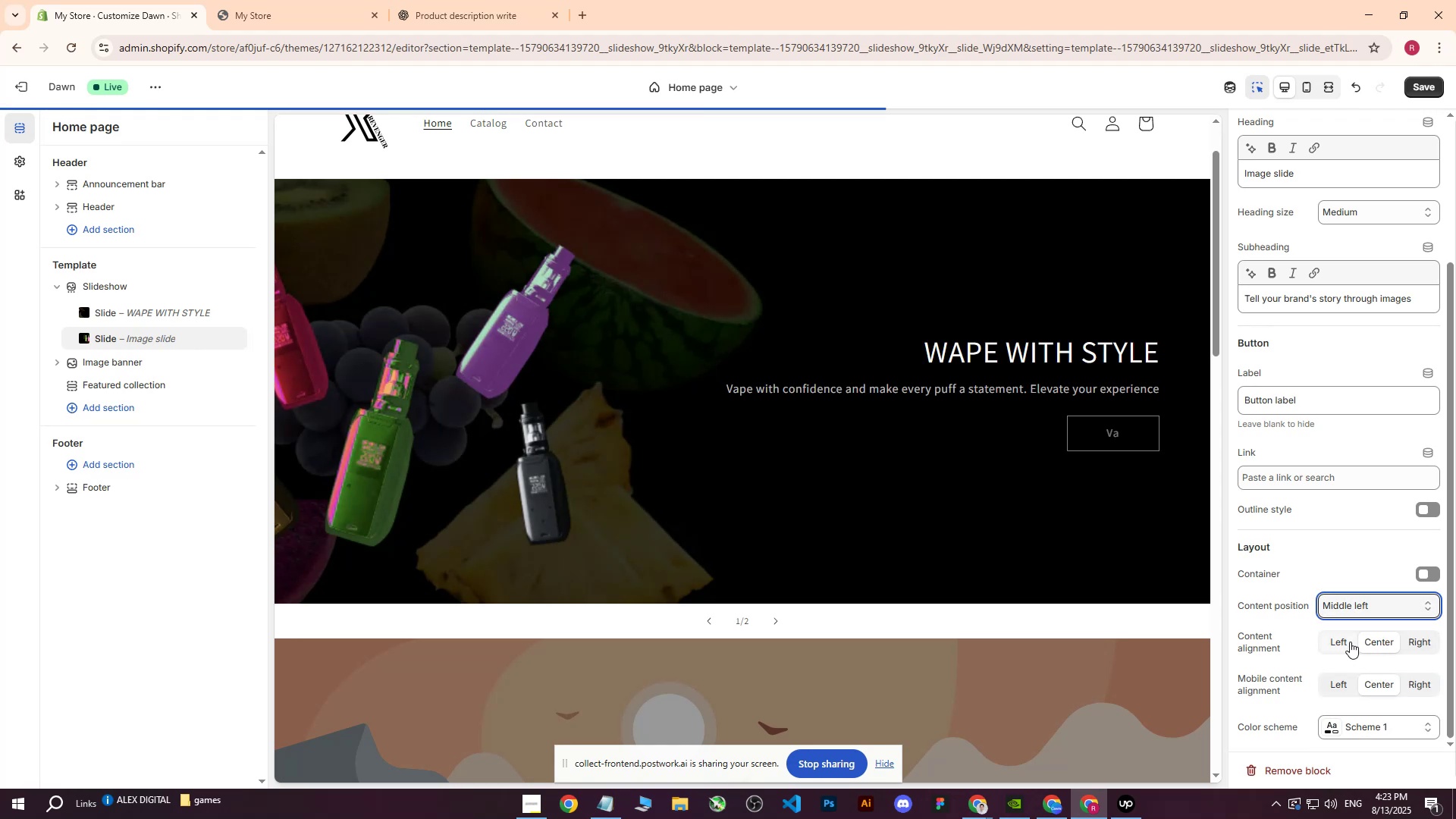 
left_click([1326, 645])
 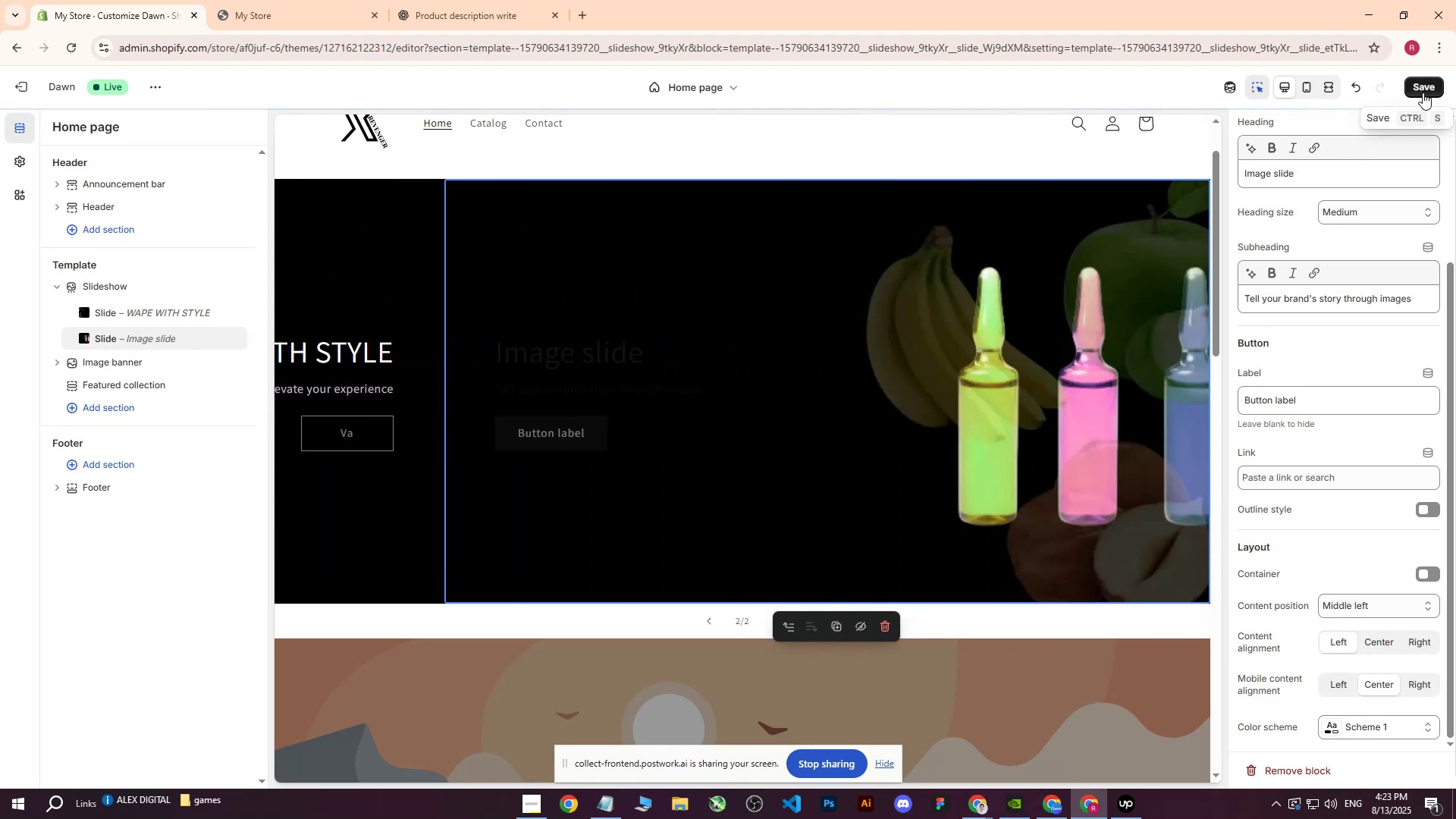 
left_click([1424, 89])
 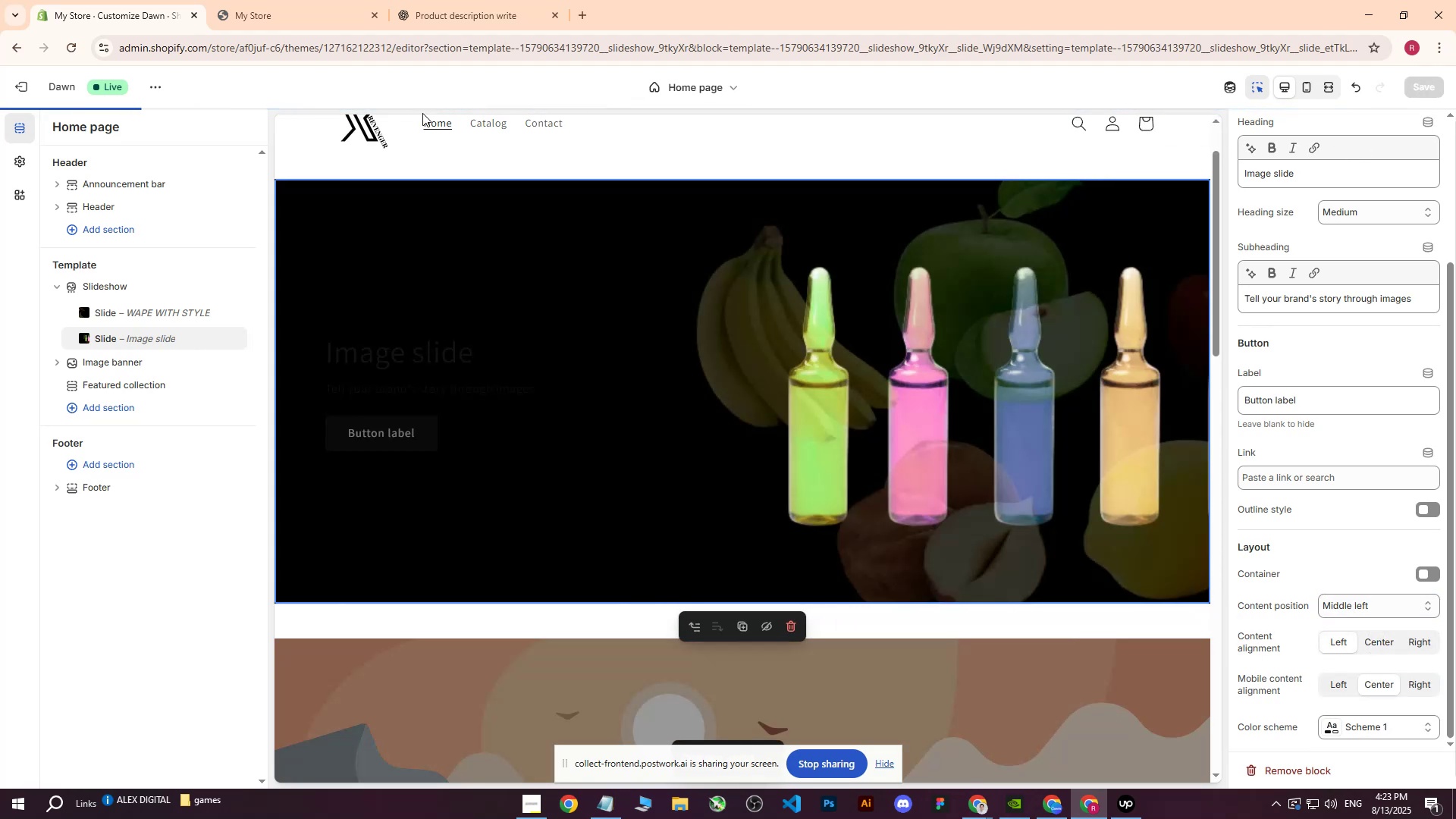 
left_click([315, 0])
 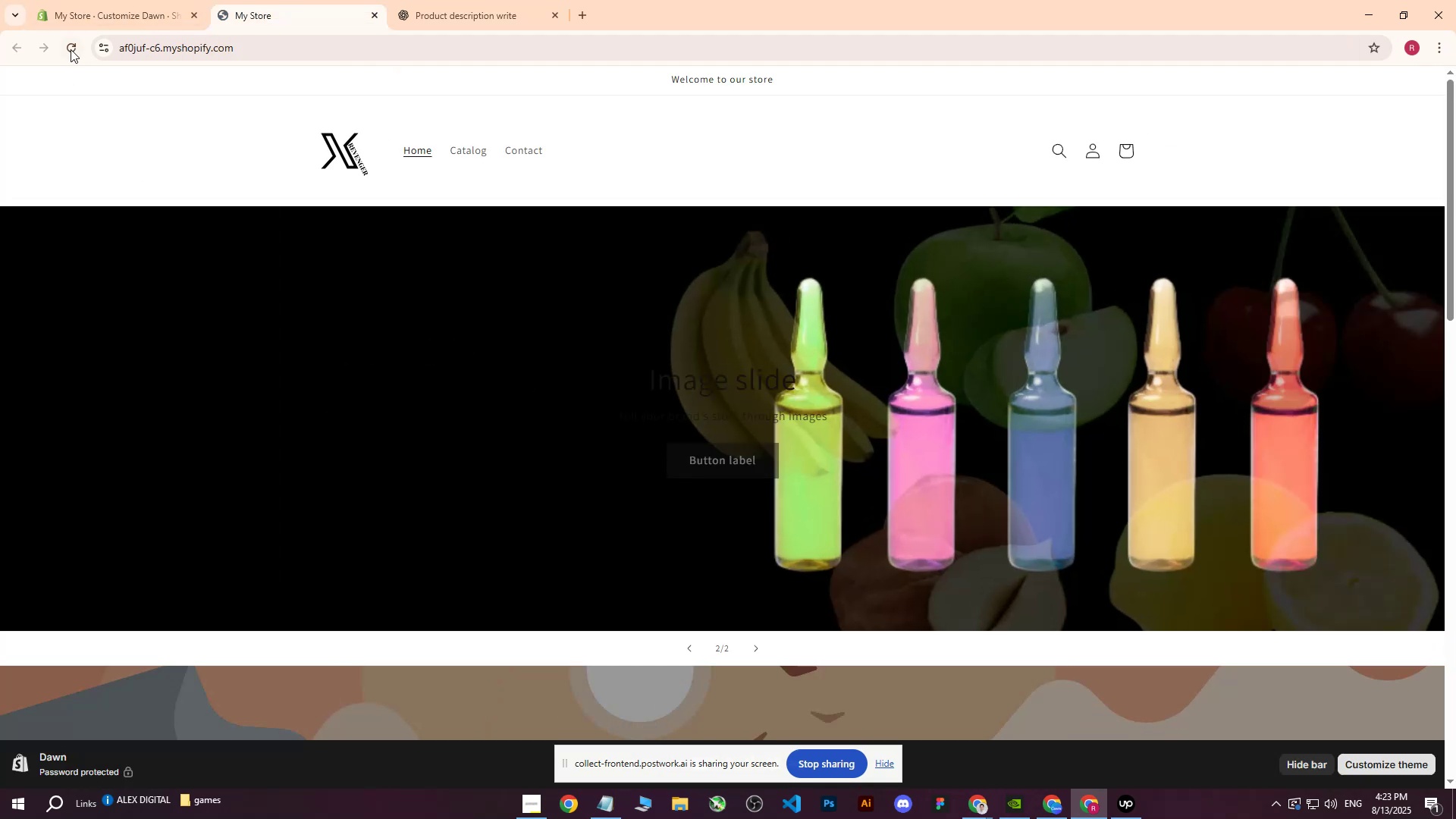 
left_click([66, 50])
 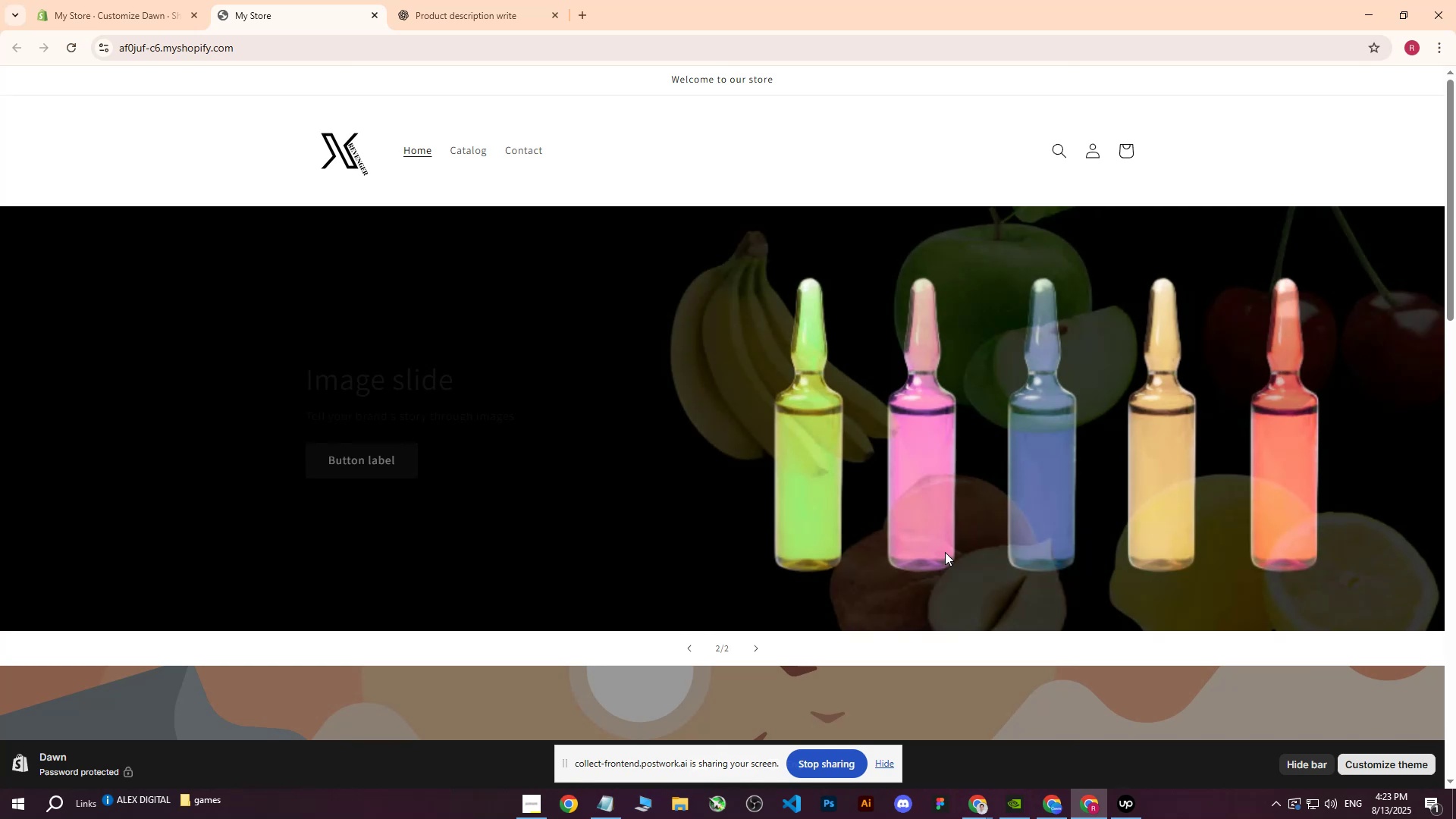 
wait(9.73)
 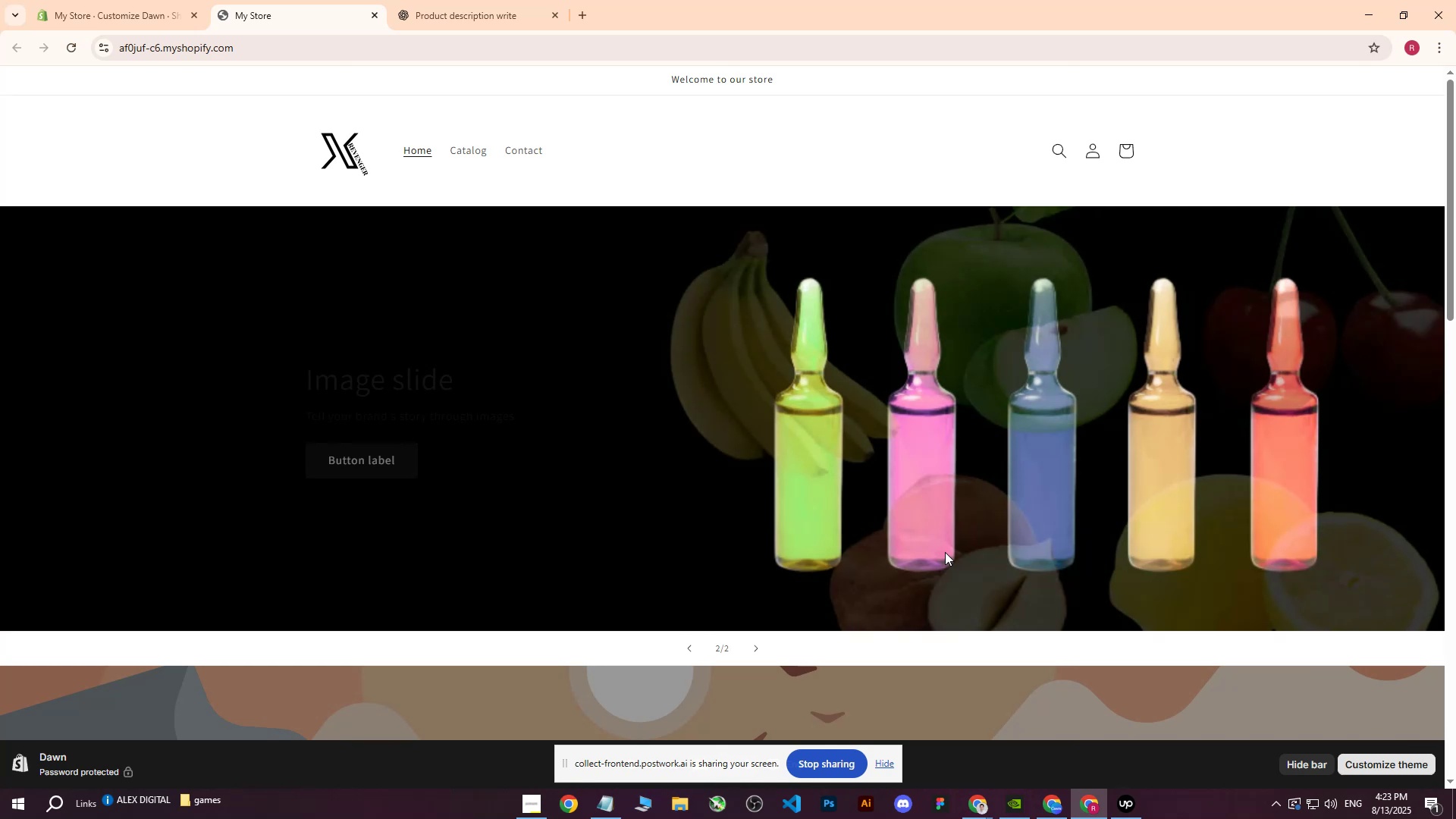 
left_click([155, 4])
 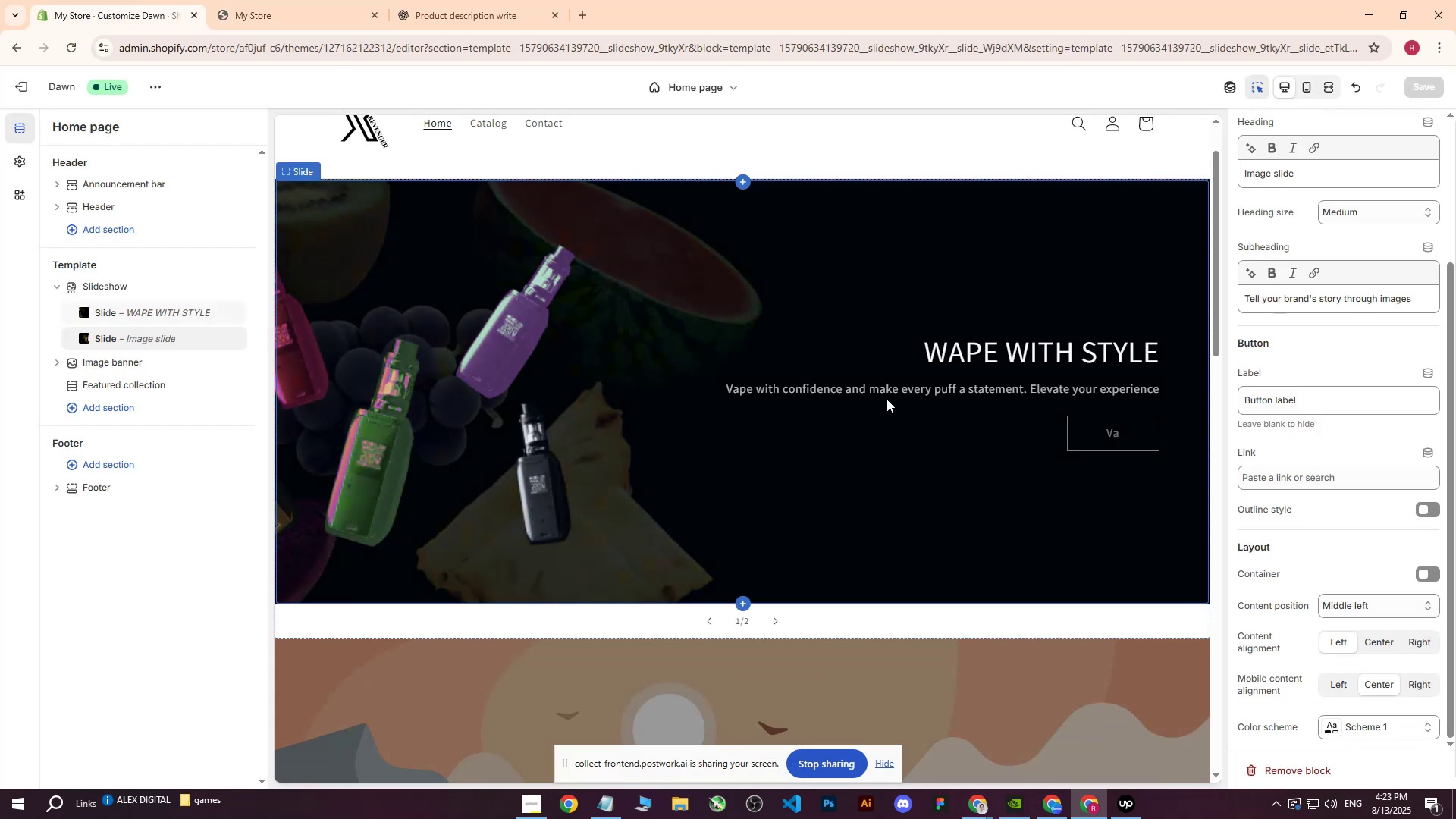 
scroll: coordinate [975, 434], scroll_direction: none, amount: 0.0
 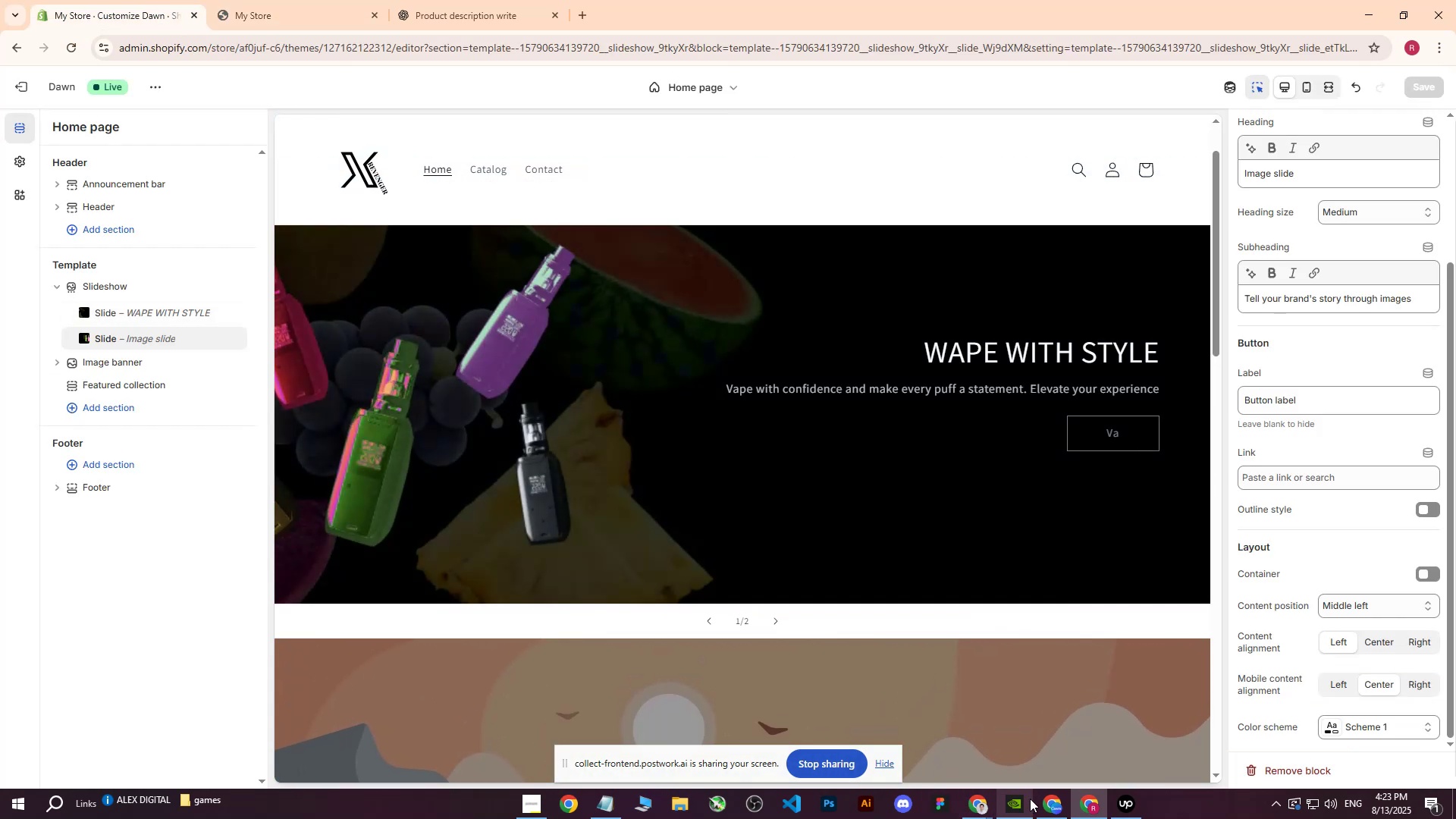 
left_click([1044, 803])
 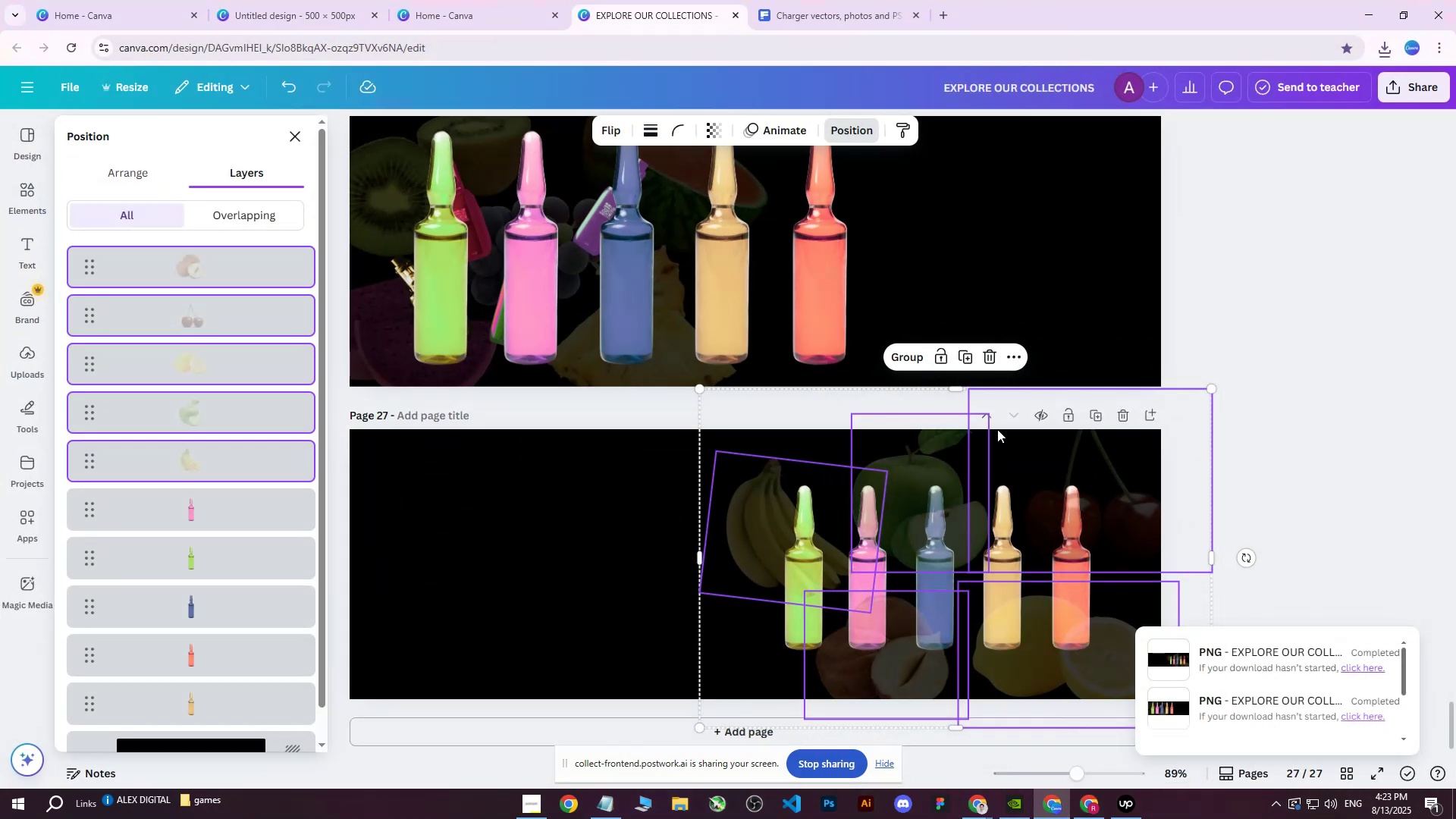 
scroll: coordinate [997, 429], scroll_direction: down, amount: 2.0
 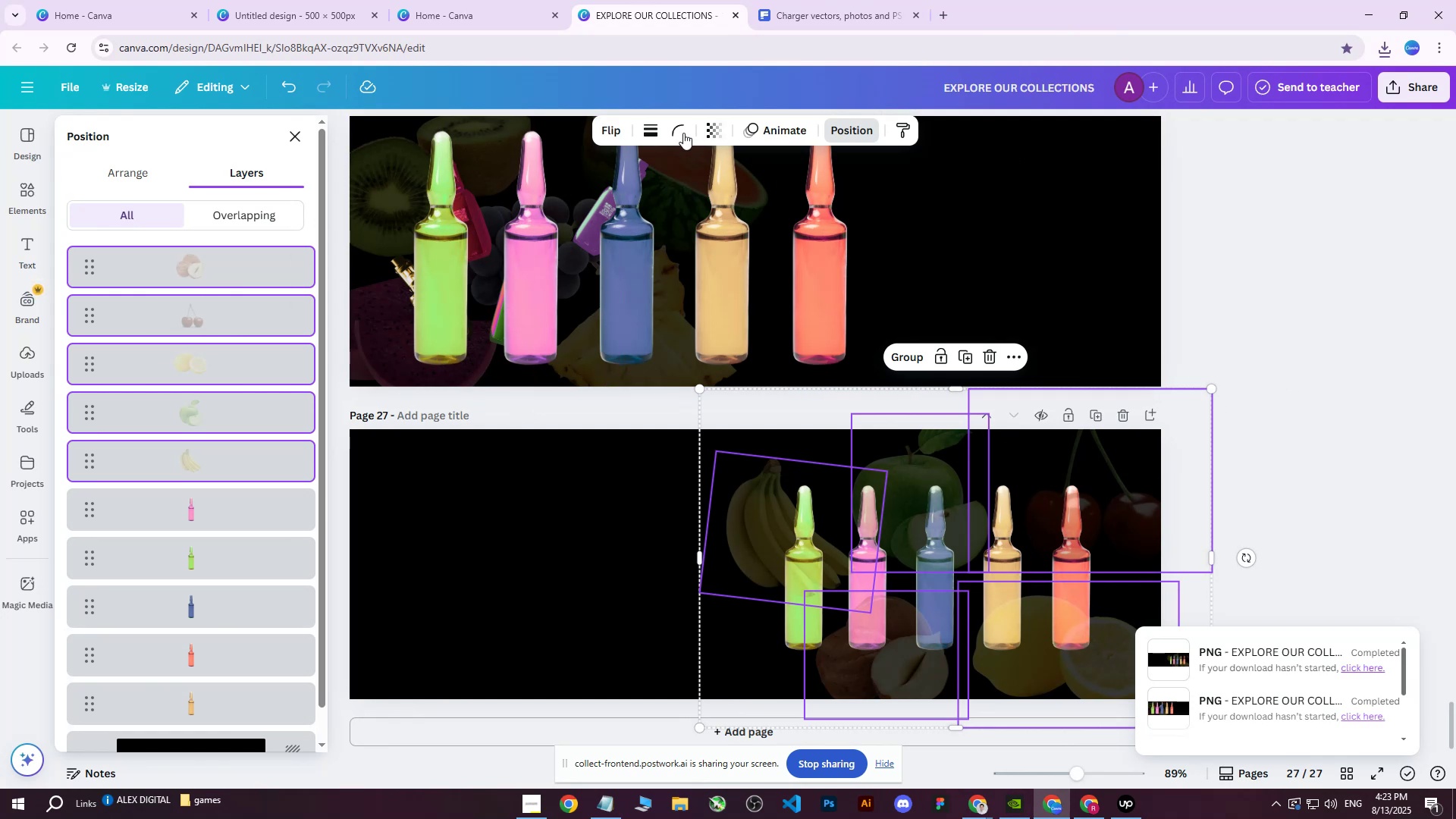 
double_click([708, 133])
 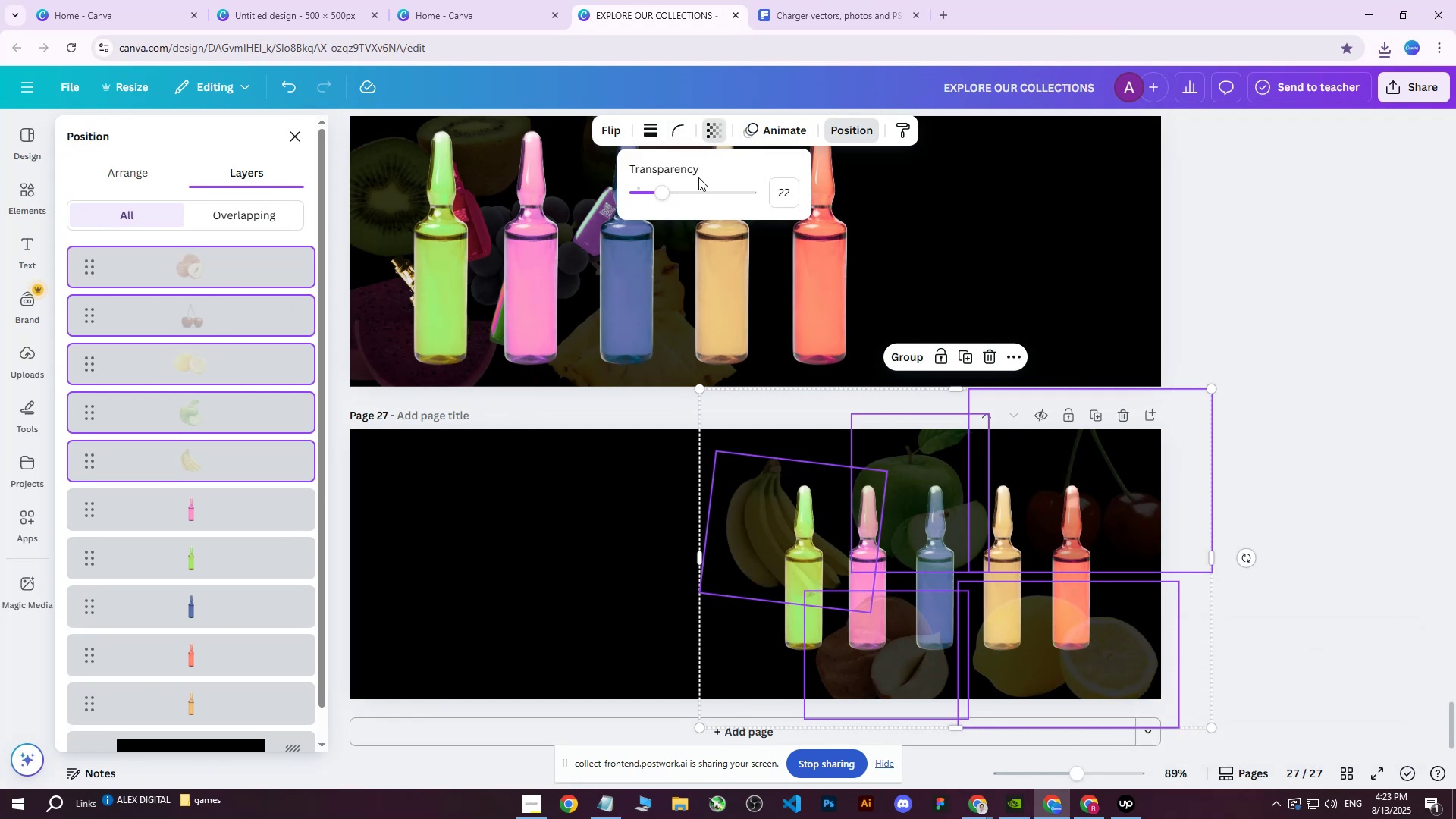 
left_click_drag(start_coordinate=[664, 187], to_coordinate=[779, 202])
 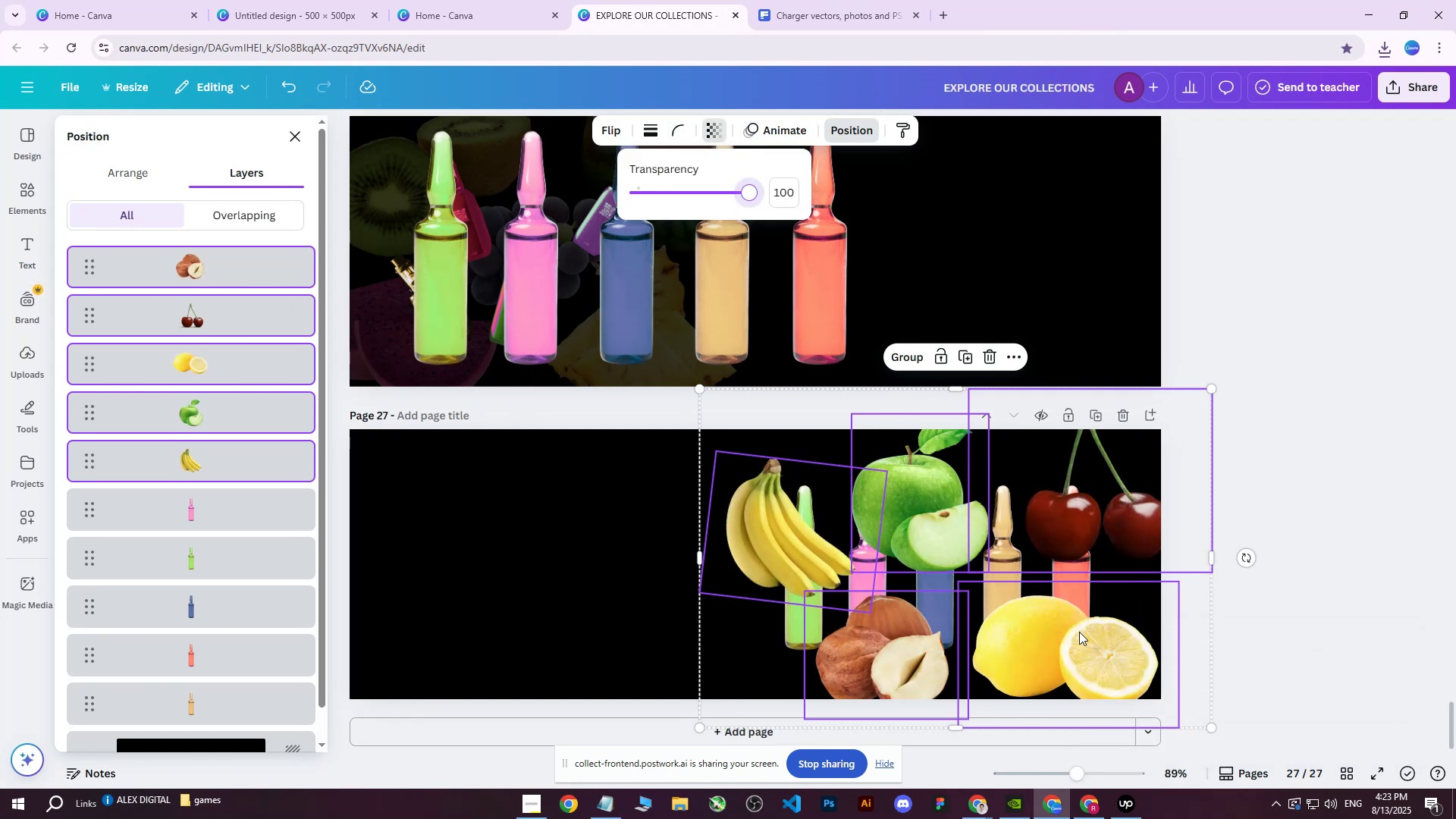 
left_click([1078, 632])
 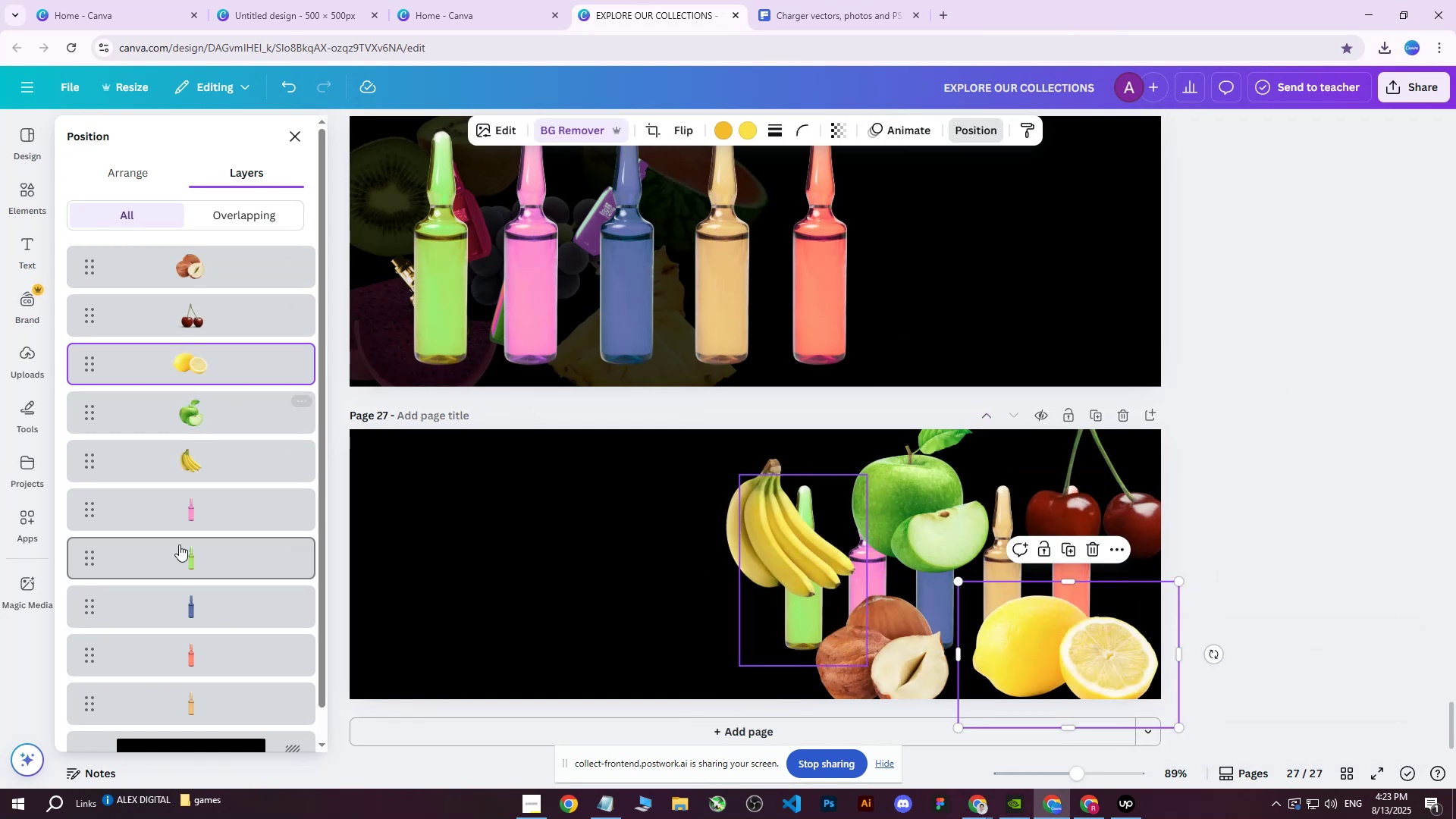 
left_click([198, 340])
 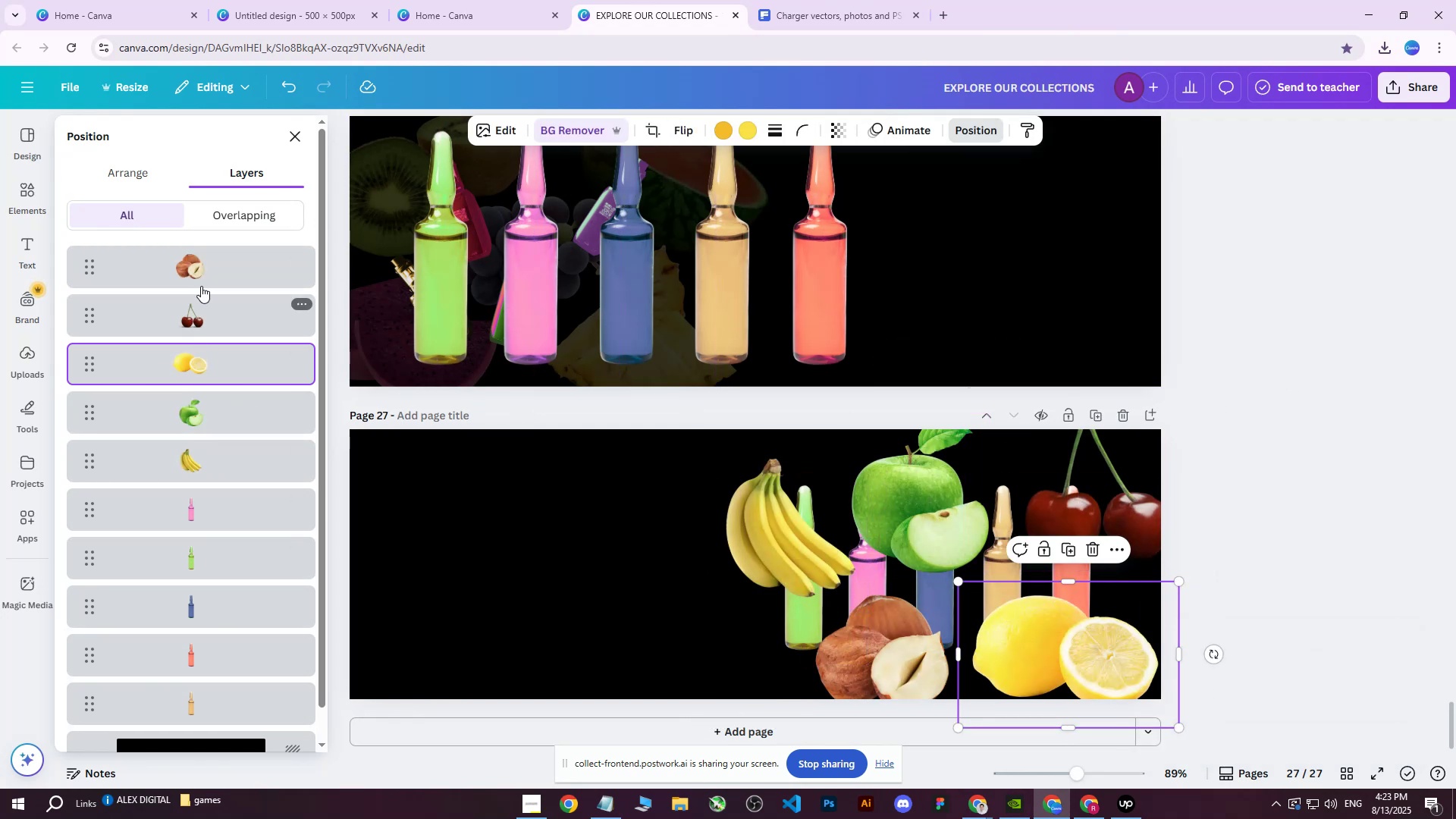 
left_click([192, 251])
 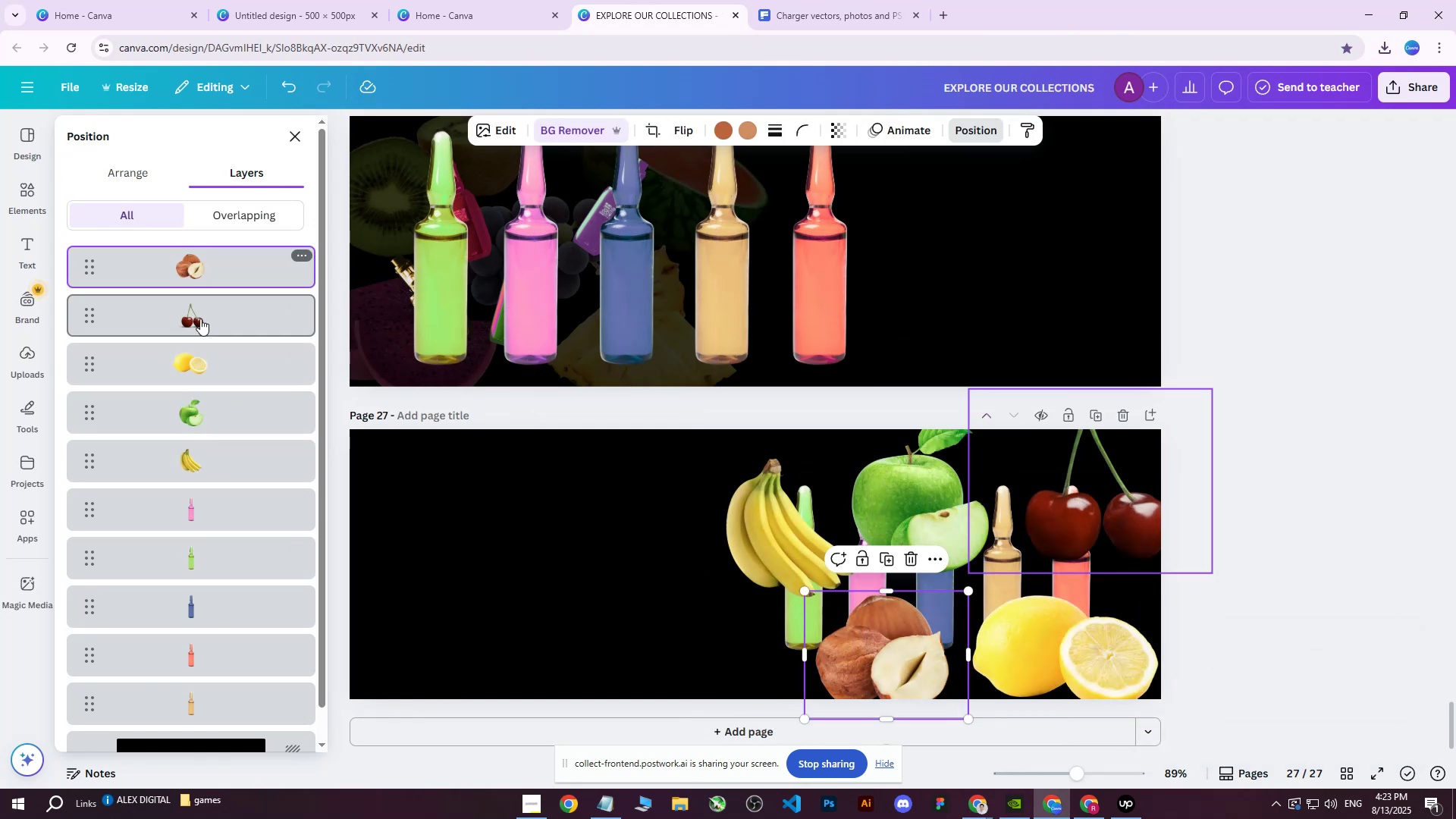 
hold_key(key=ShiftLeft, duration=0.65)
left_click([197, 459])
 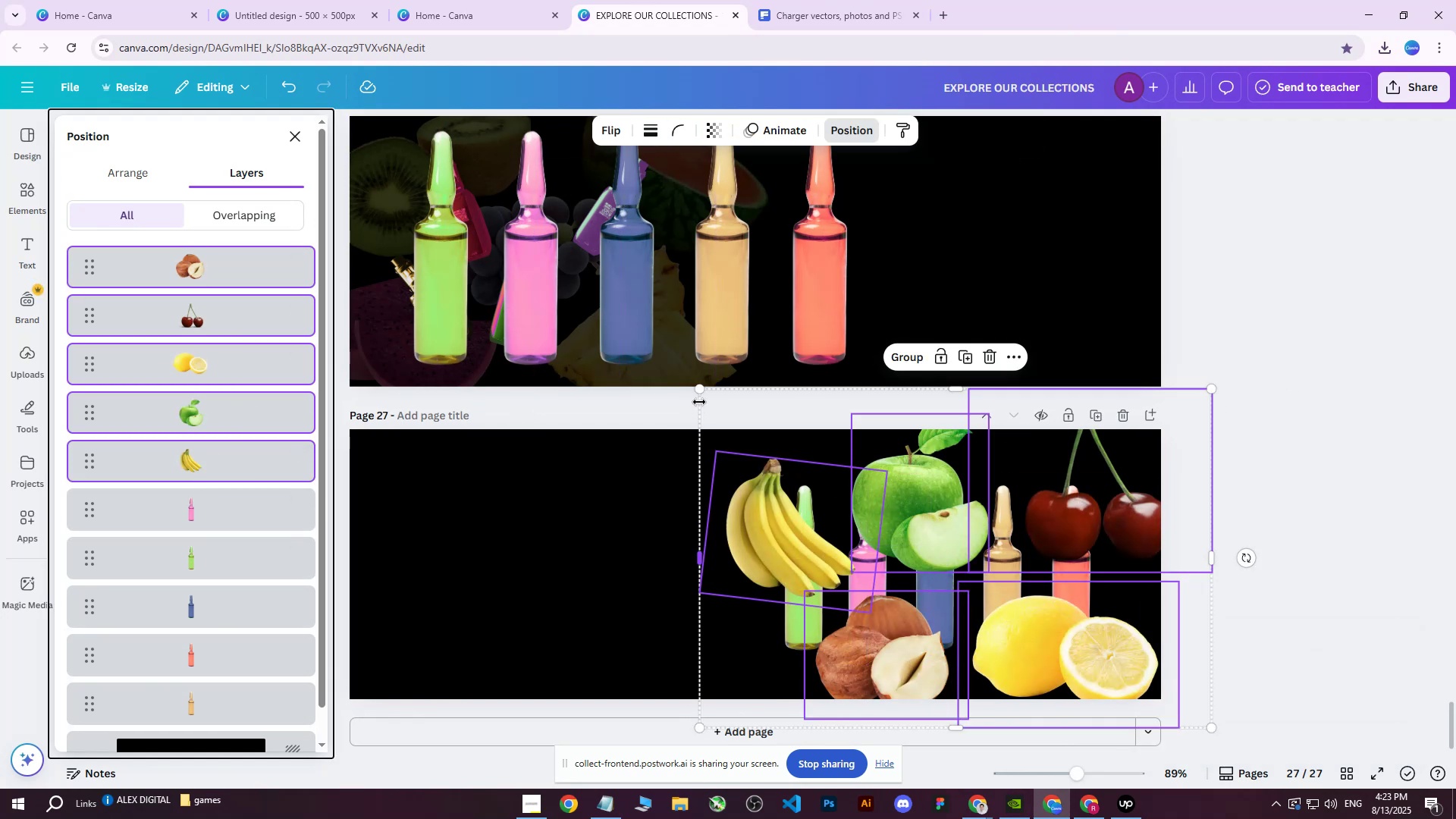 
left_click_drag(start_coordinate=[699, 393], to_coordinate=[622, 340])
 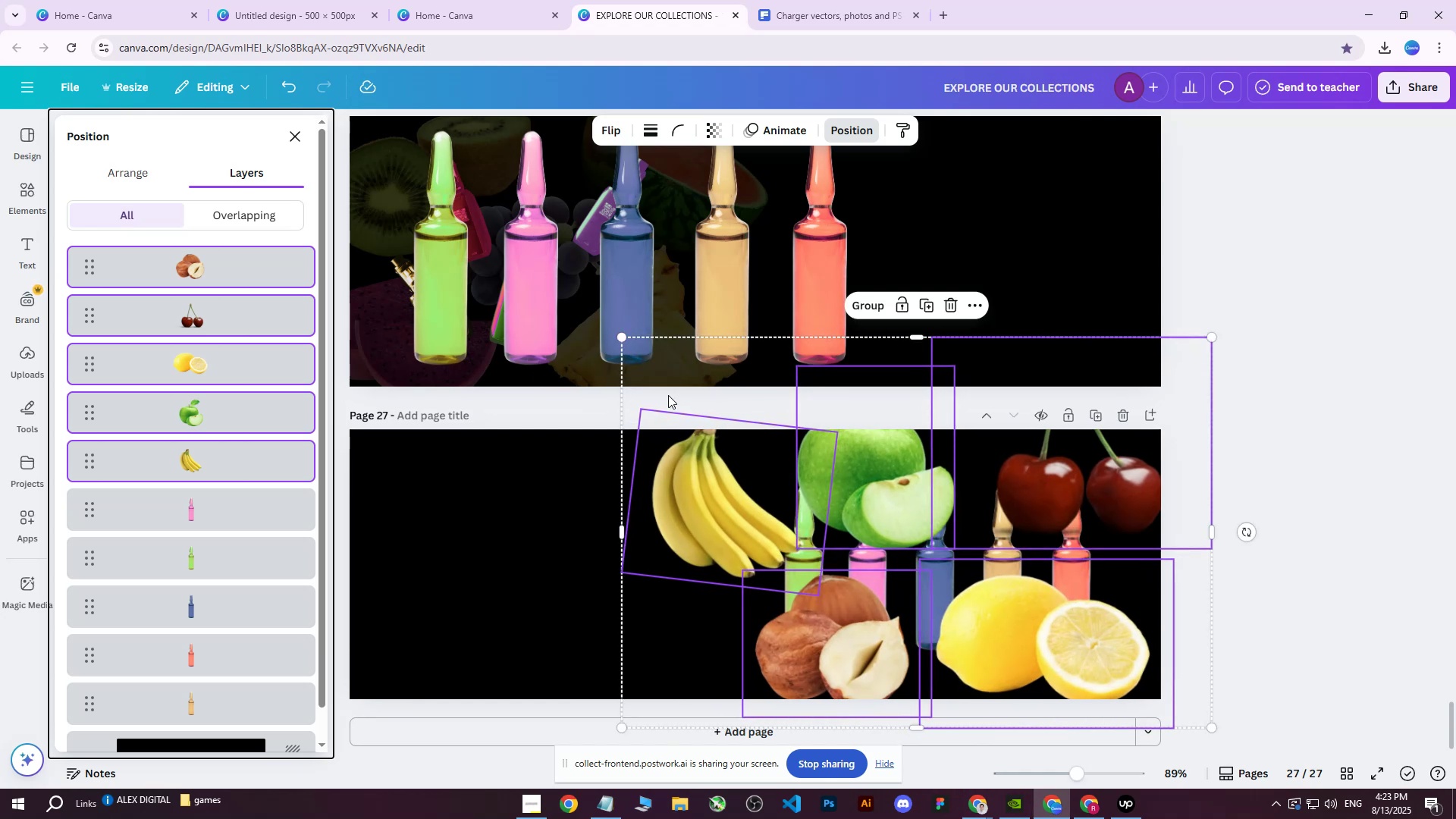 
left_click_drag(start_coordinate=[687, 406], to_coordinate=[713, 419])
 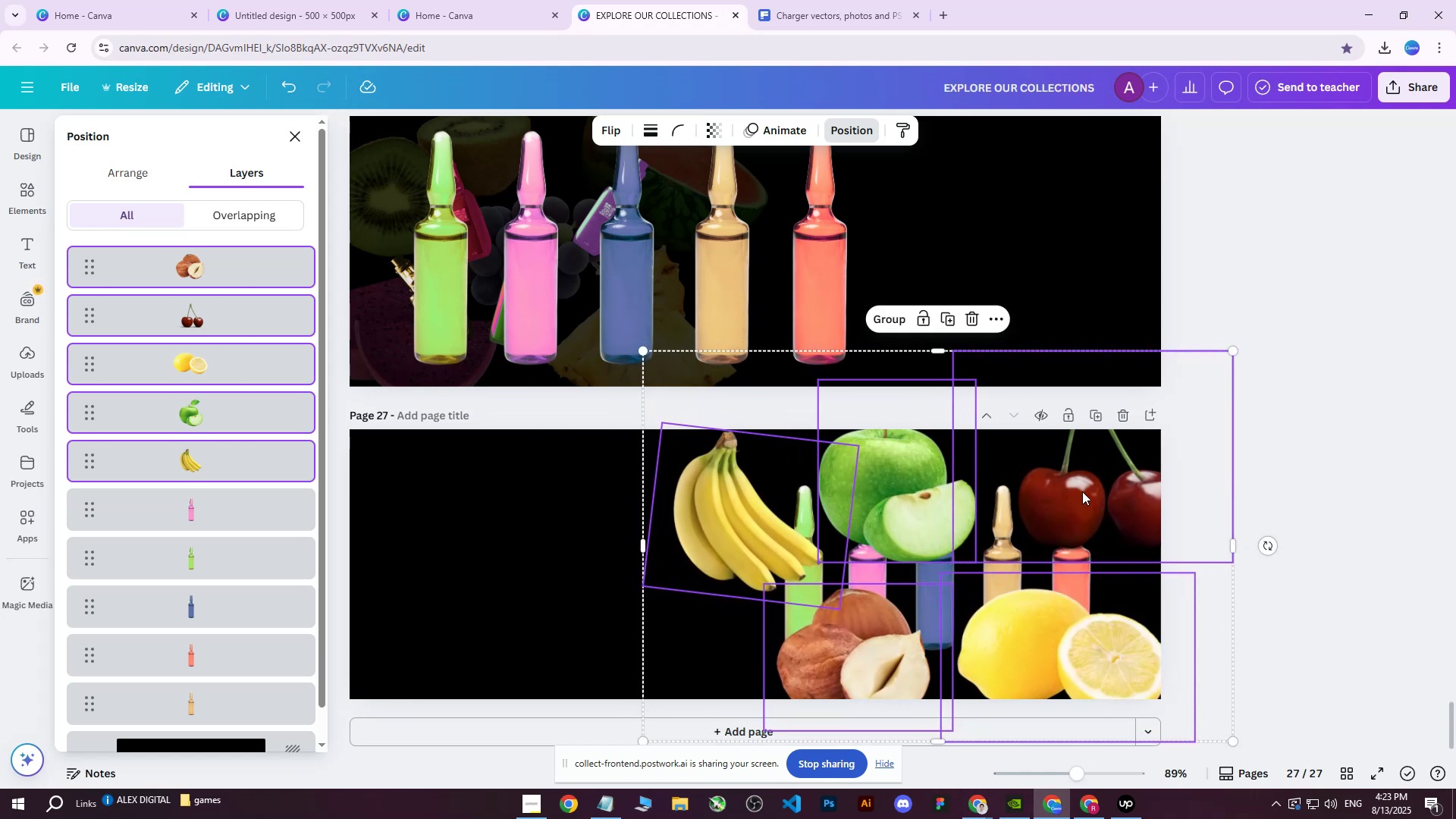 
left_click([1090, 491])
 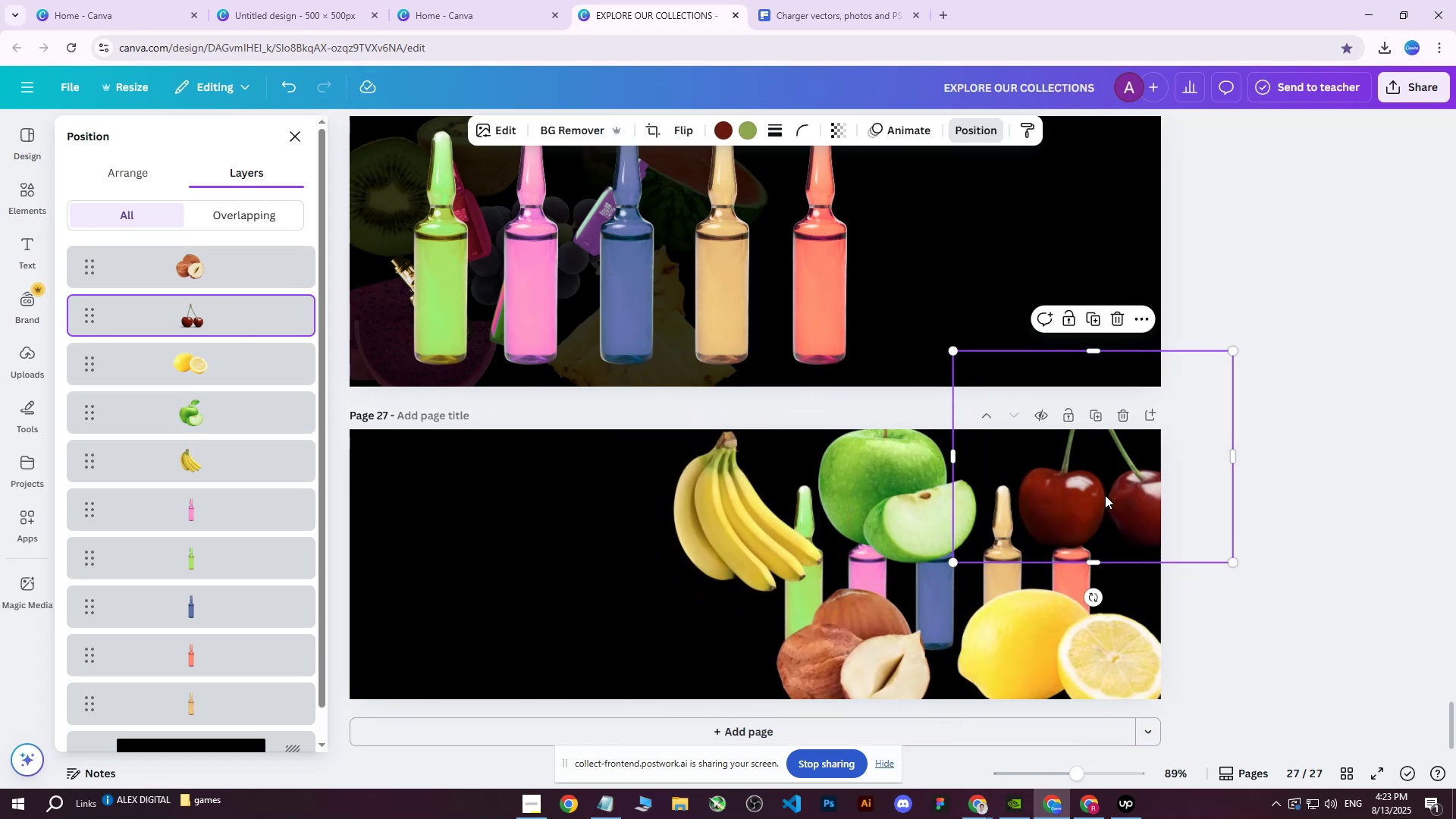 
left_click_drag(start_coordinate=[1105, 495], to_coordinate=[1101, 521])
 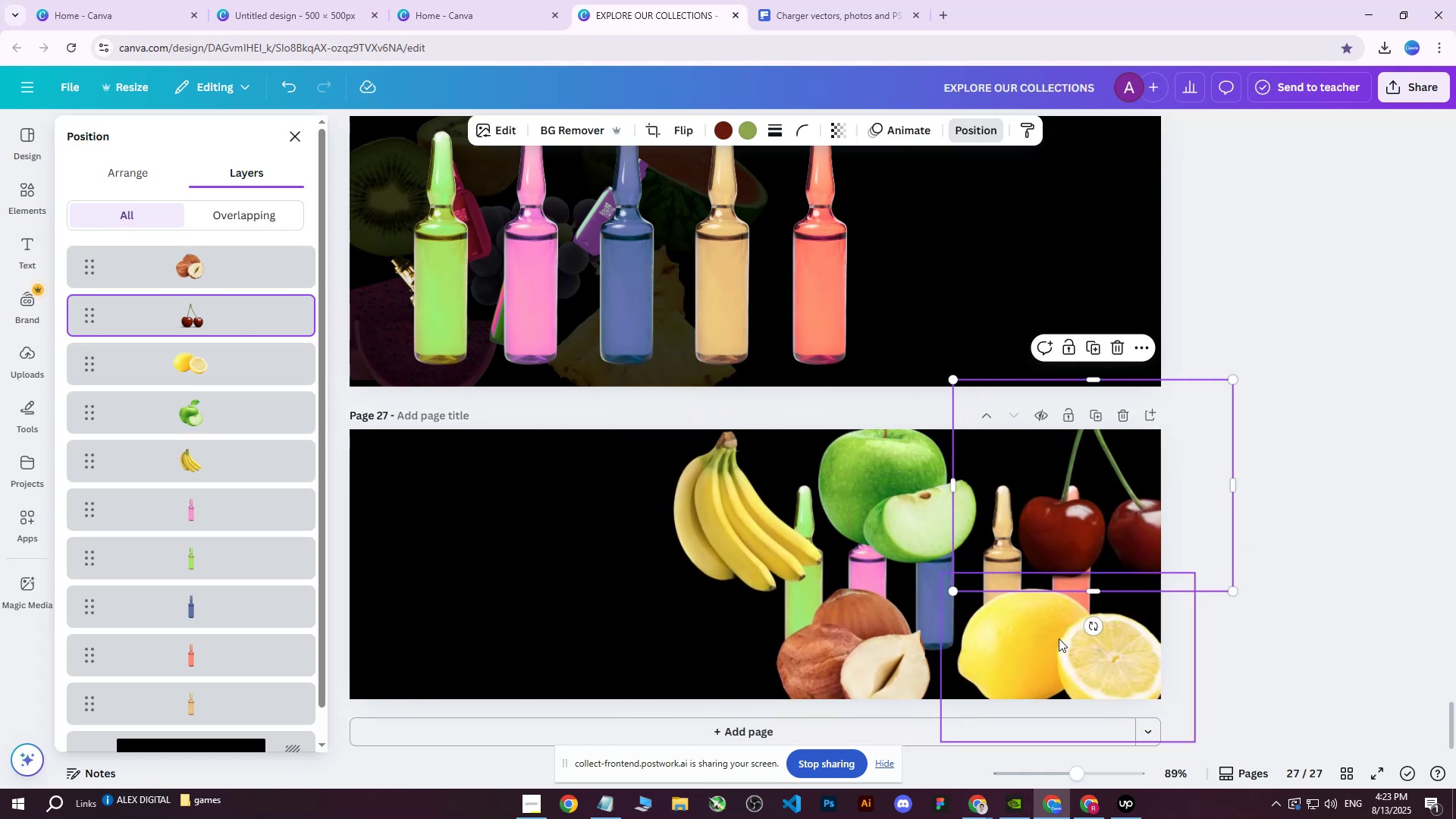 
left_click([1056, 643])
 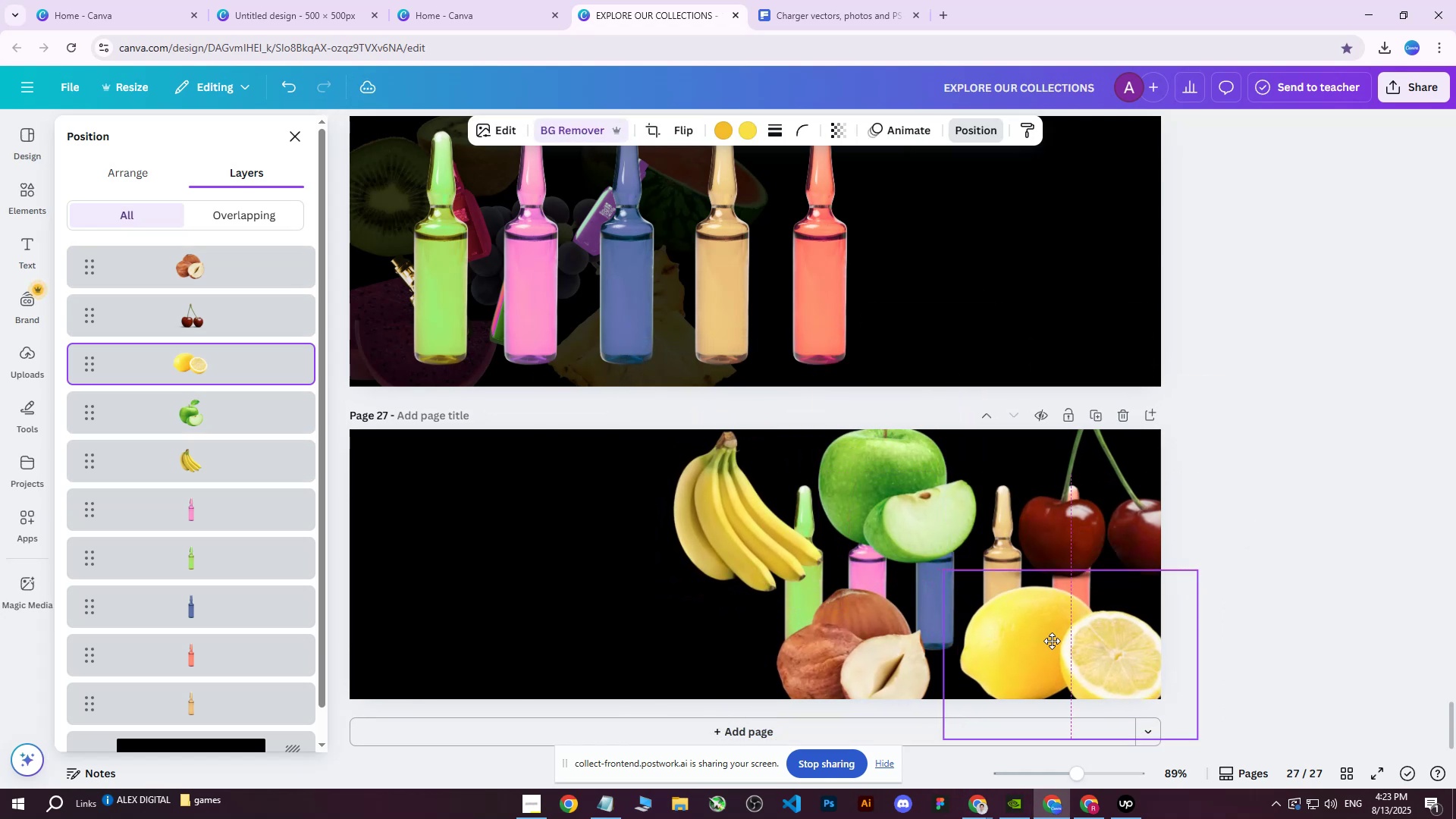 
left_click([878, 654])
 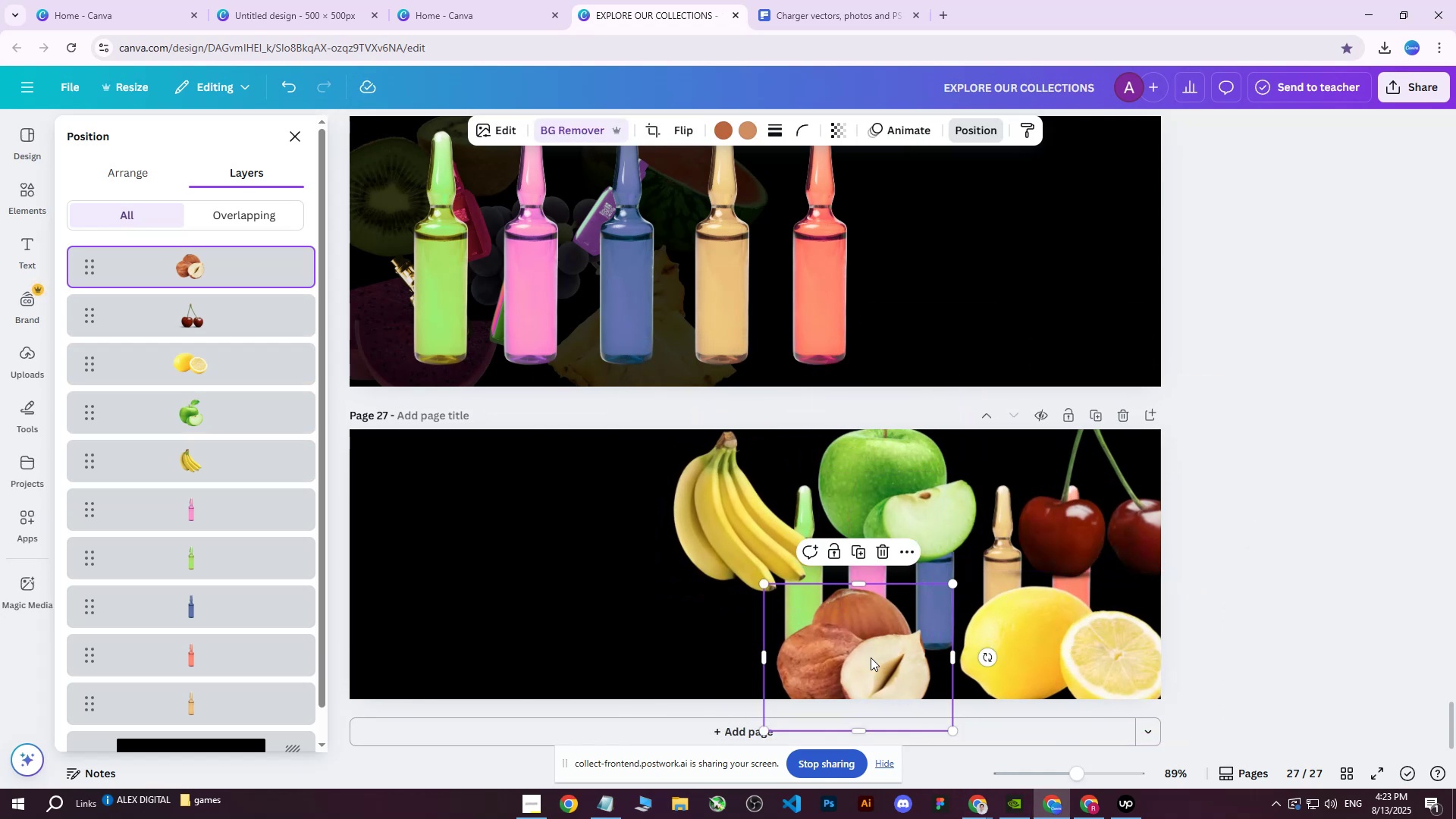 
left_click_drag(start_coordinate=[871, 657], to_coordinate=[889, 654])
 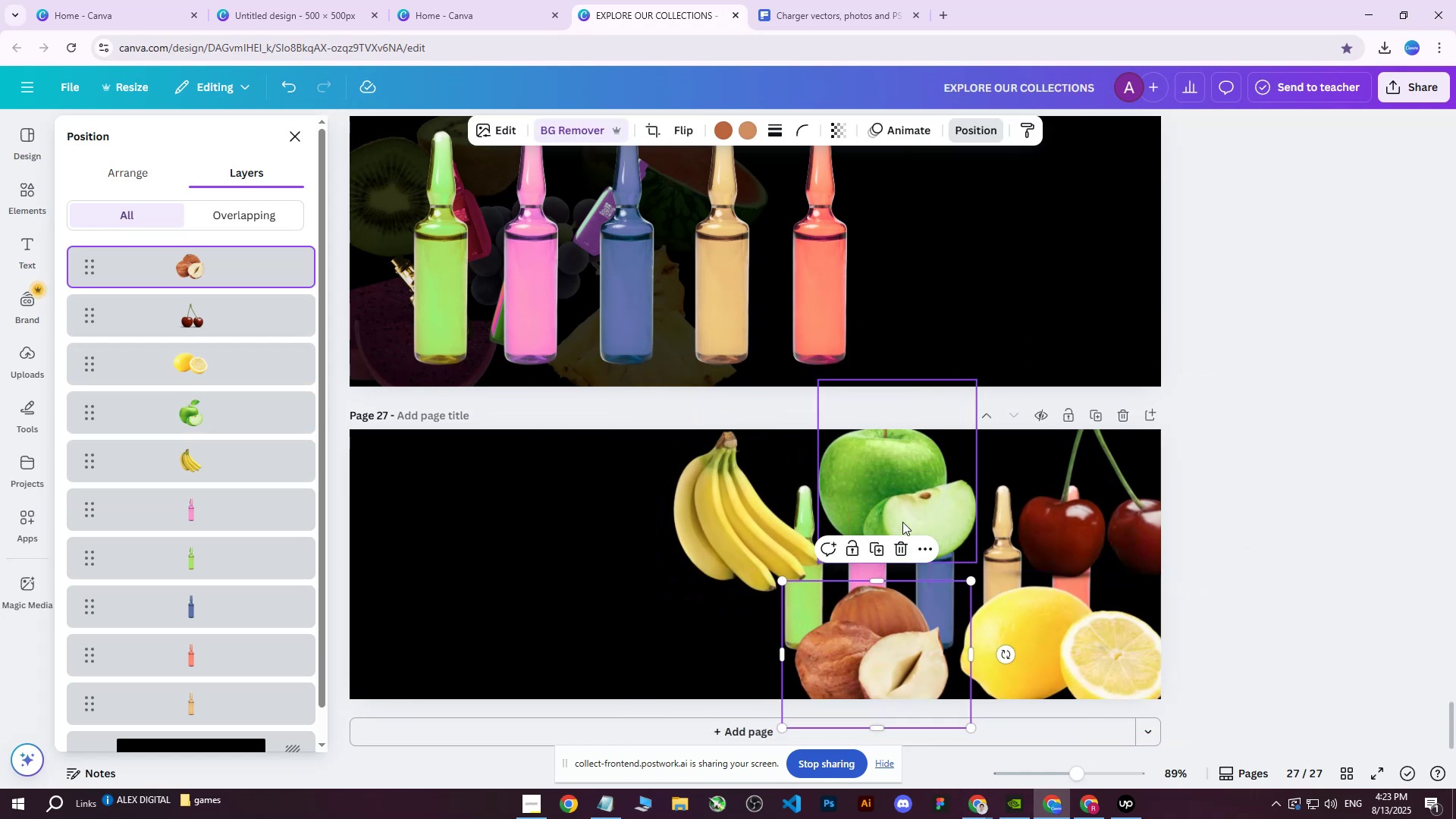 
left_click([901, 516])
 